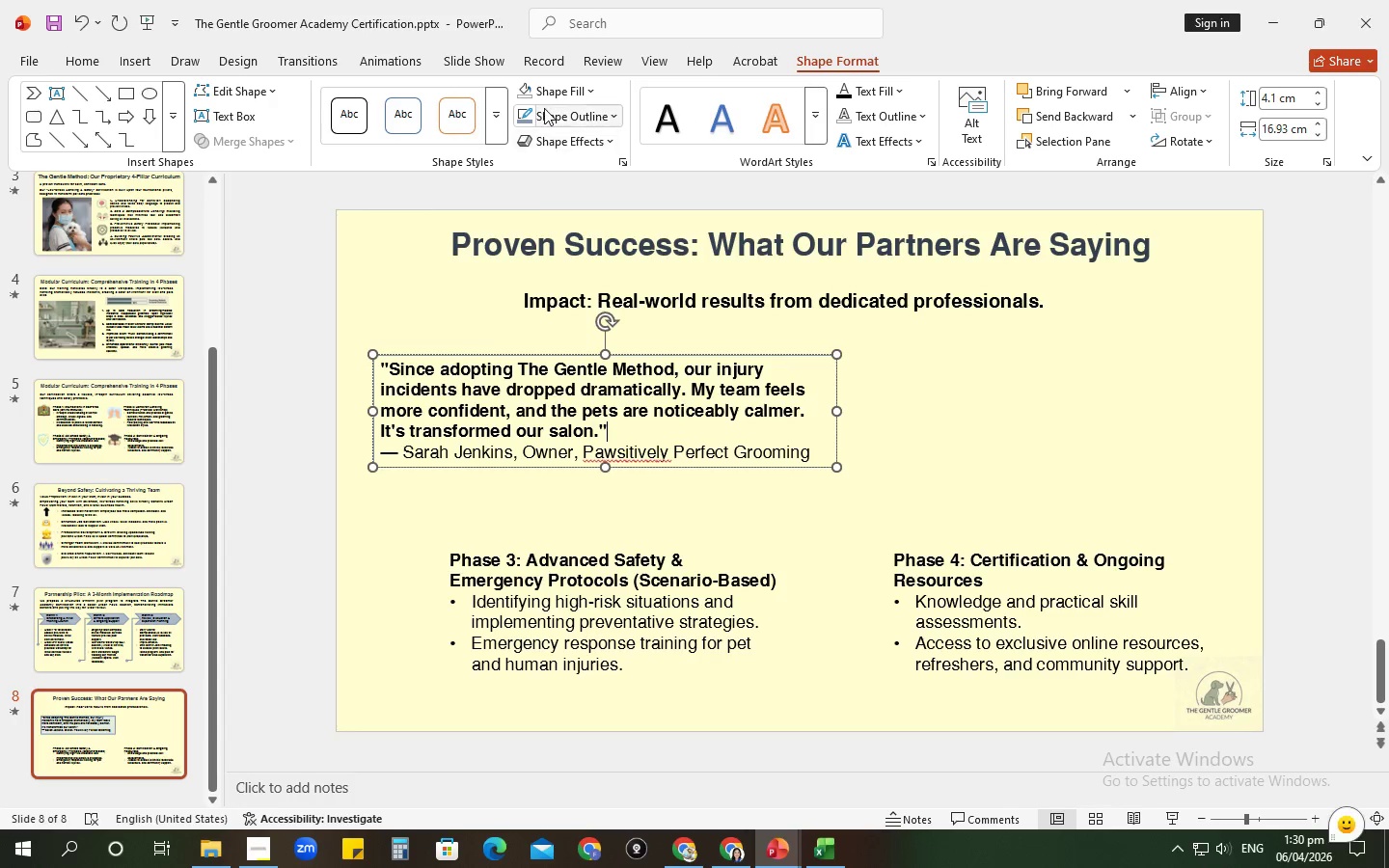 
left_click([544, 108])
 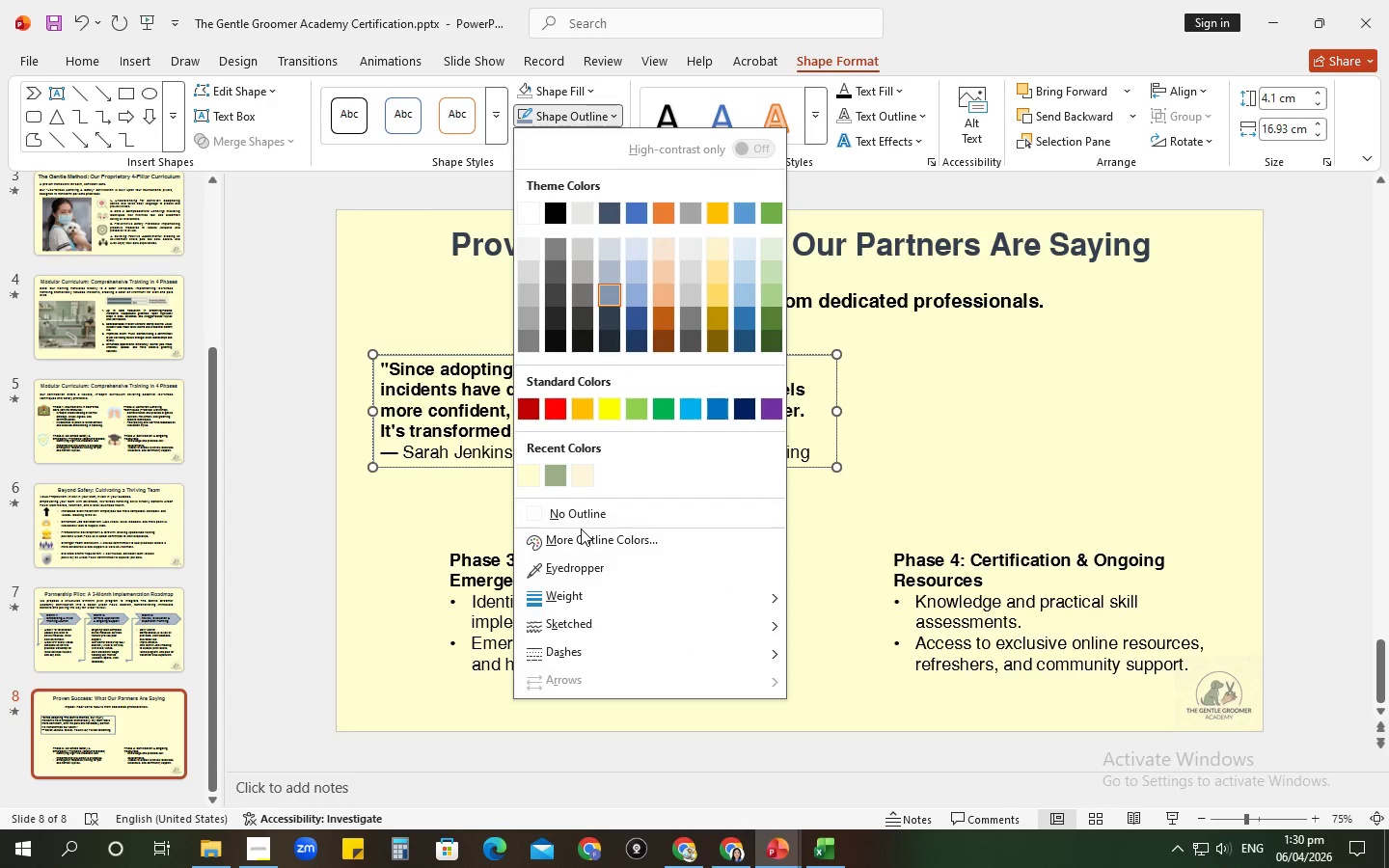 
left_click([580, 524])
 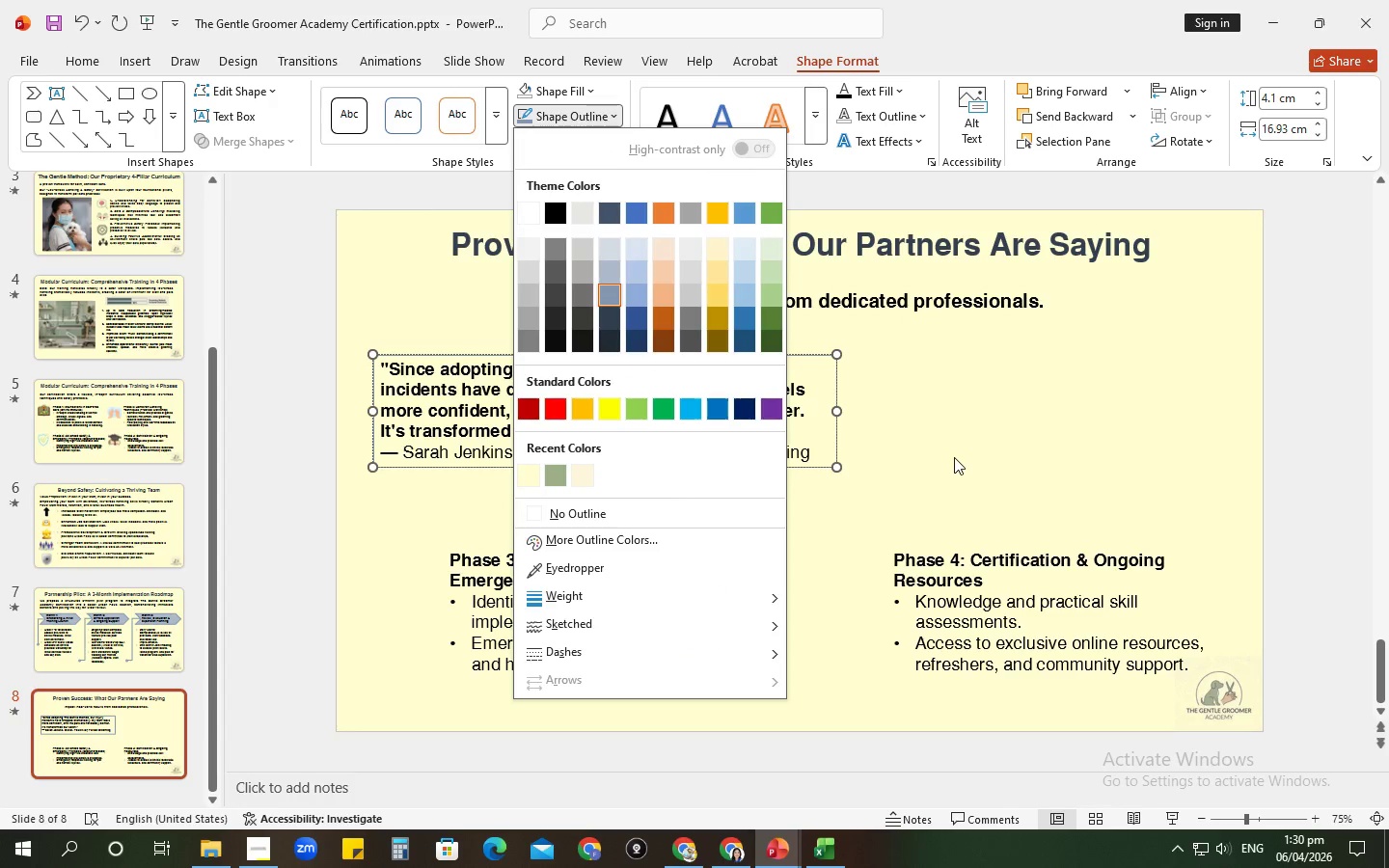 
left_click([955, 451])
 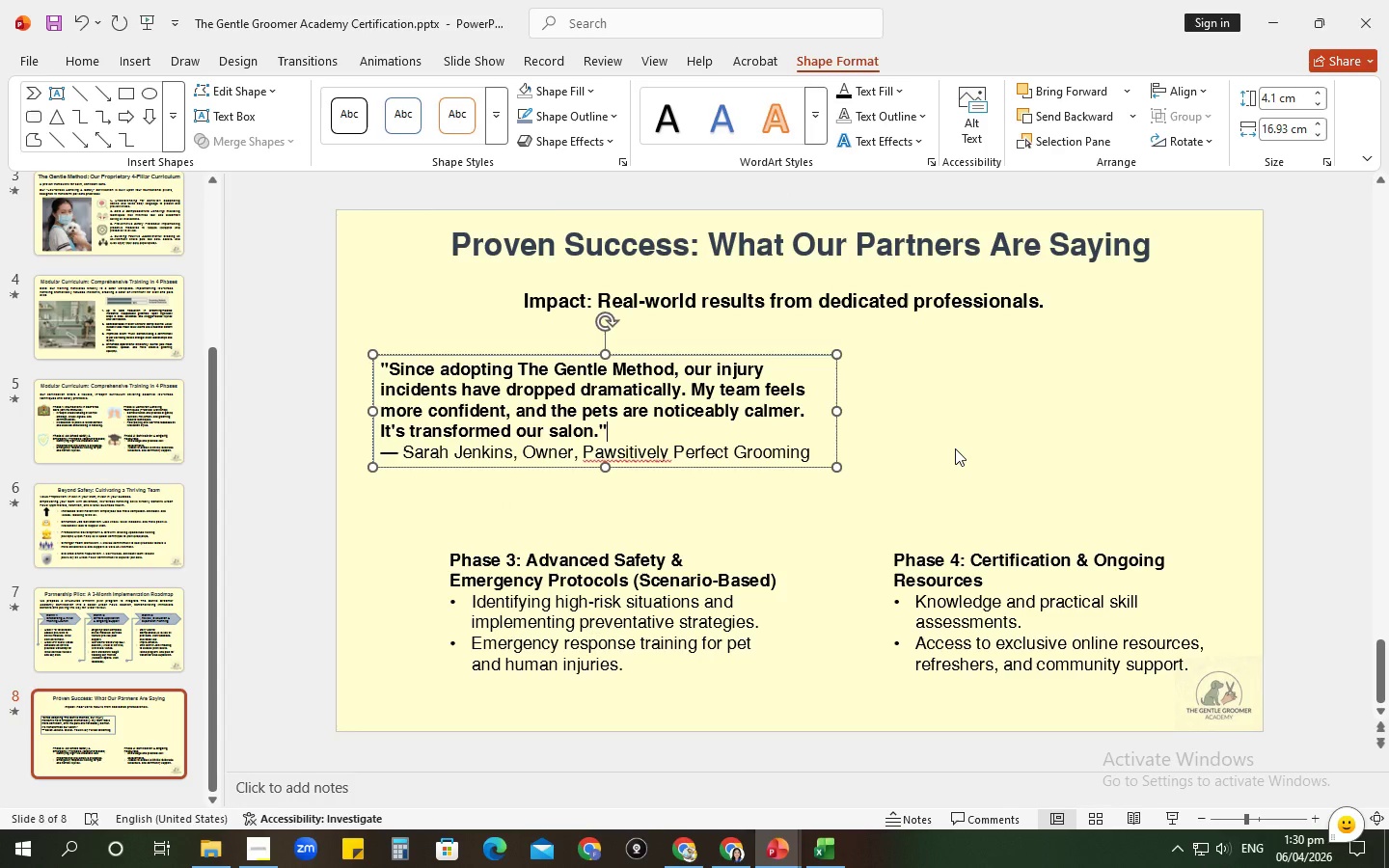 
left_click([955, 447])
 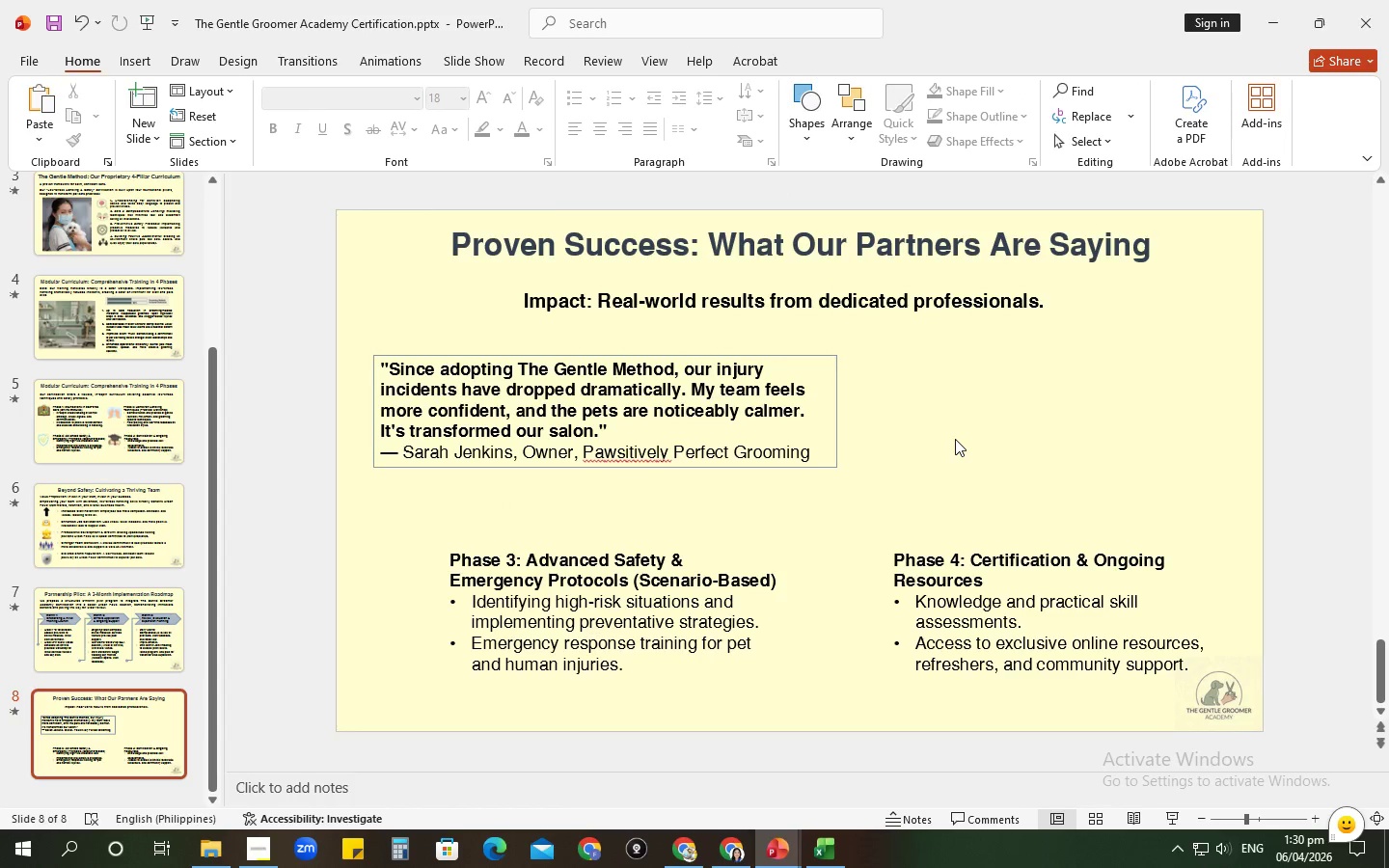 
key(Alt+Tab)
 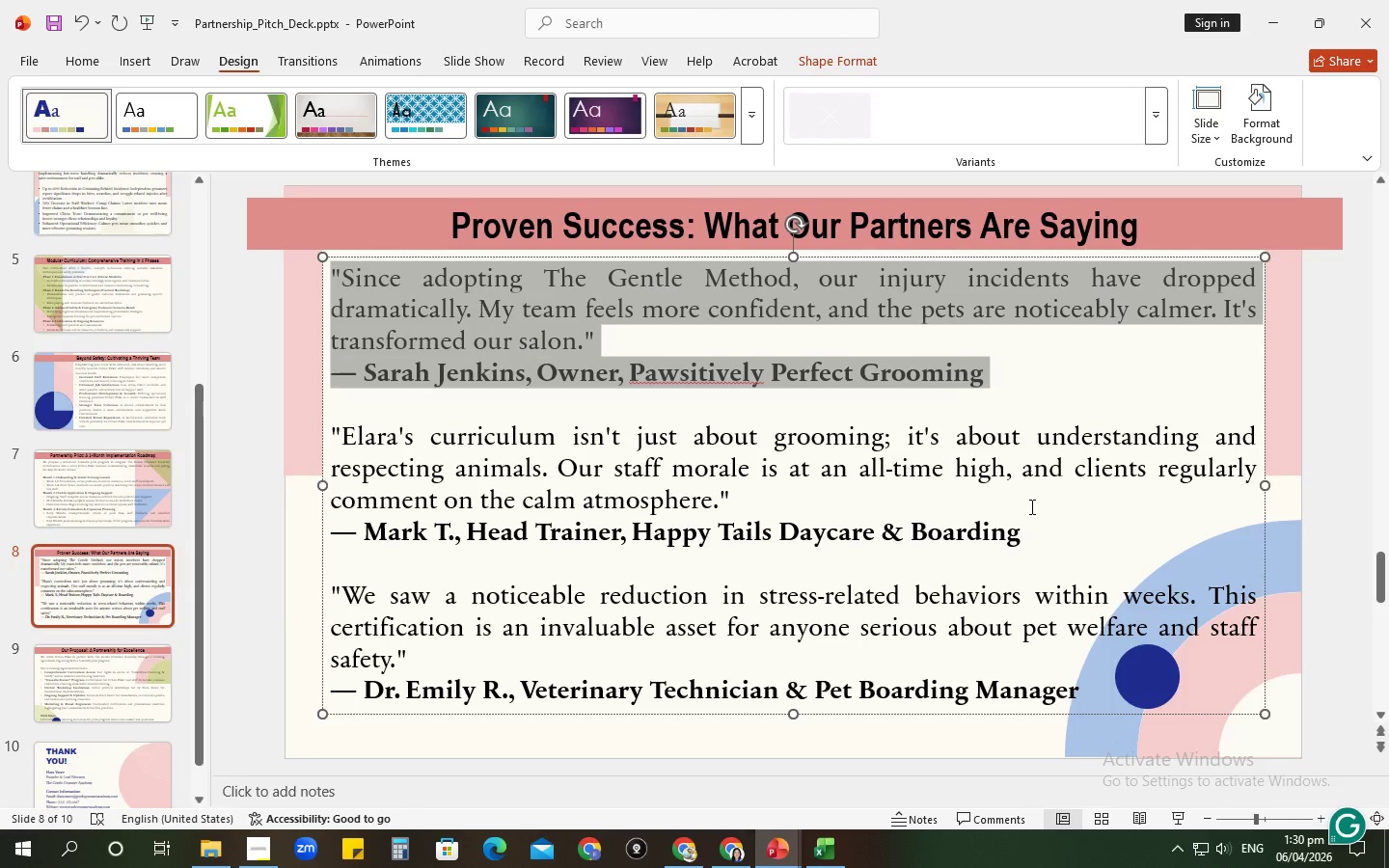 
left_click_drag(start_coordinate=[1026, 529], to_coordinate=[321, 441])
 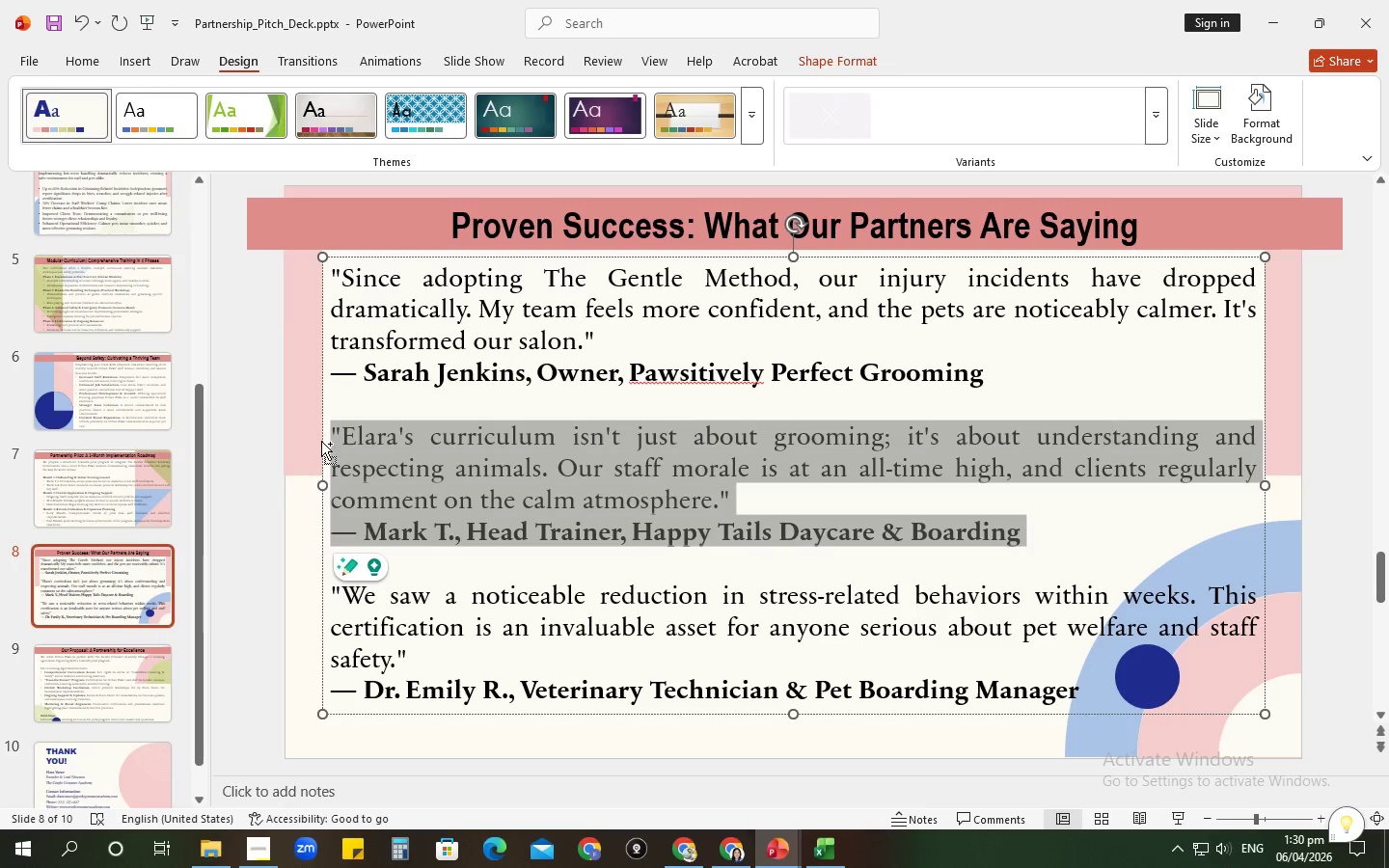 
key(Control+C)
 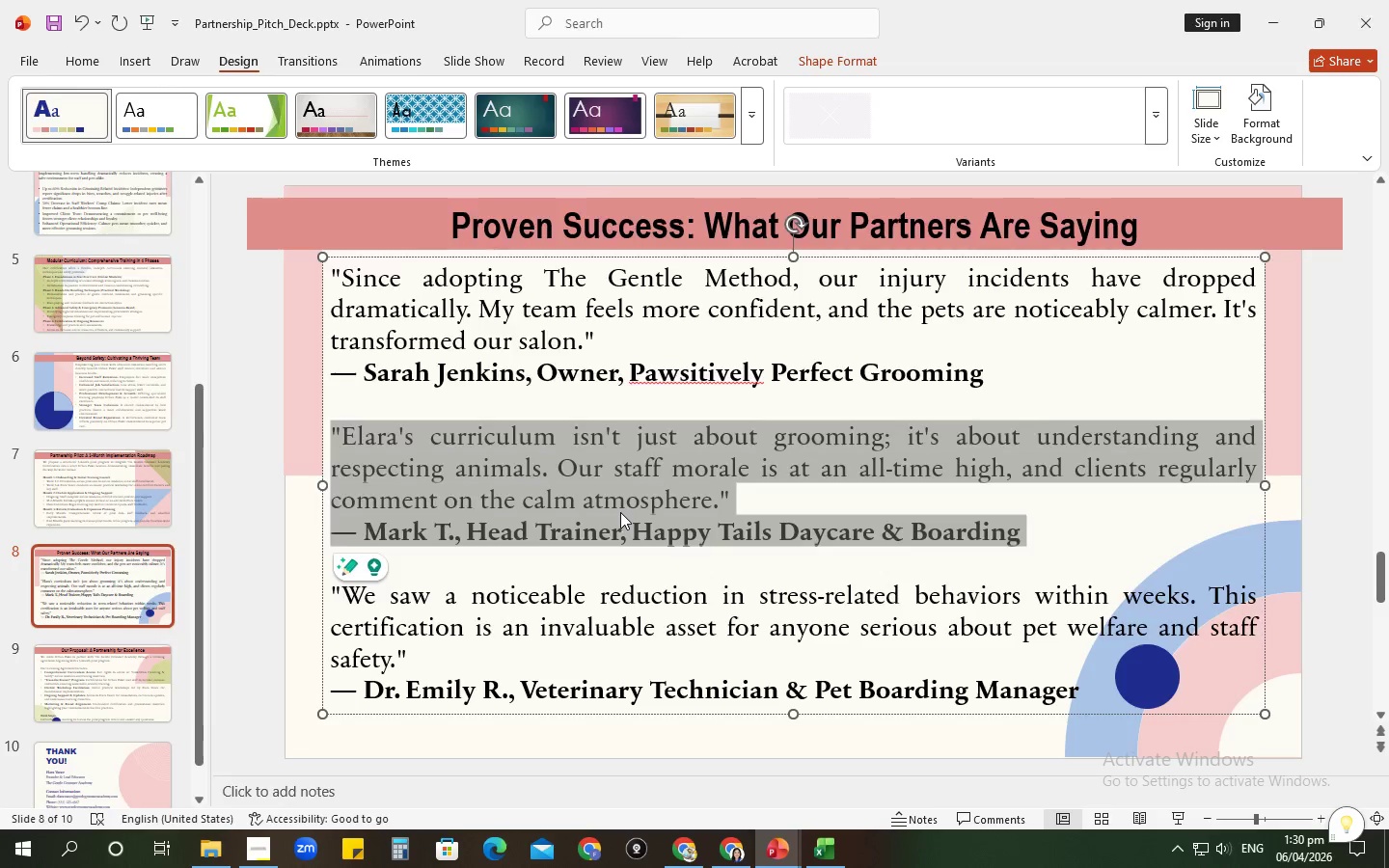 
key(Alt+AltLeft)
 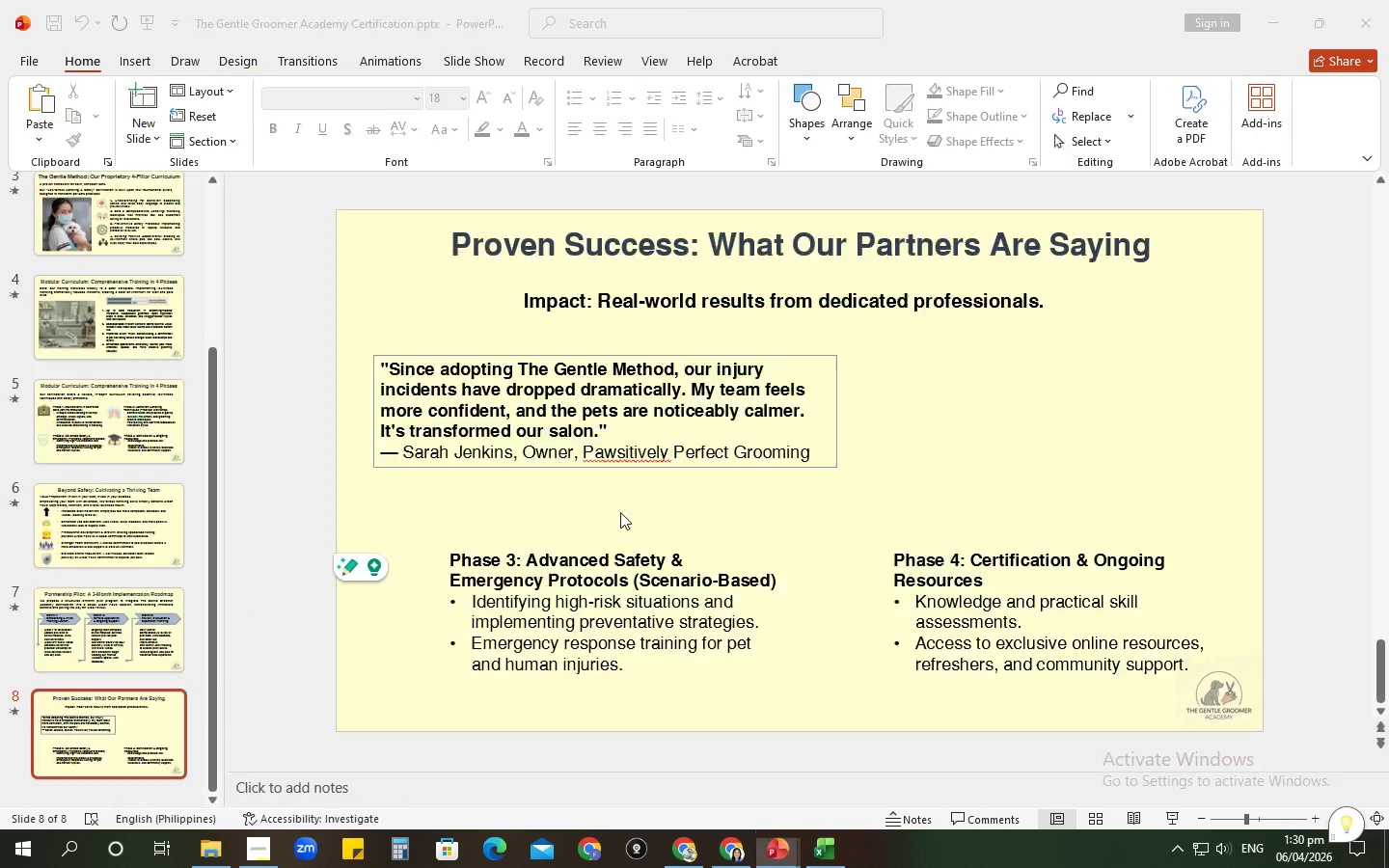 
key(Alt+Tab)
 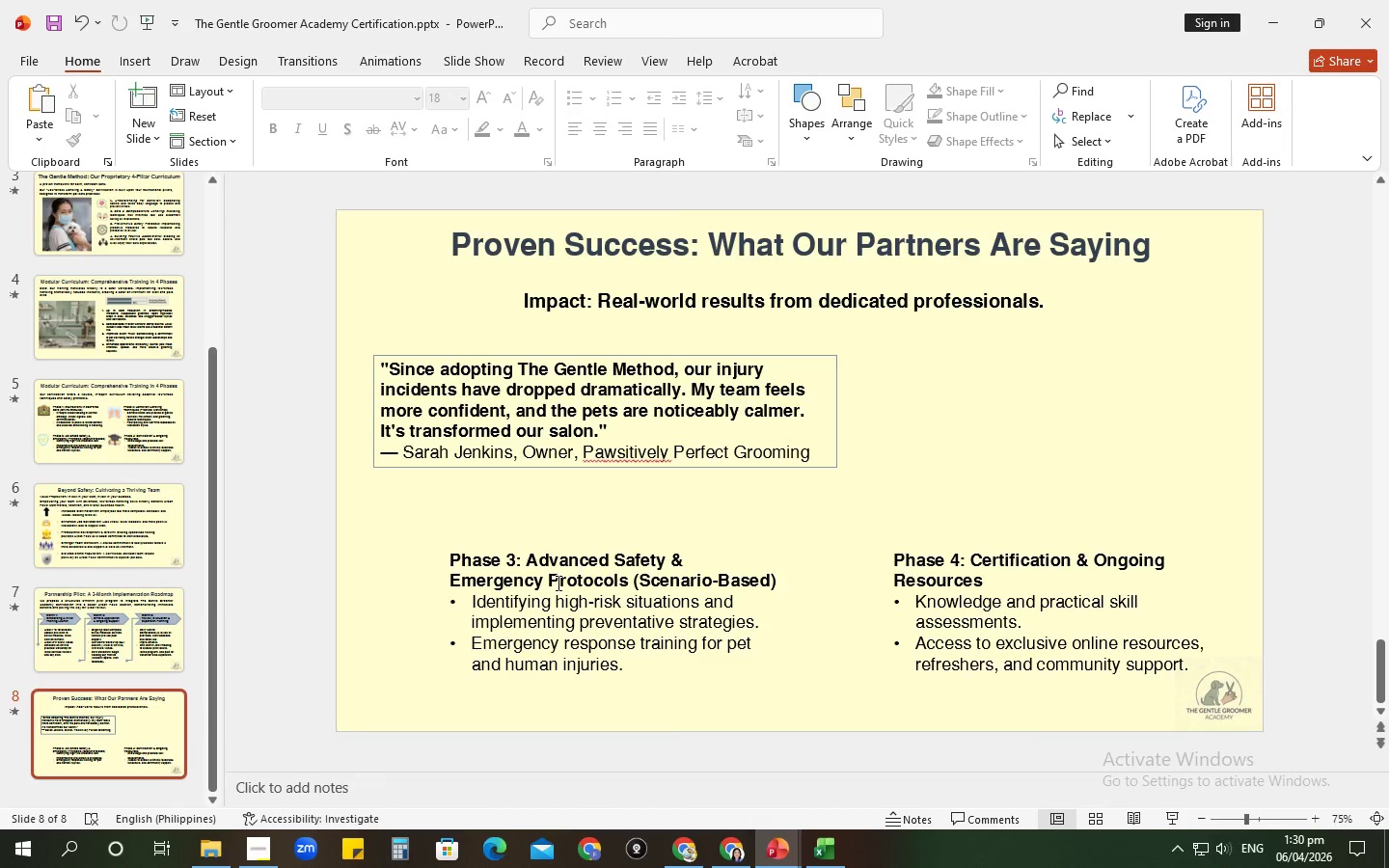 
left_click([557, 583])
 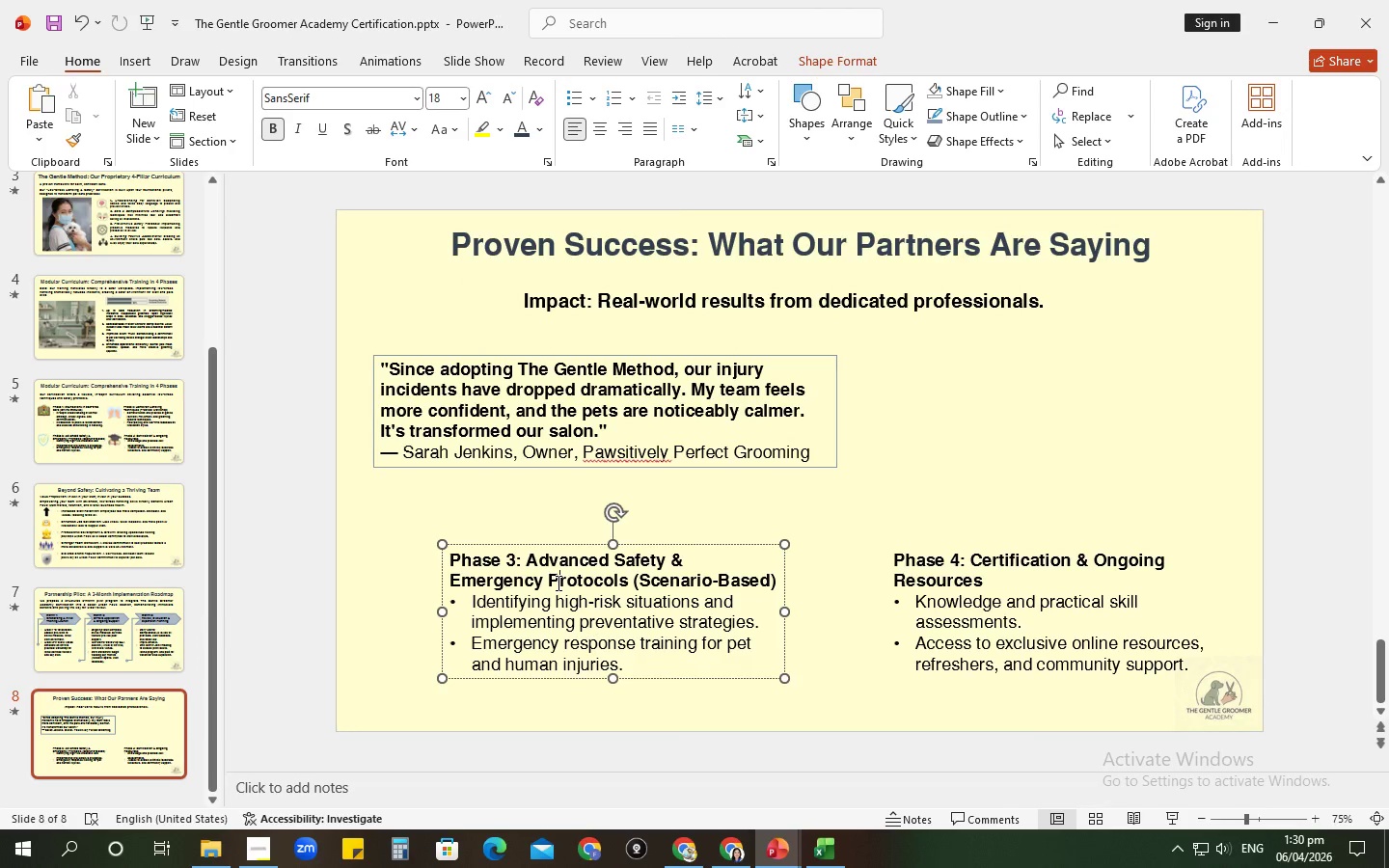 
key(Control+A)
 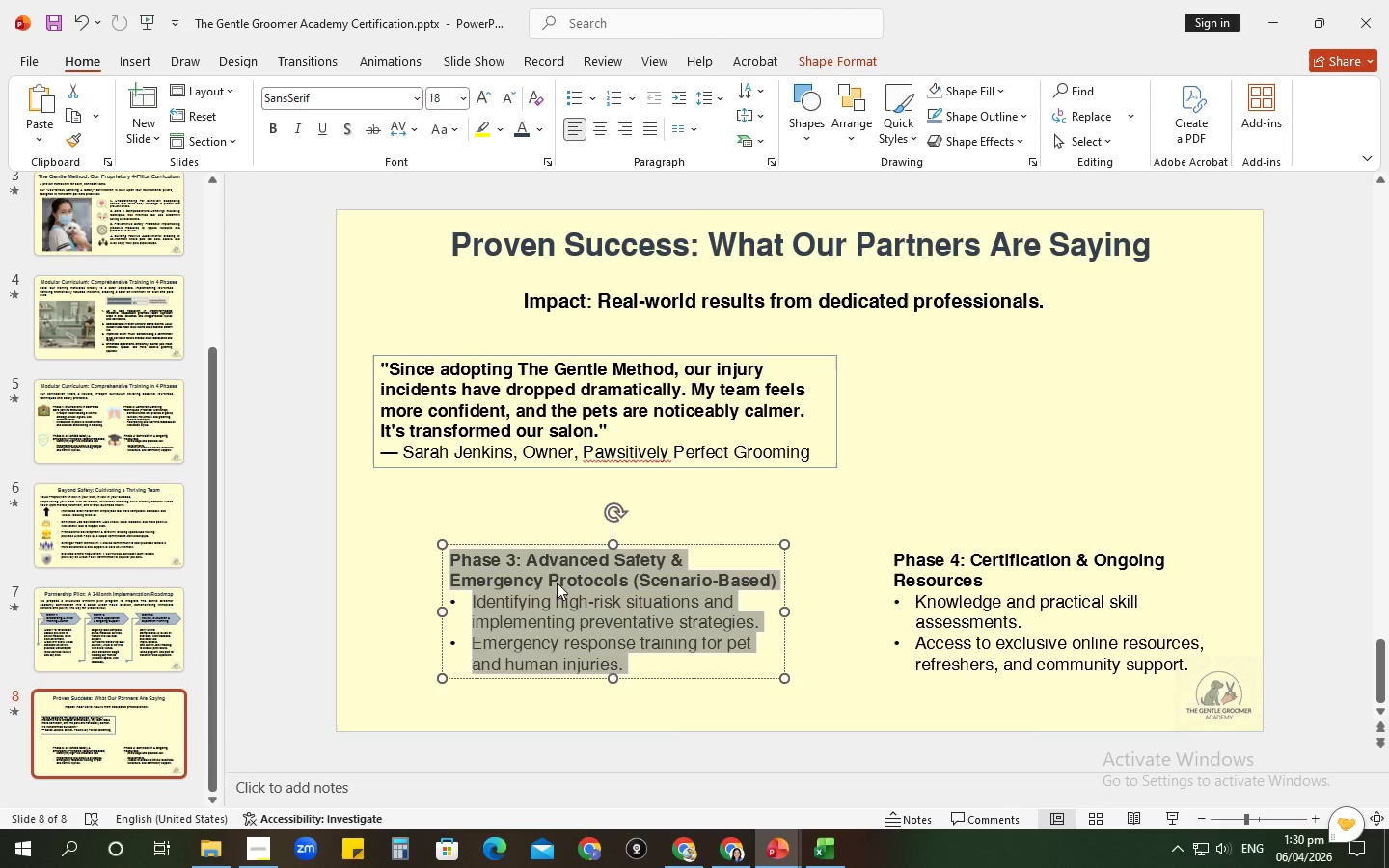 
right_click([557, 583])
 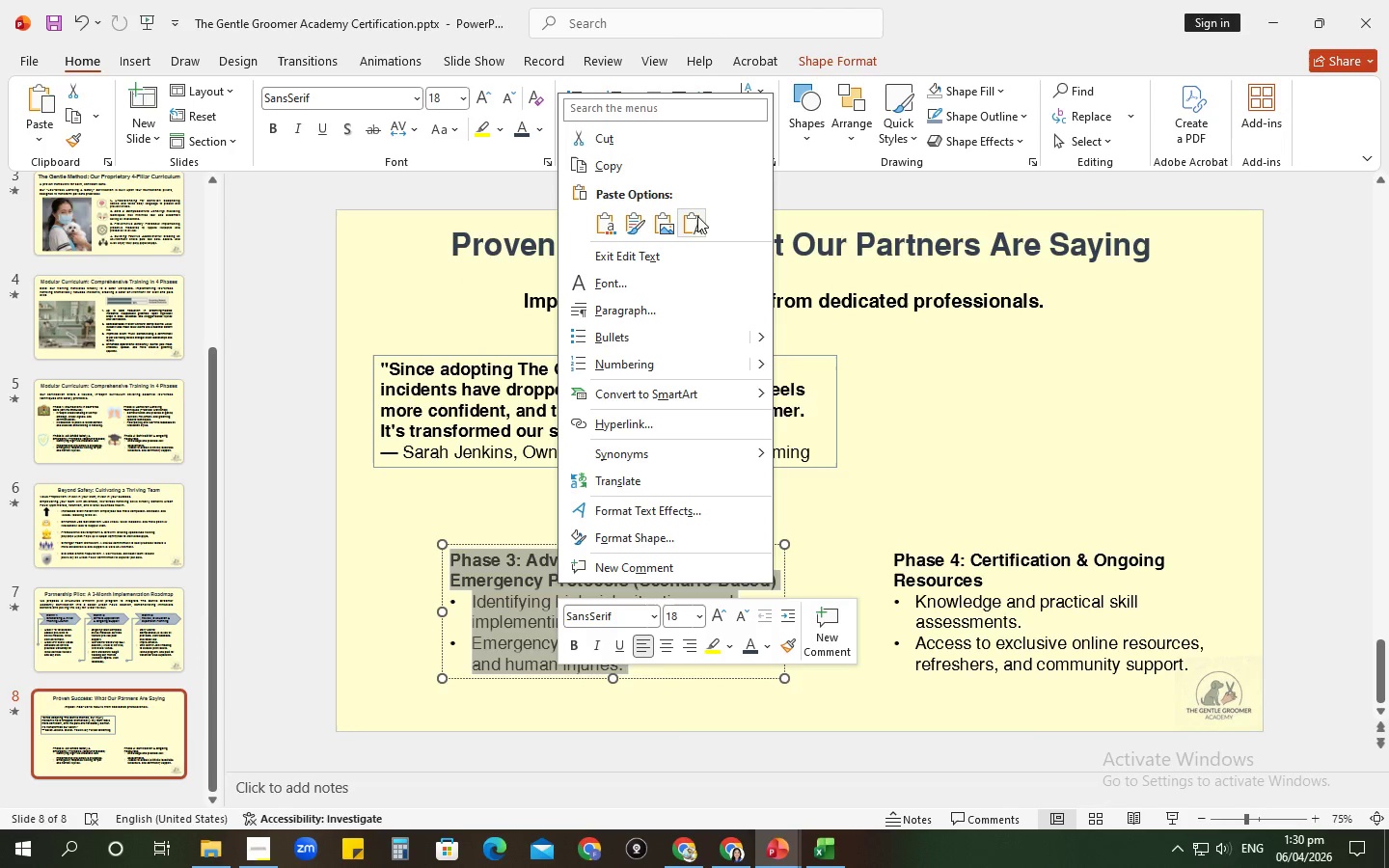 
left_click([699, 228])
 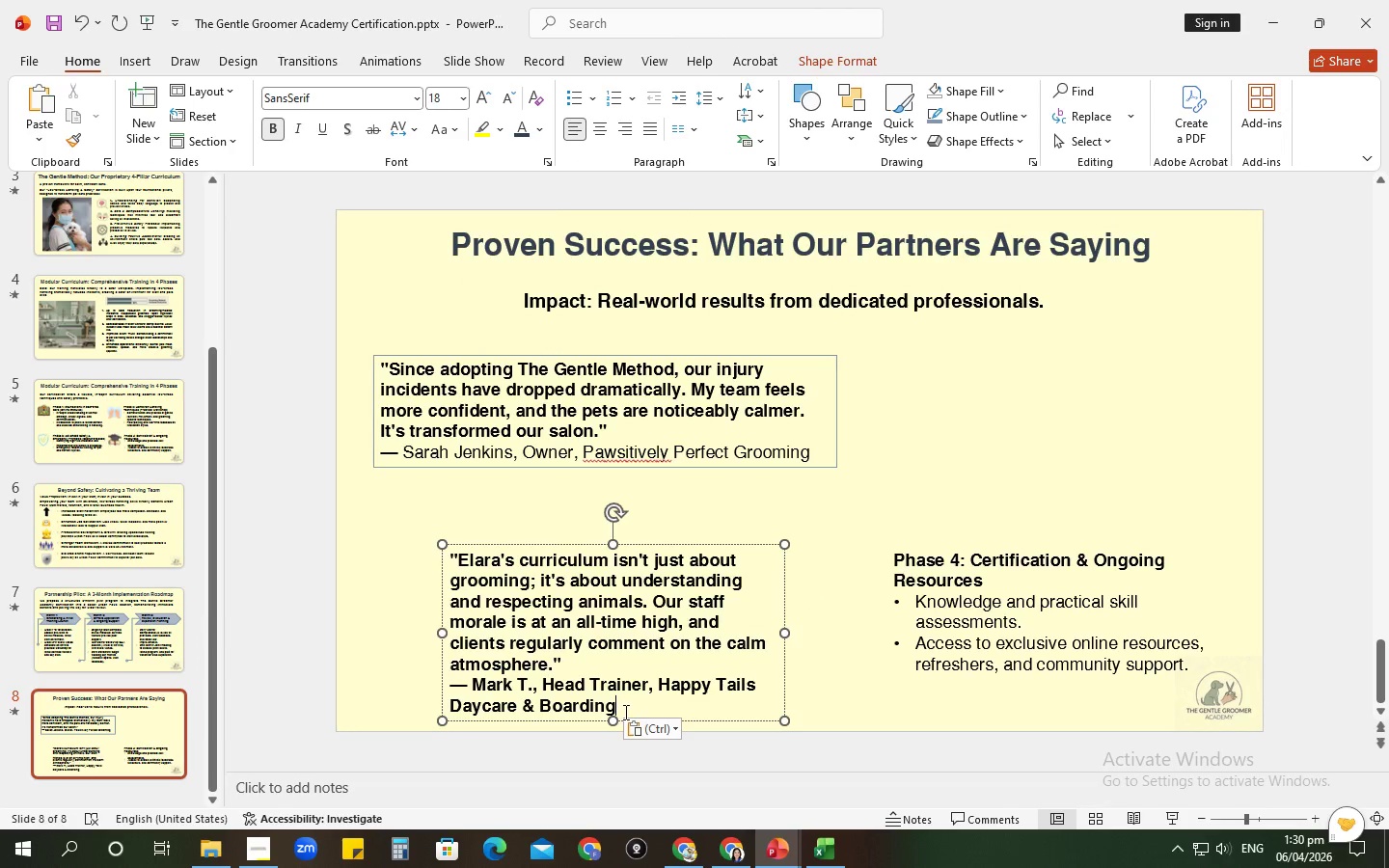 
left_click_drag(start_coordinate=[623, 712], to_coordinate=[451, 682])
 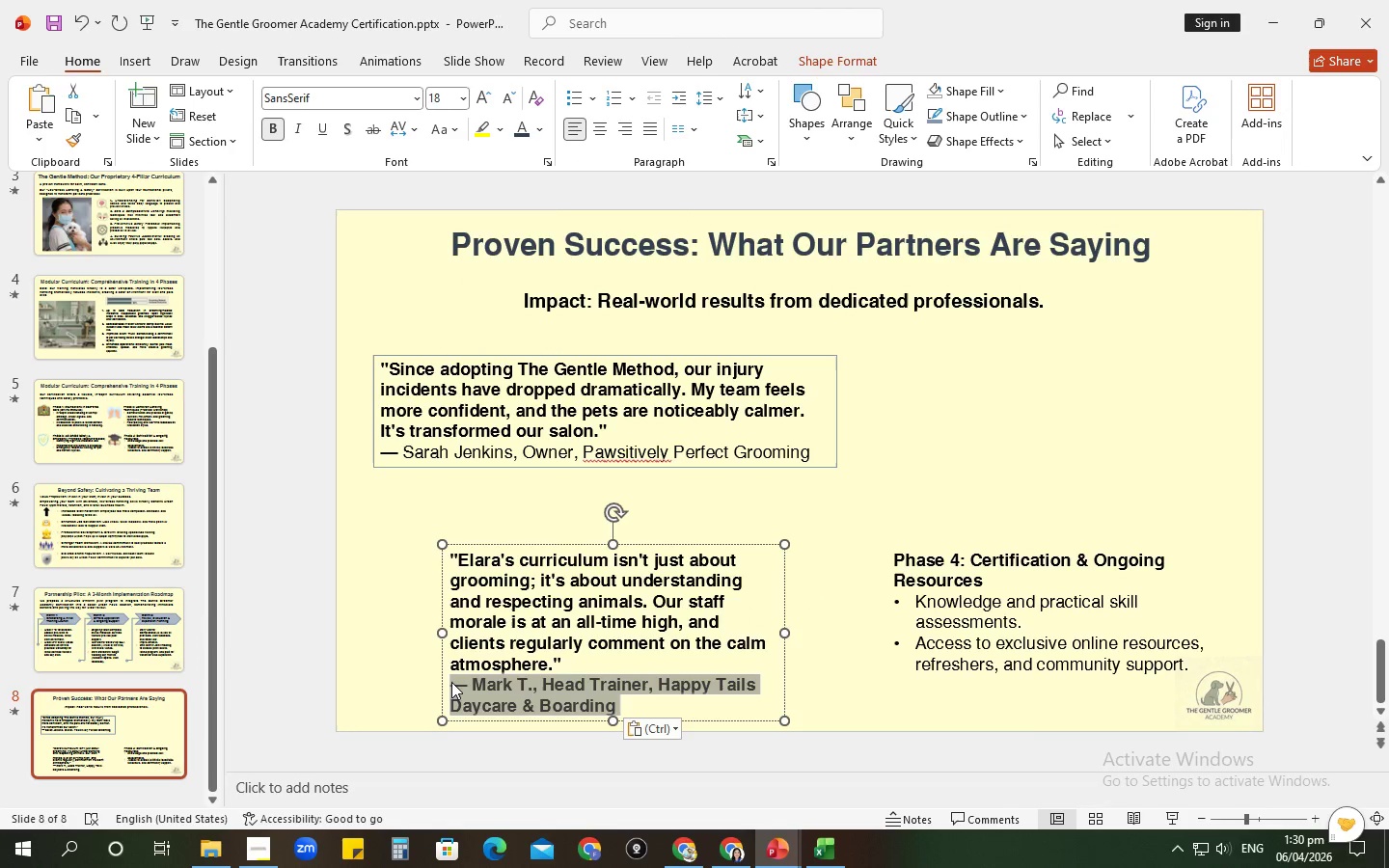 
key(Control+B)
 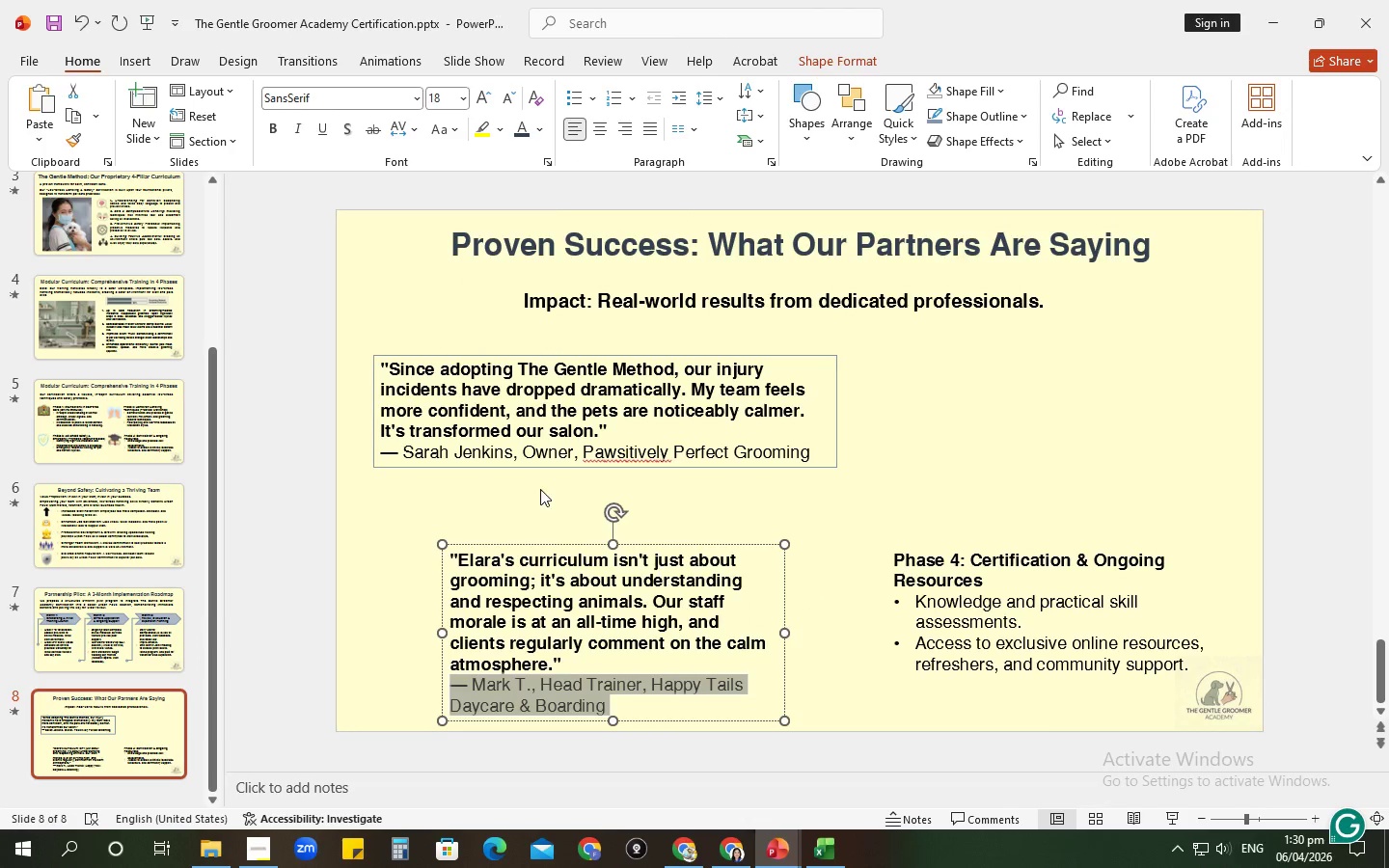 
left_click([539, 488])
 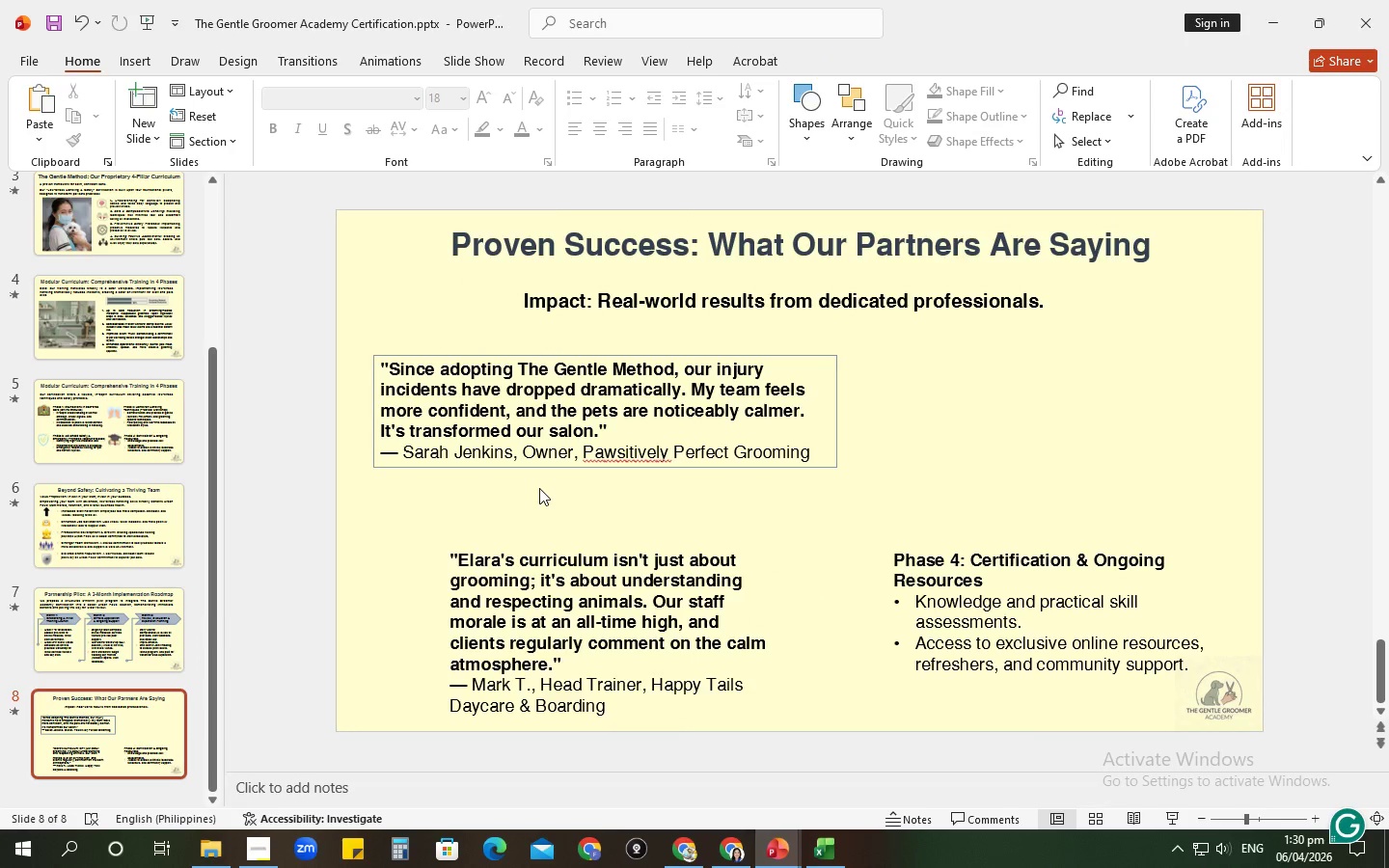 
key(Alt+AltLeft)
 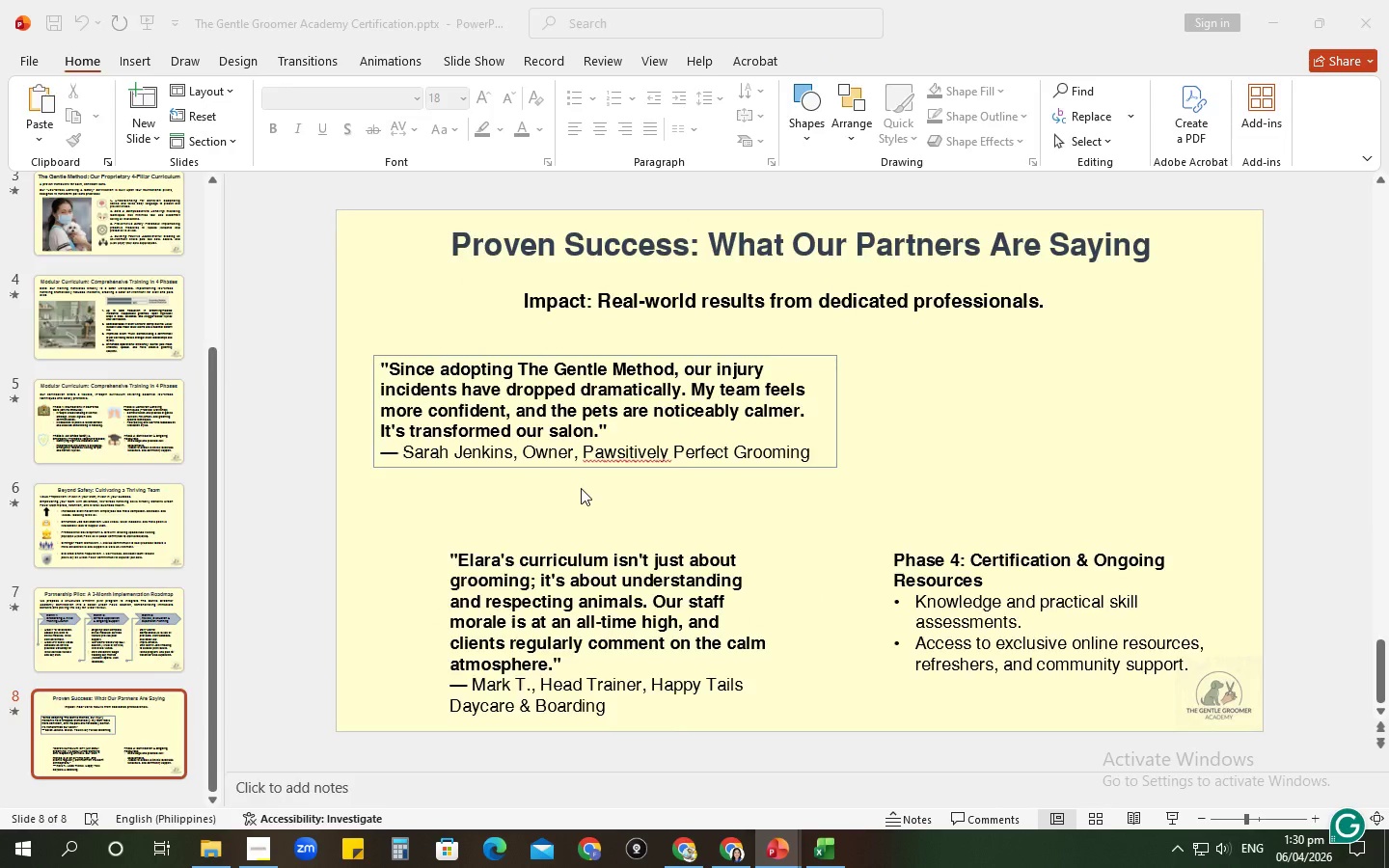 
key(Alt+Tab)
 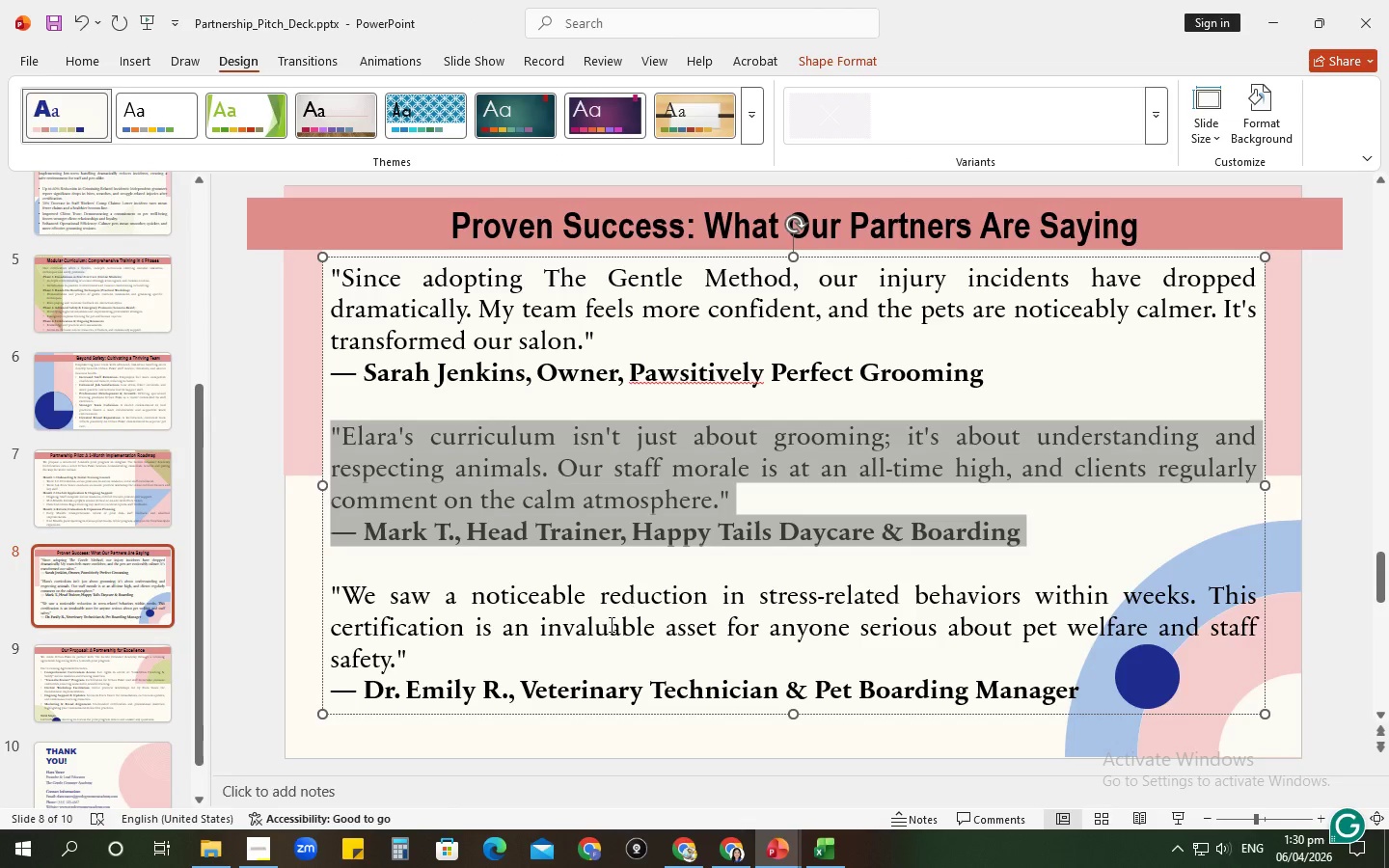 
left_click([610, 624])
 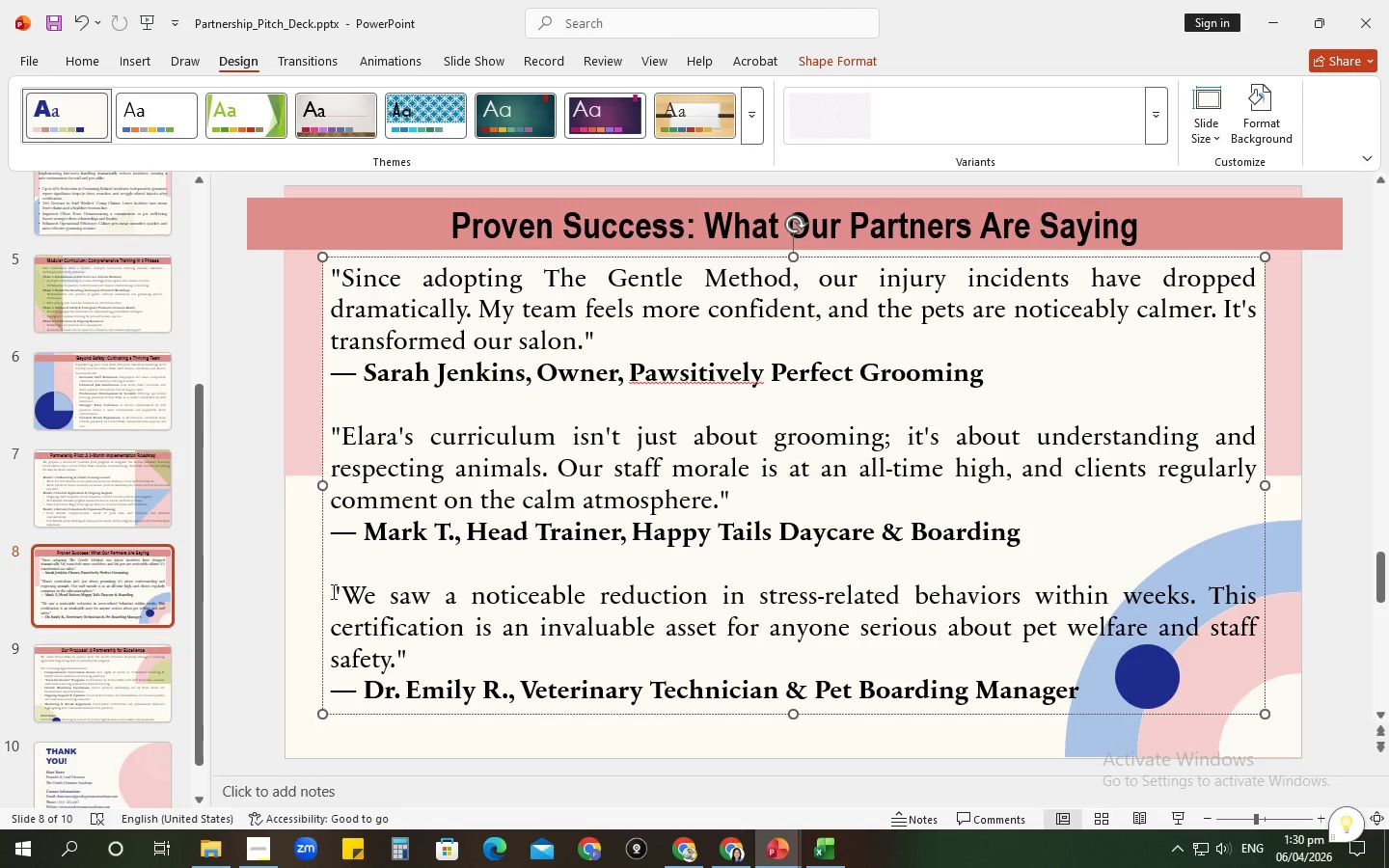 
left_click([328, 590])
 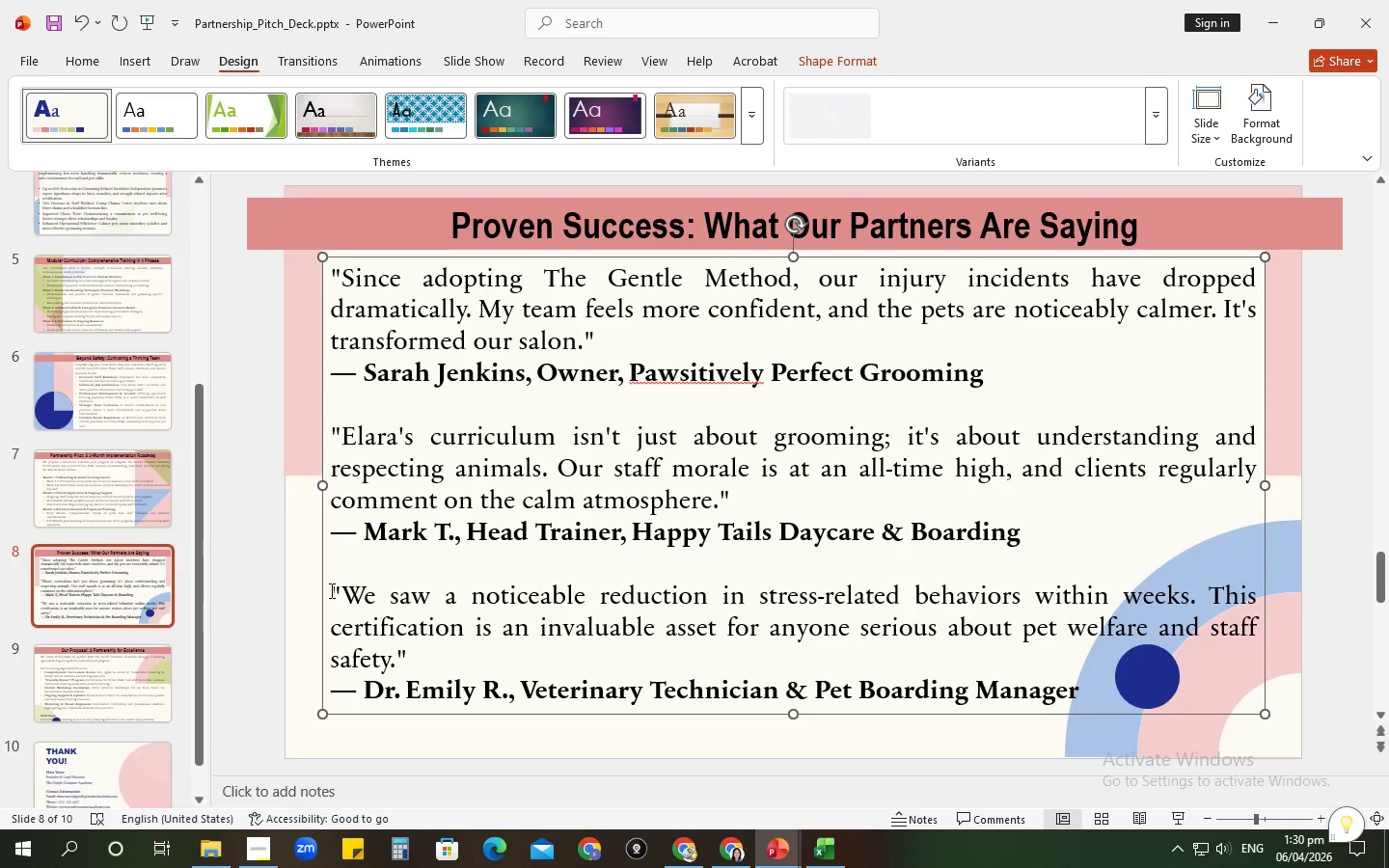 
left_click_drag(start_coordinate=[330, 590], to_coordinate=[1114, 701])
 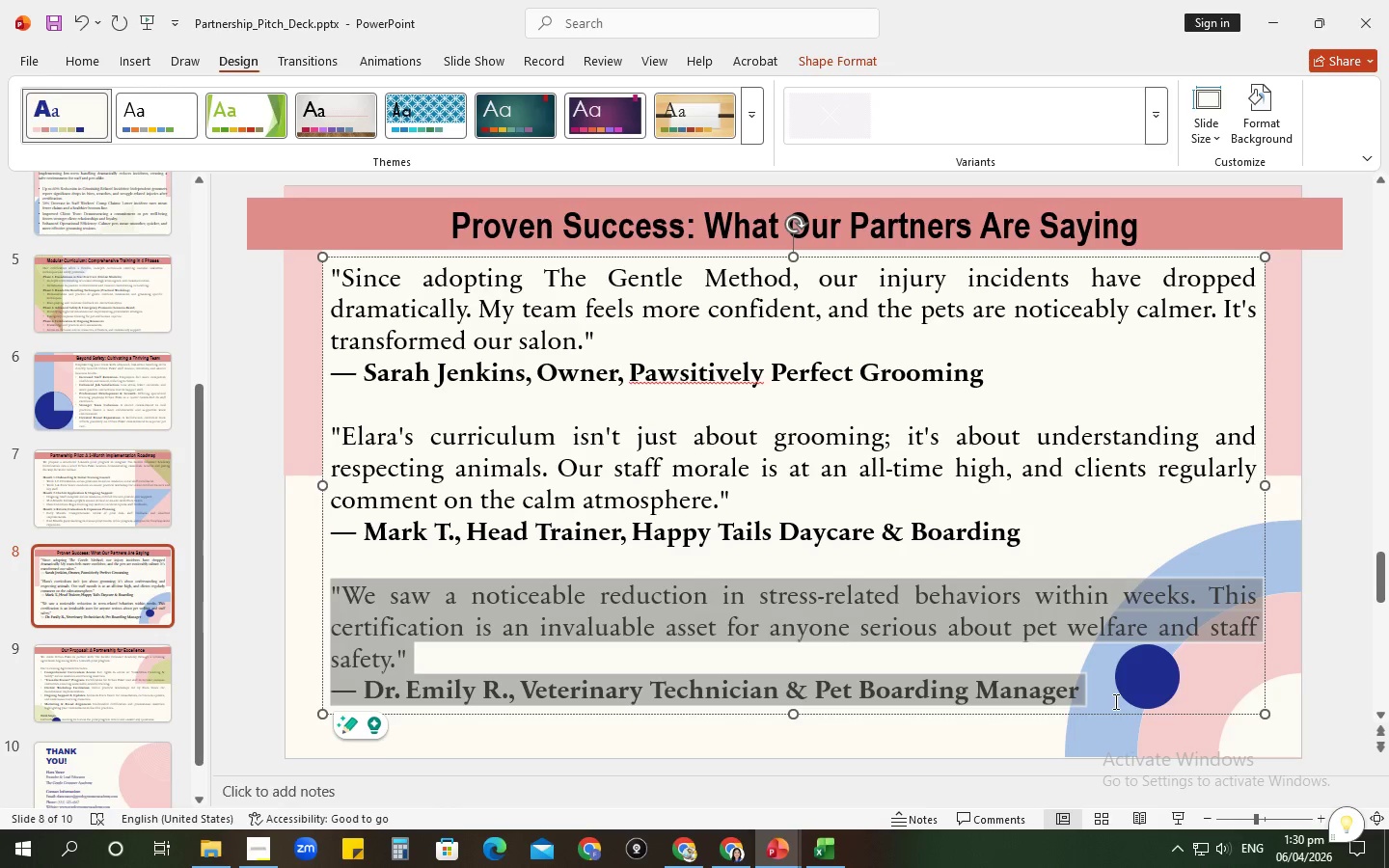 
key(Control+C)
 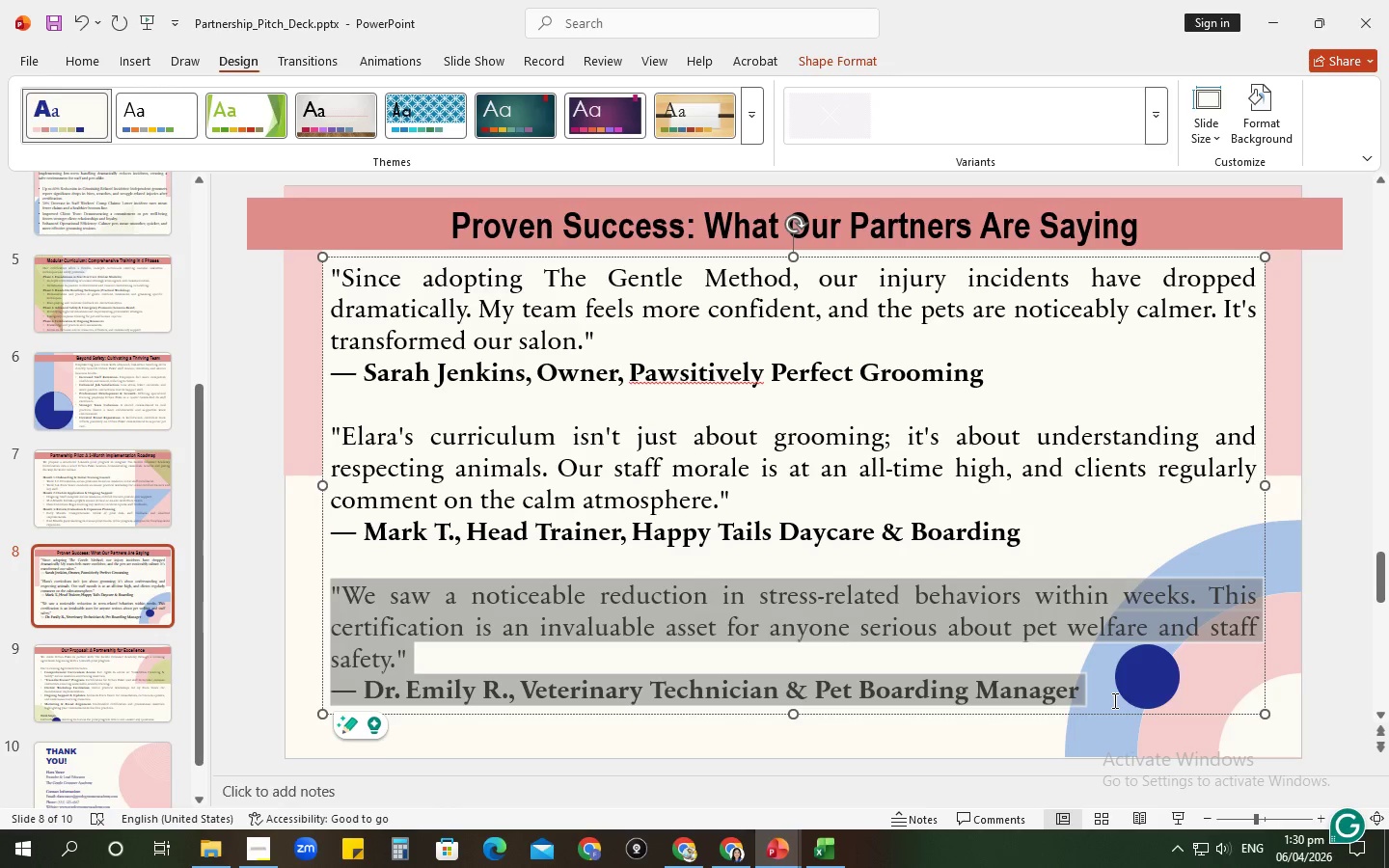 
key(Control+C)
 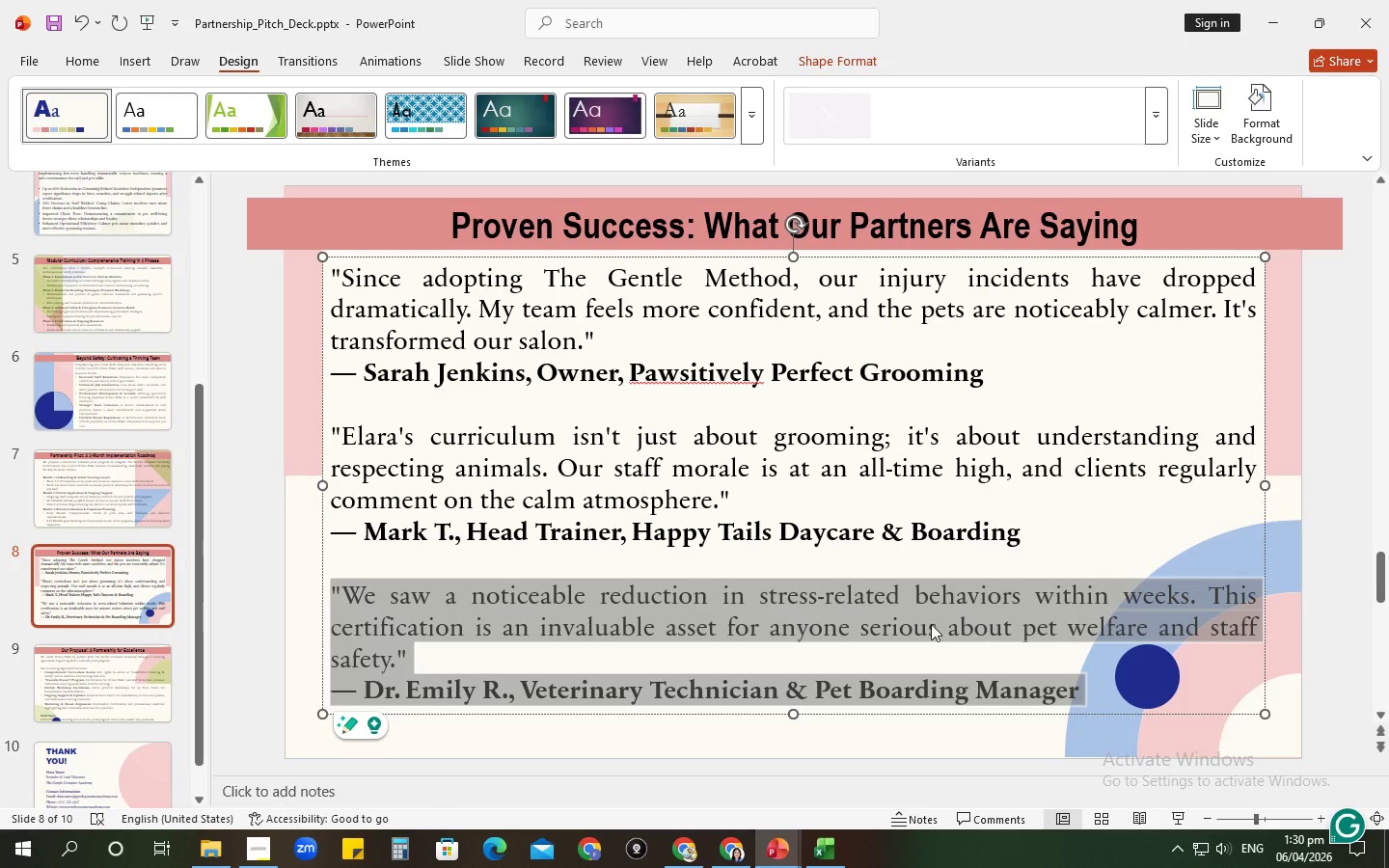 
key(Alt+AltLeft)
 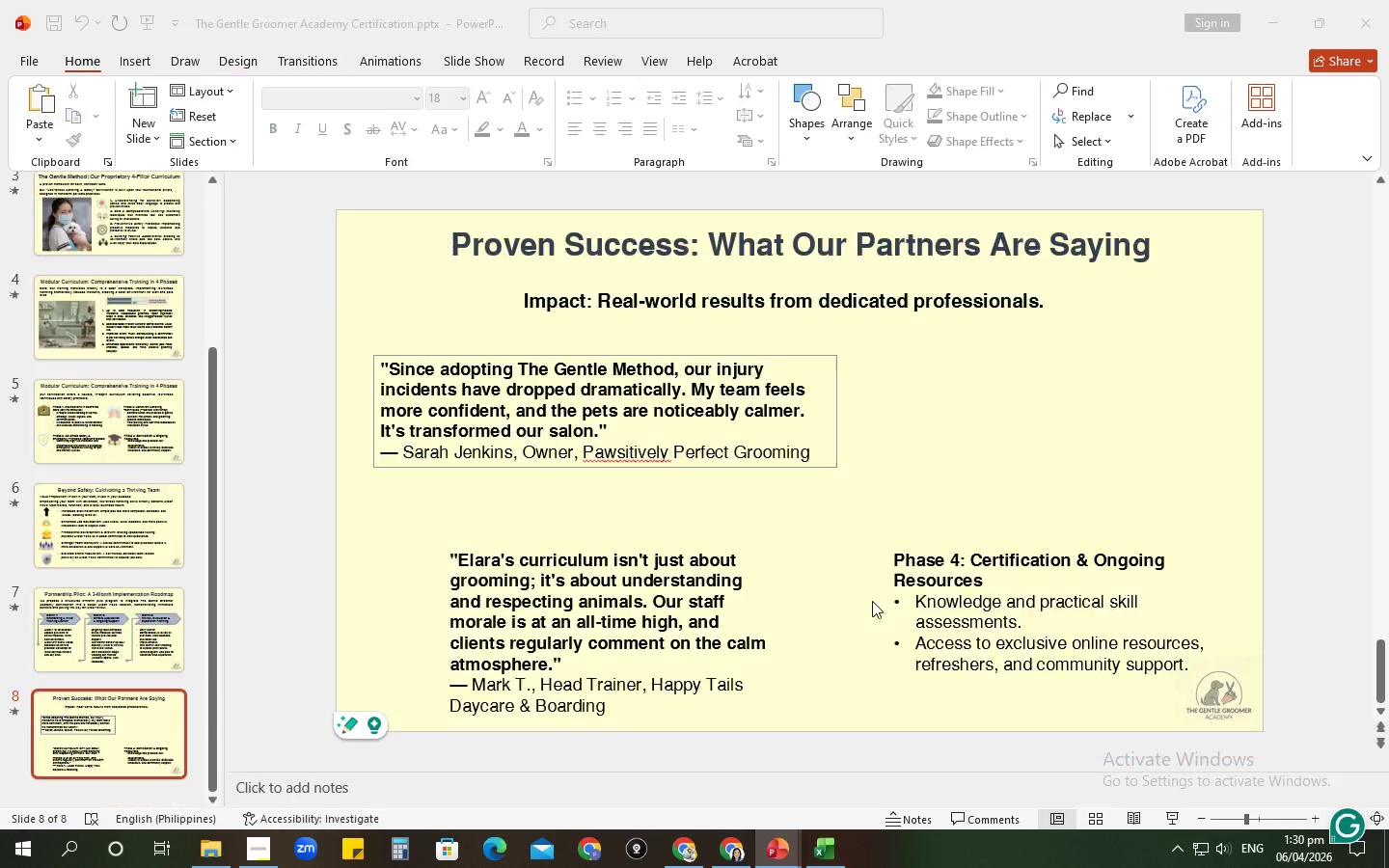 
key(Alt+Tab)
 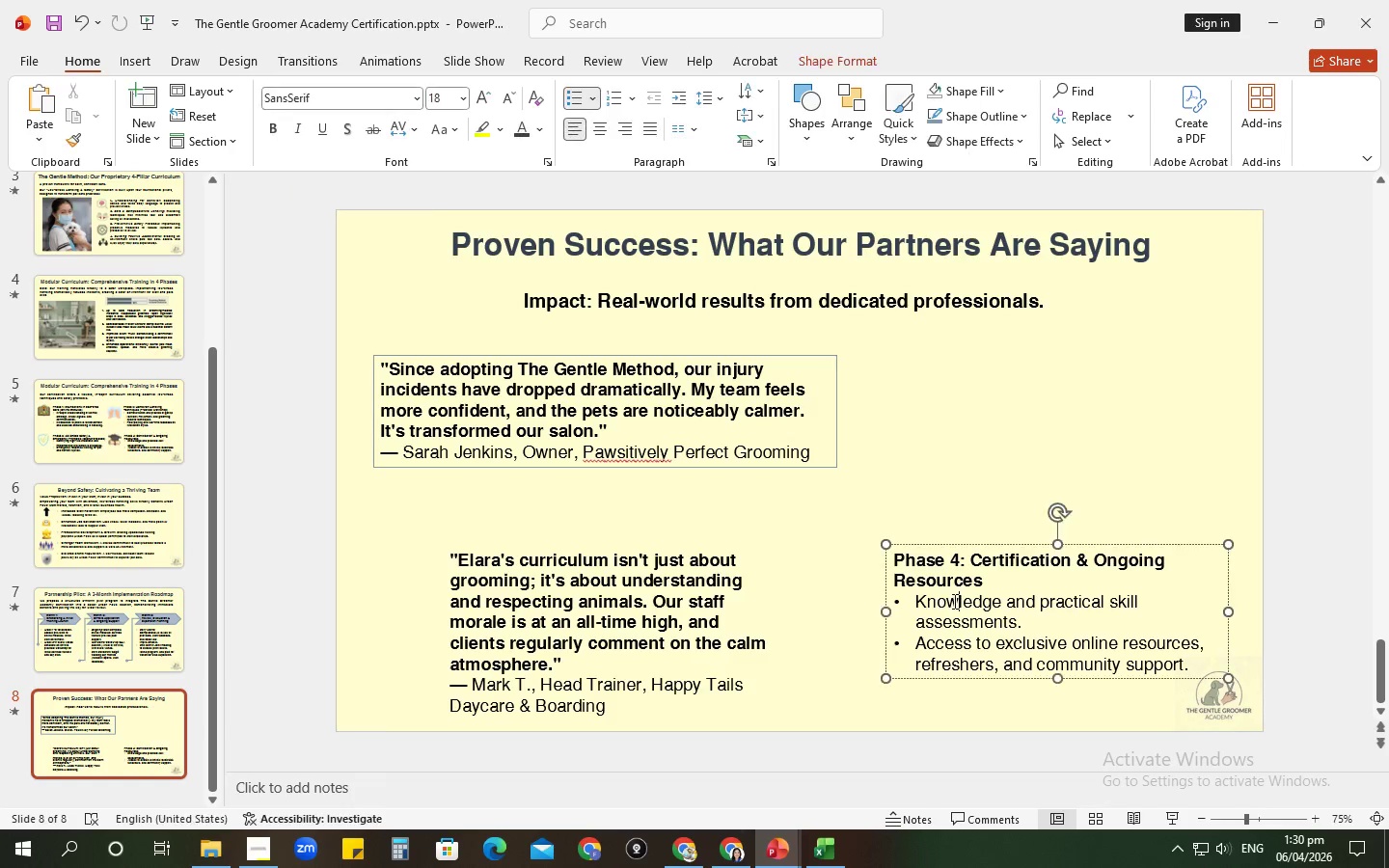 
left_click([953, 601])
 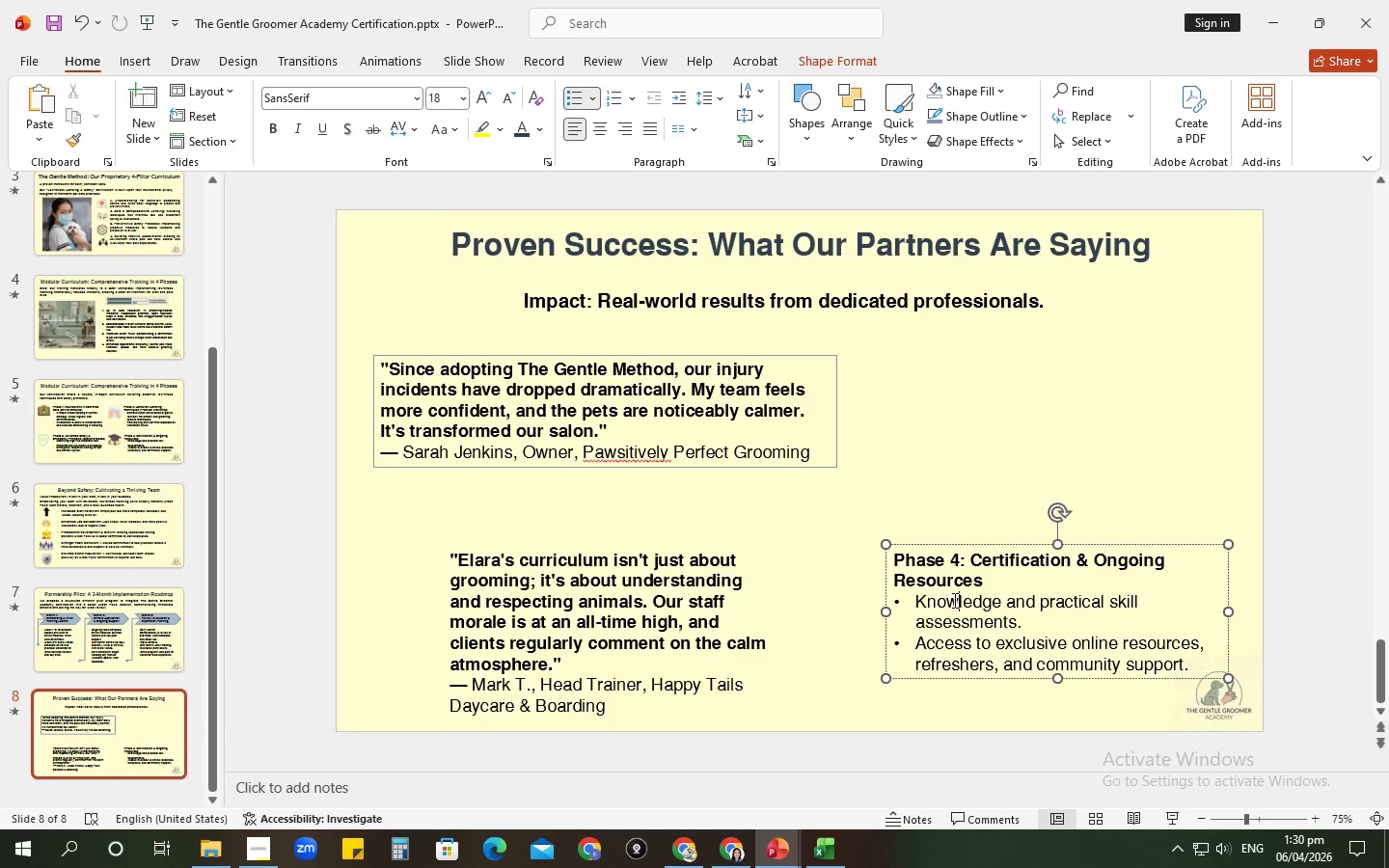 
key(Control+A)
 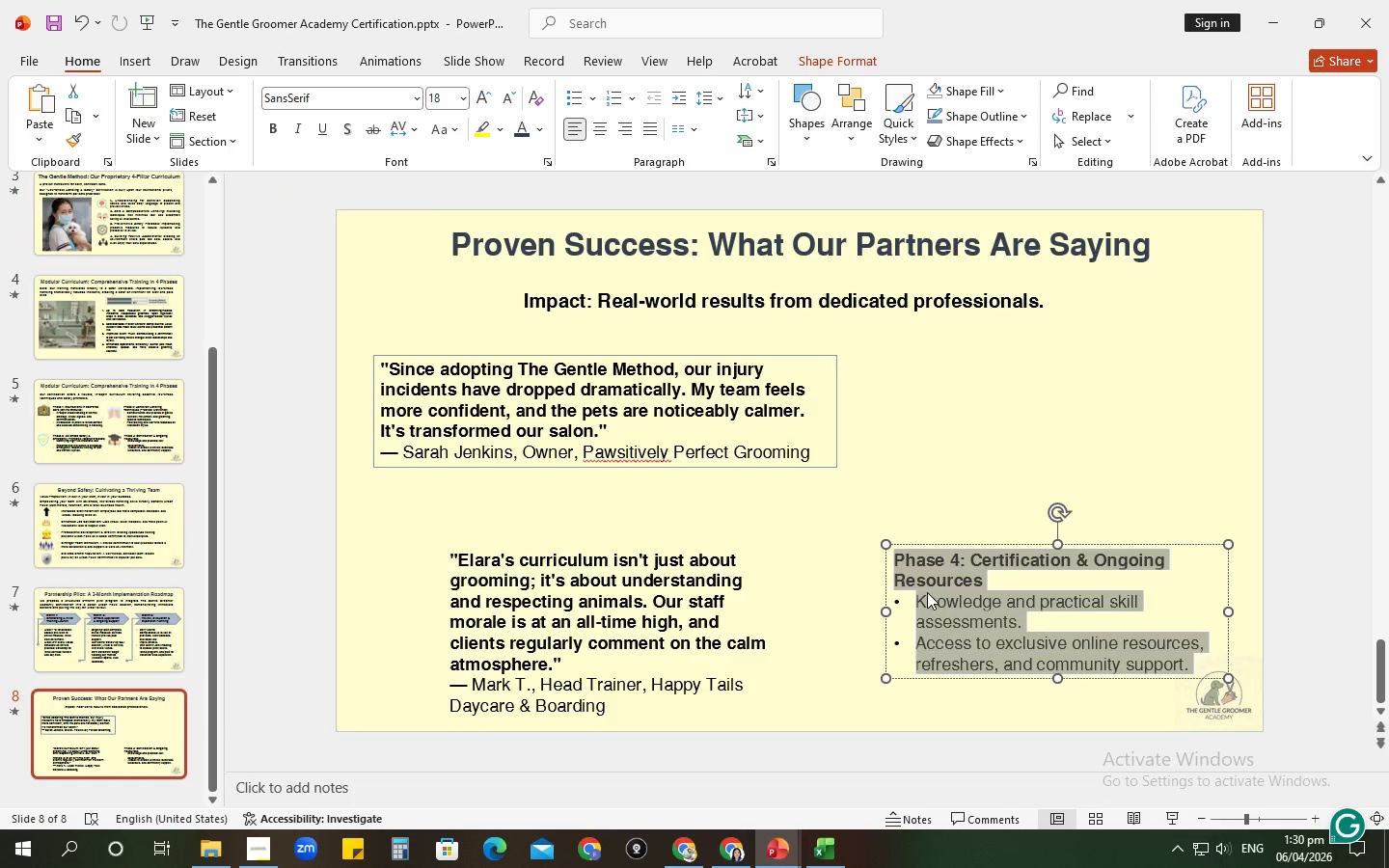 
right_click([927, 592])
 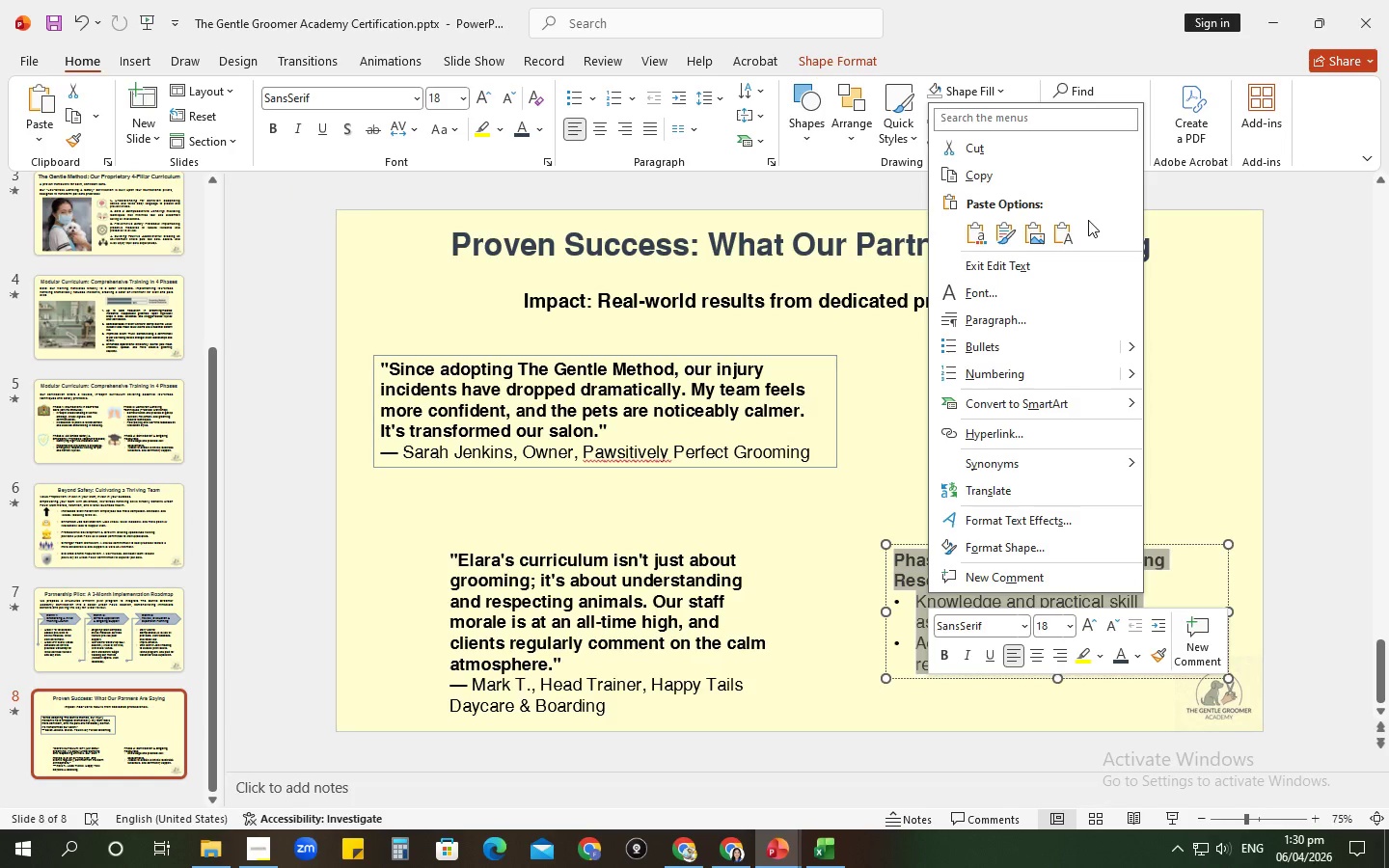 
left_click([1068, 227])
 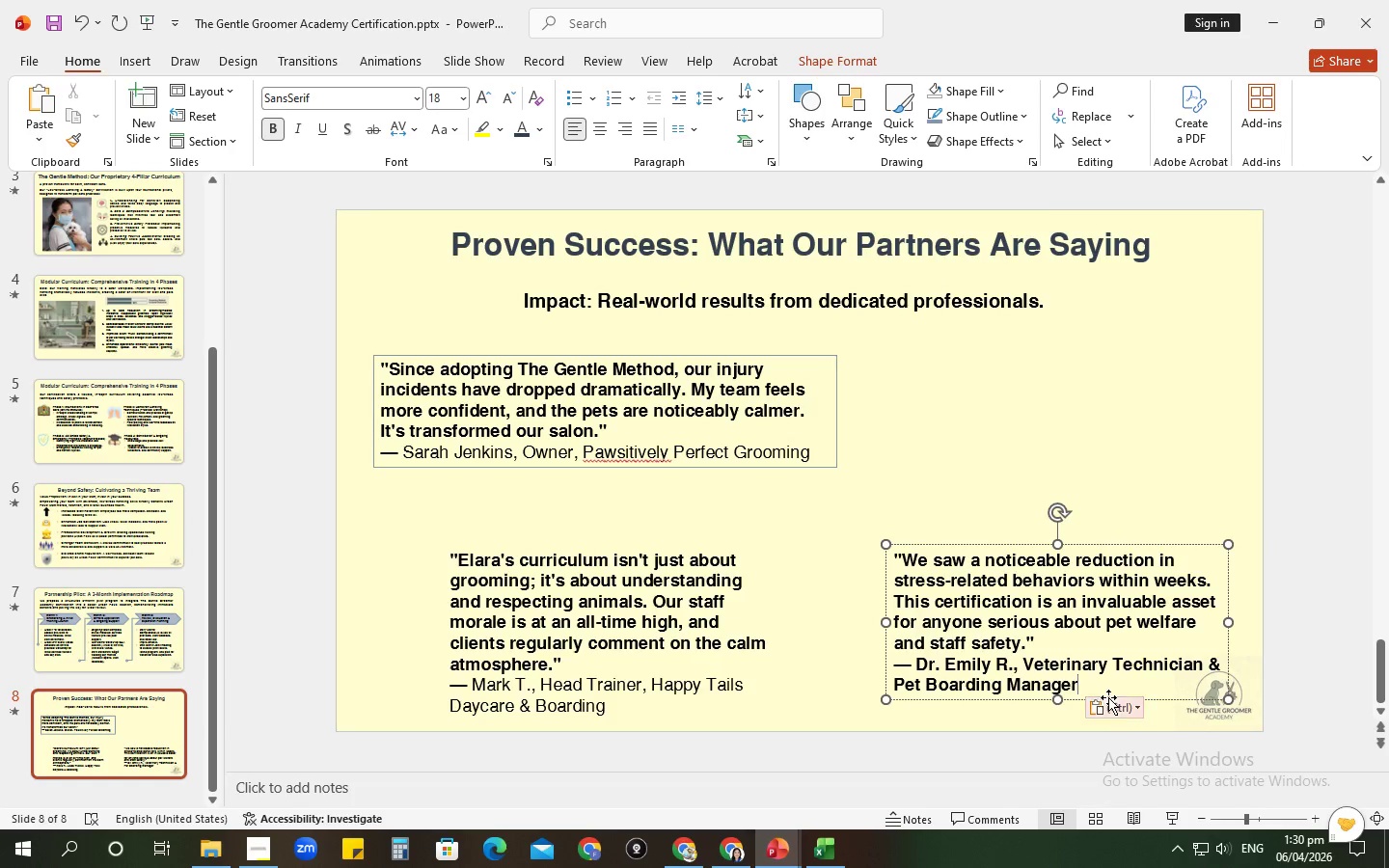 
left_click_drag(start_coordinate=[1095, 691], to_coordinate=[906, 667])
 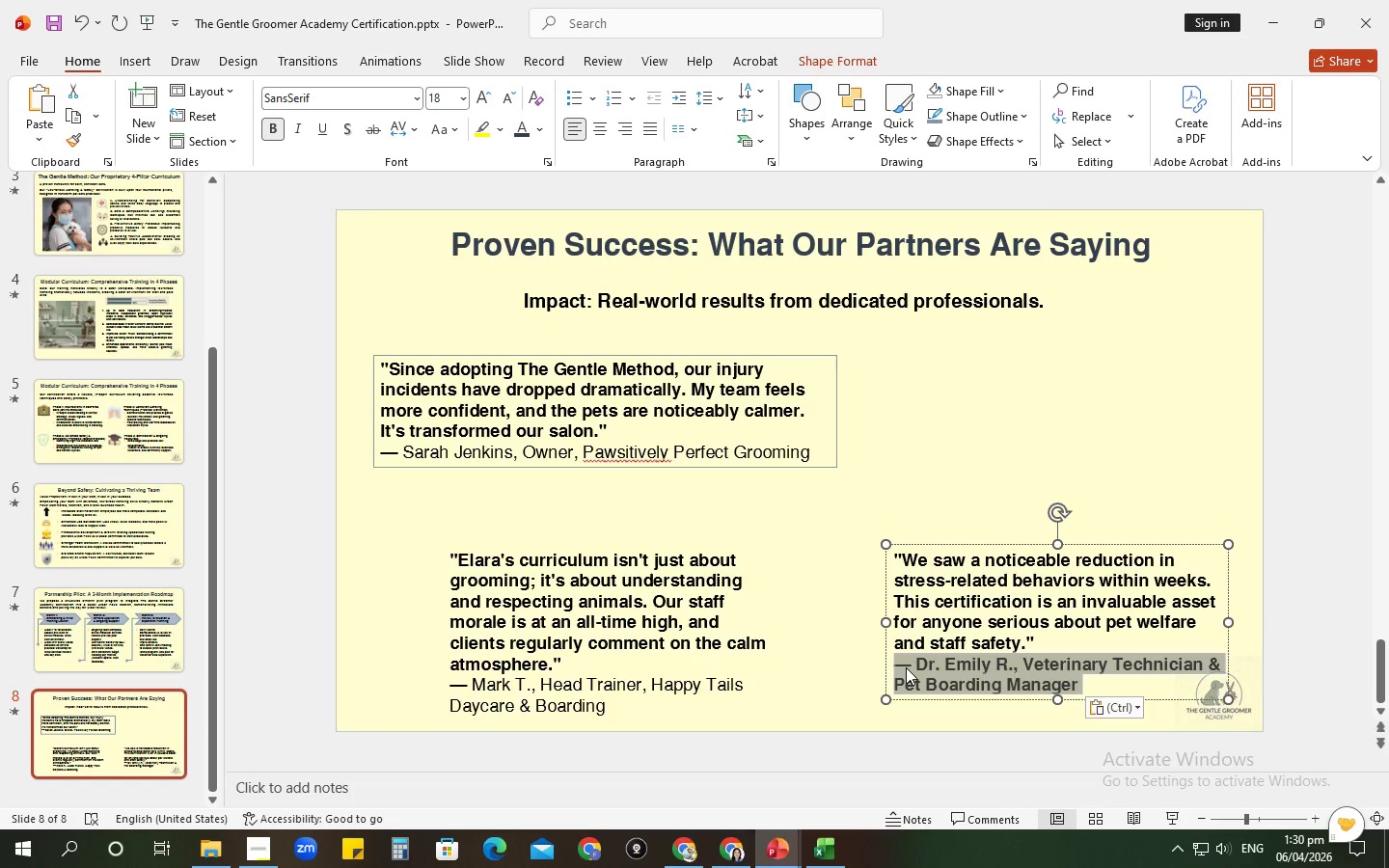 
key(Shift+ShiftLeft)
 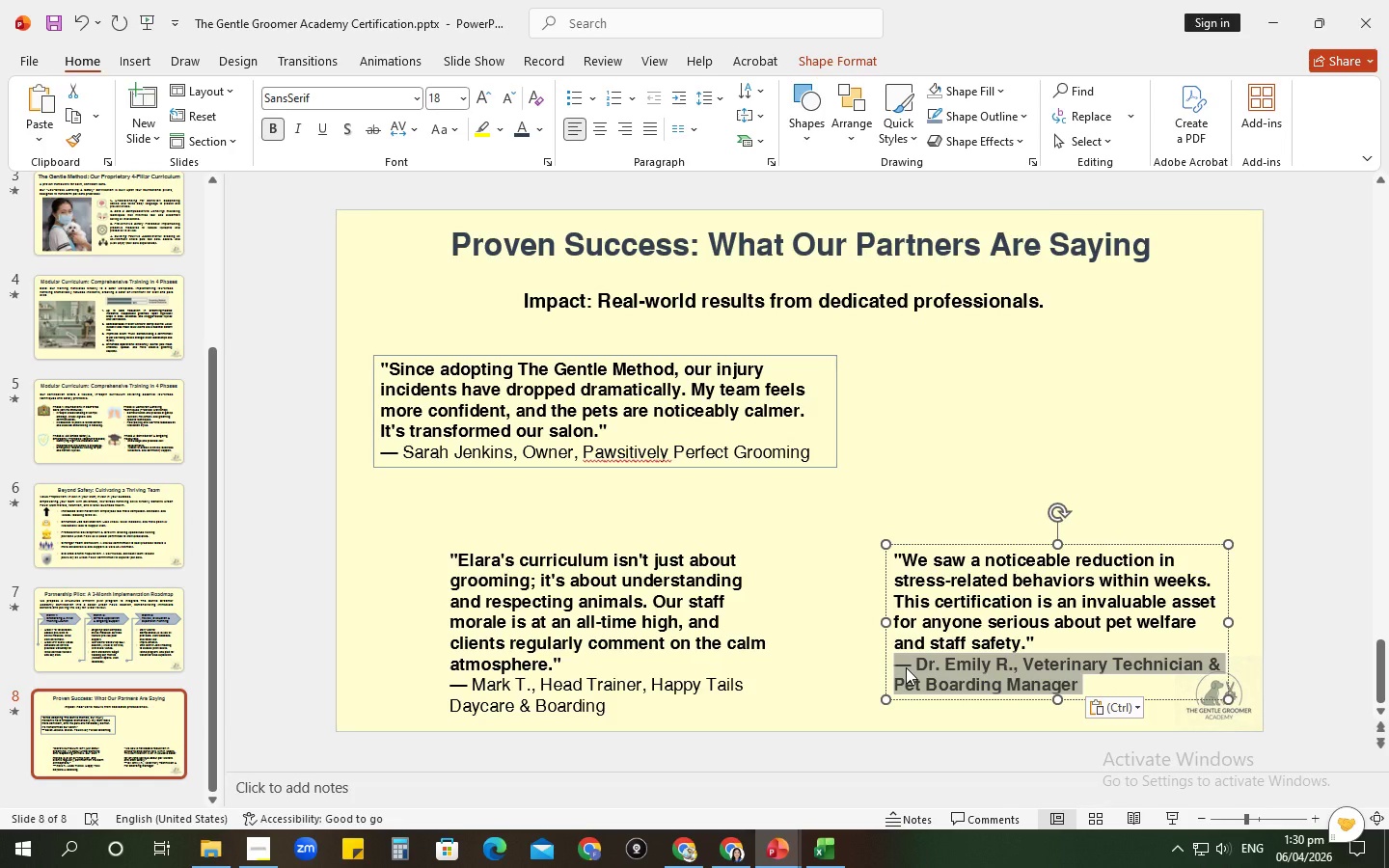 
key(Control+B)
 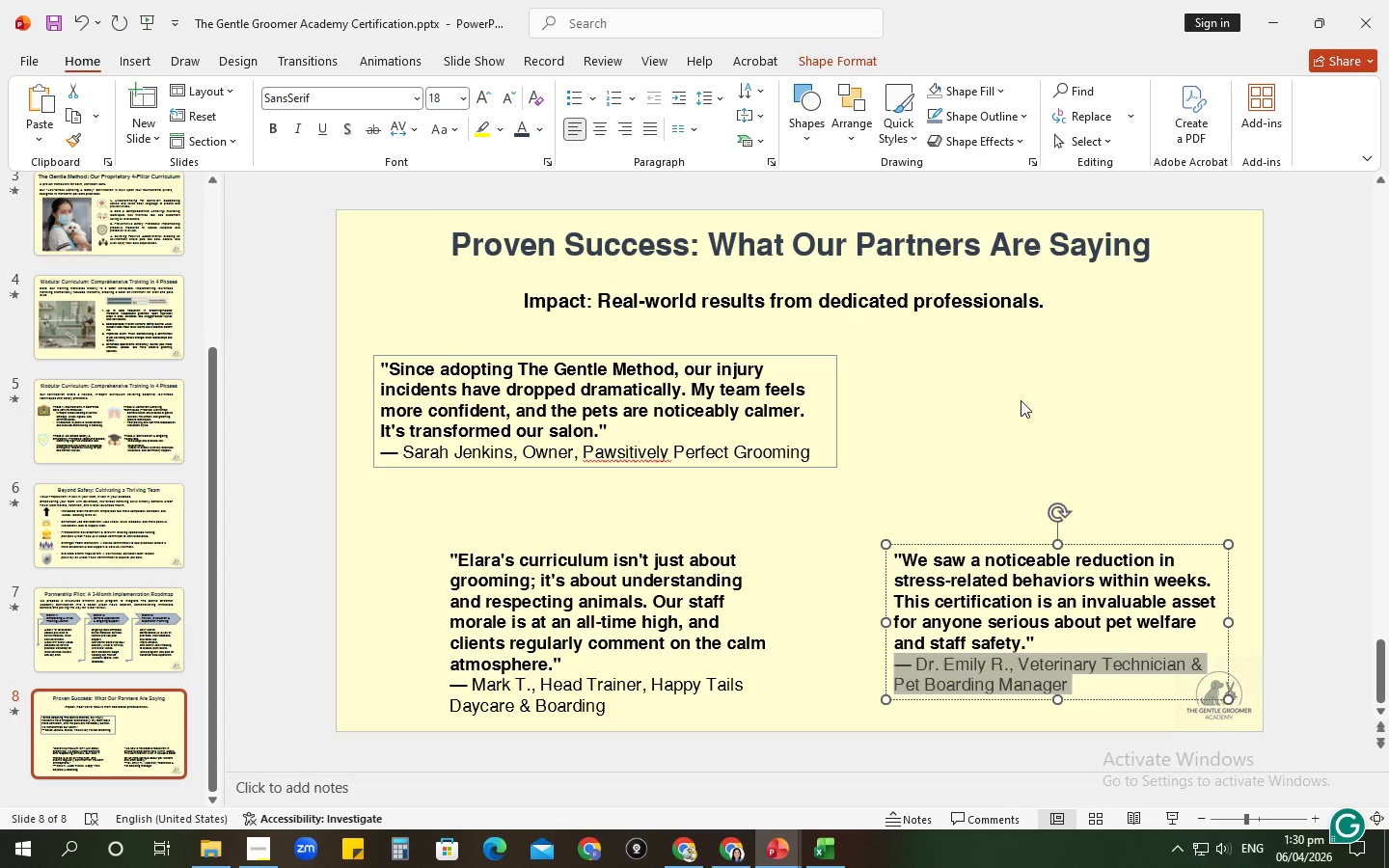 
left_click([1021, 400])
 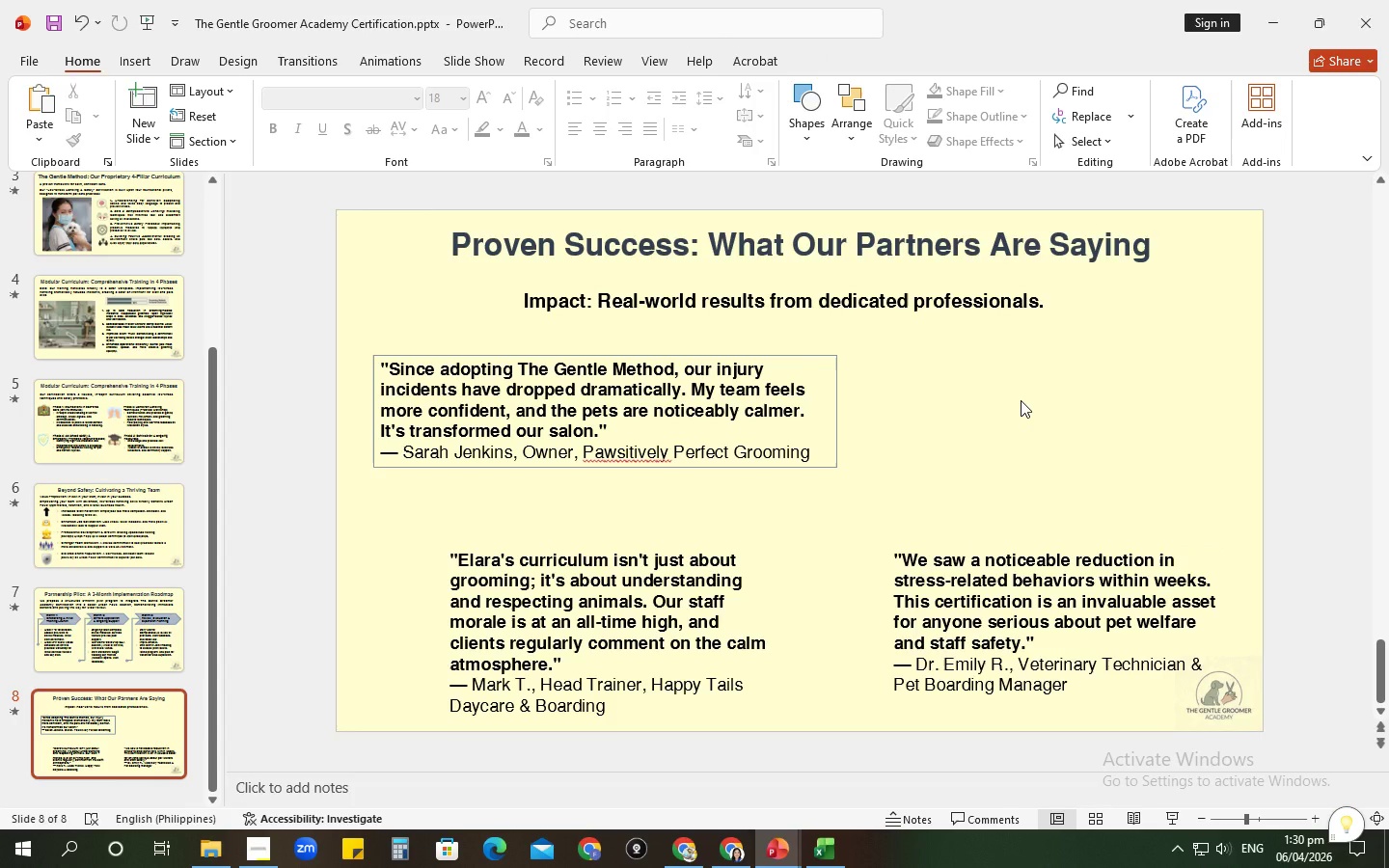 
left_click([811, 447])
 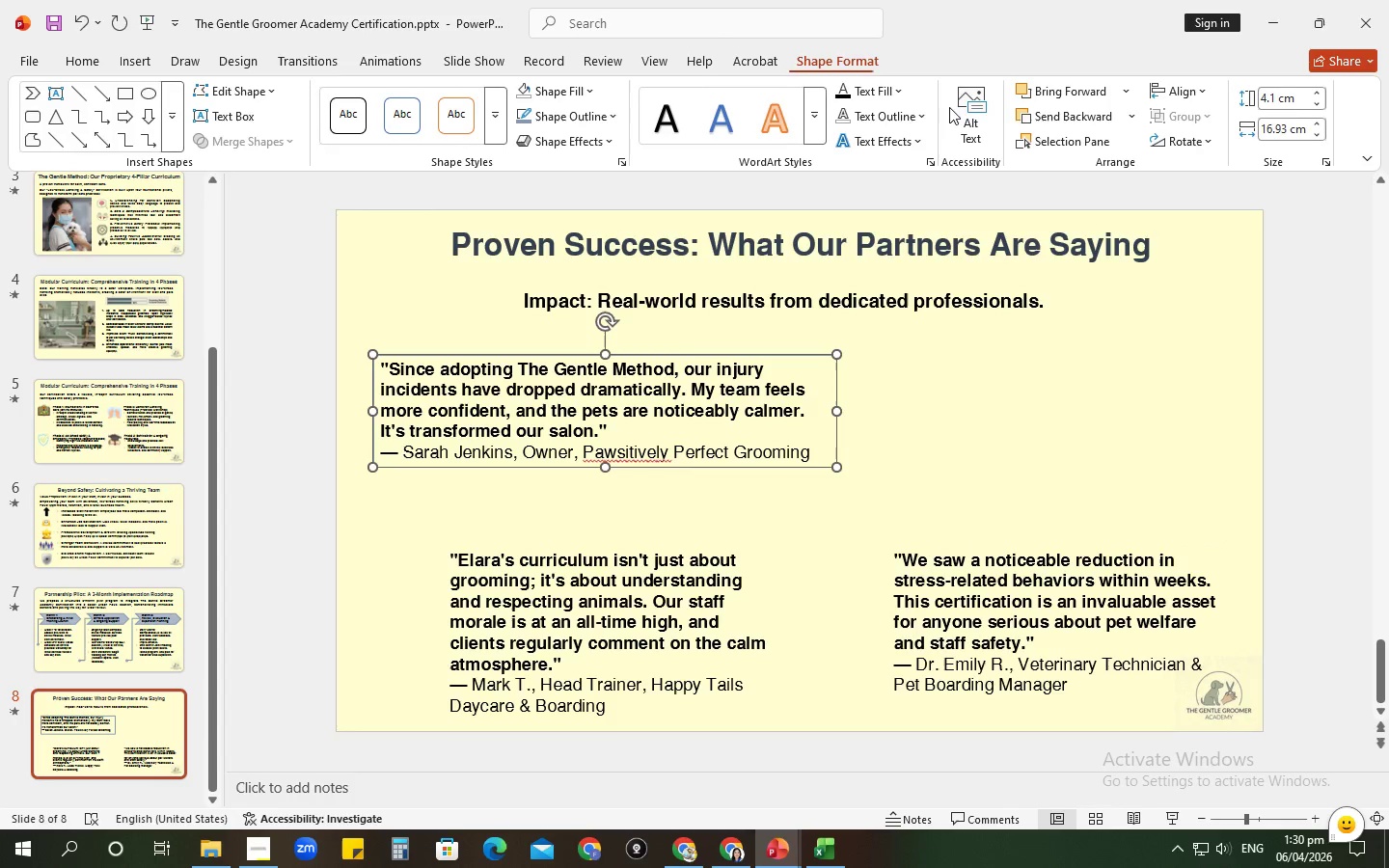 
left_click([559, 112])
 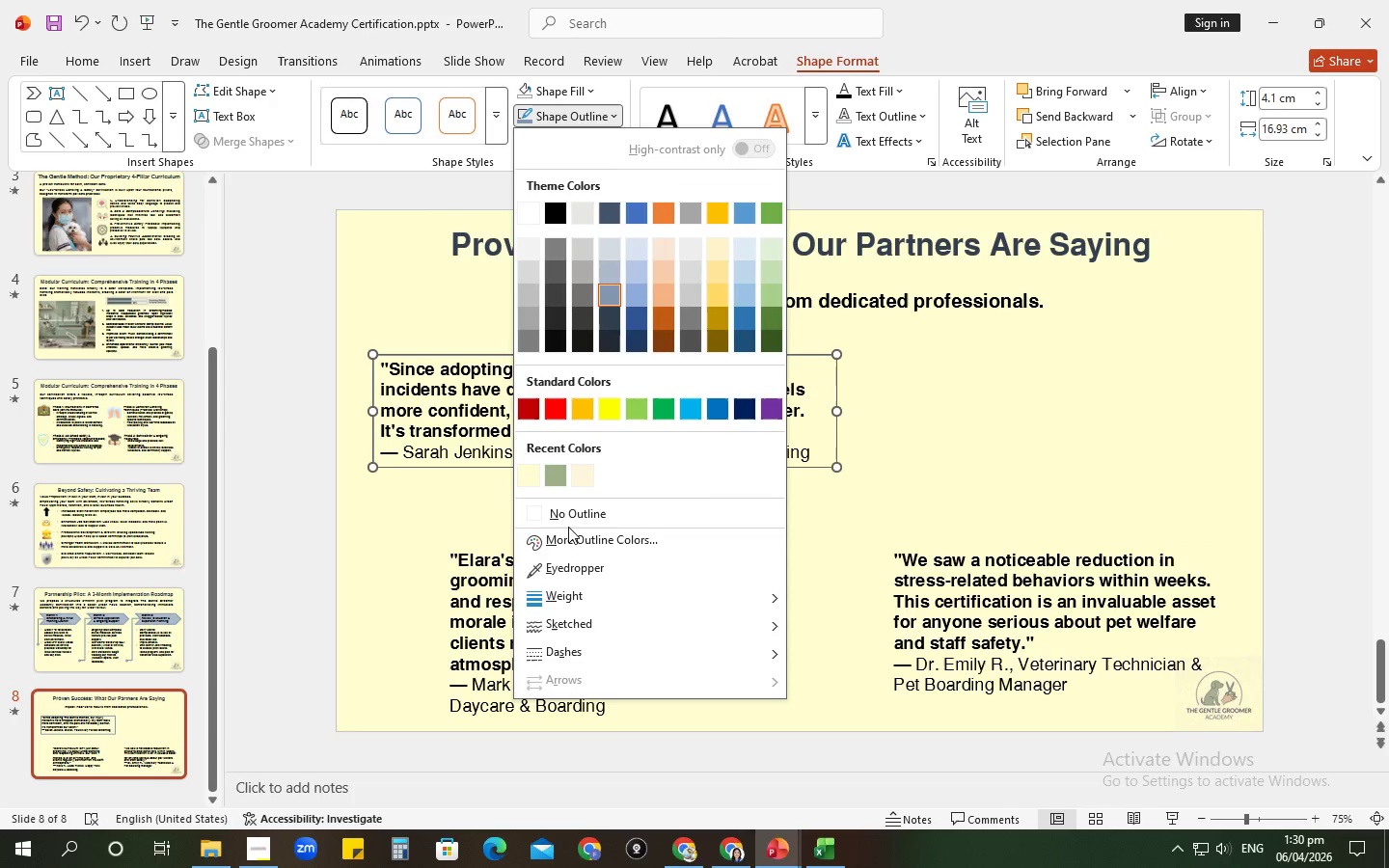 
left_click([568, 523])
 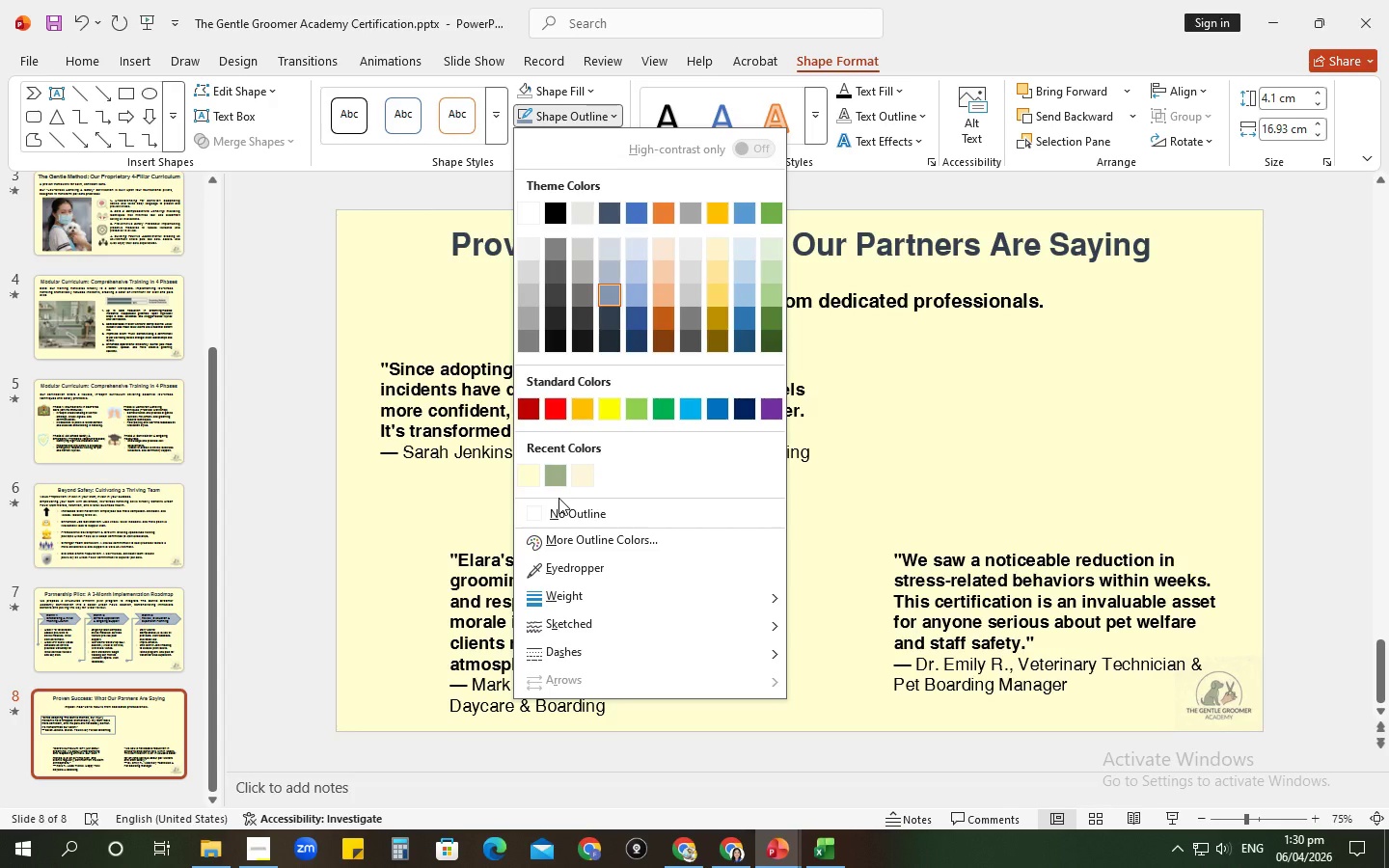 
wait(7.53)
 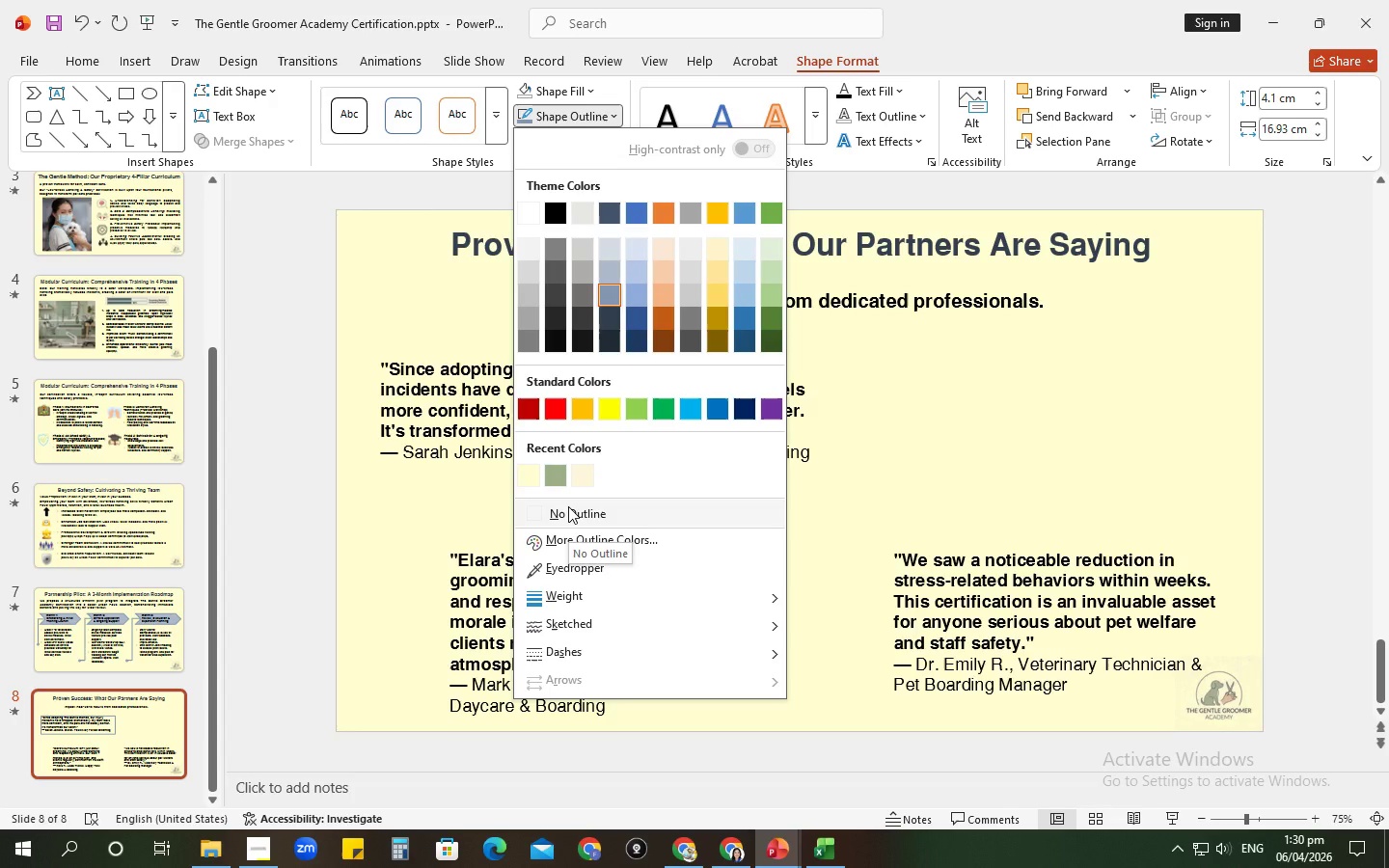 
key(Alt+AltLeft)
 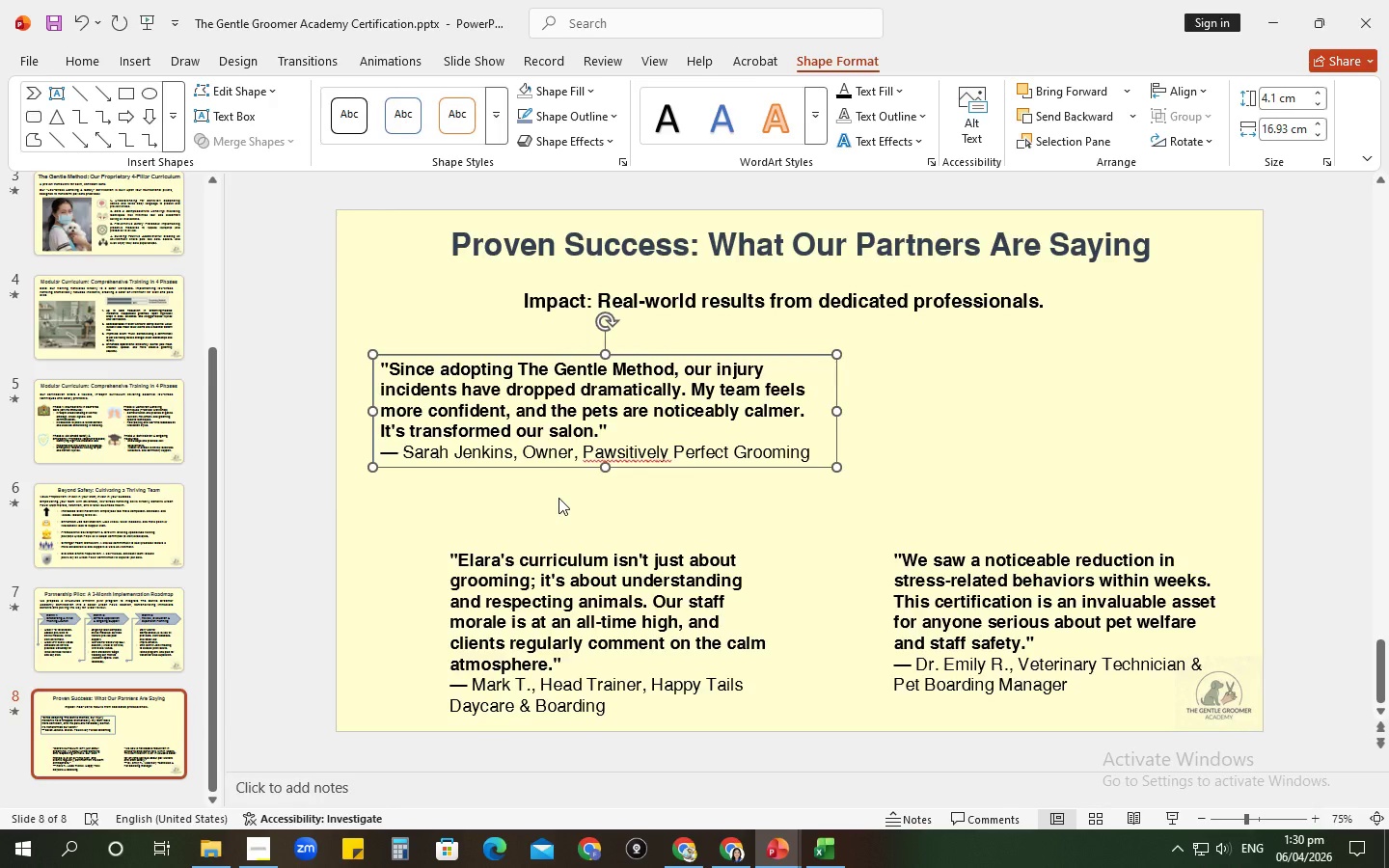 
key(Alt+Tab)
 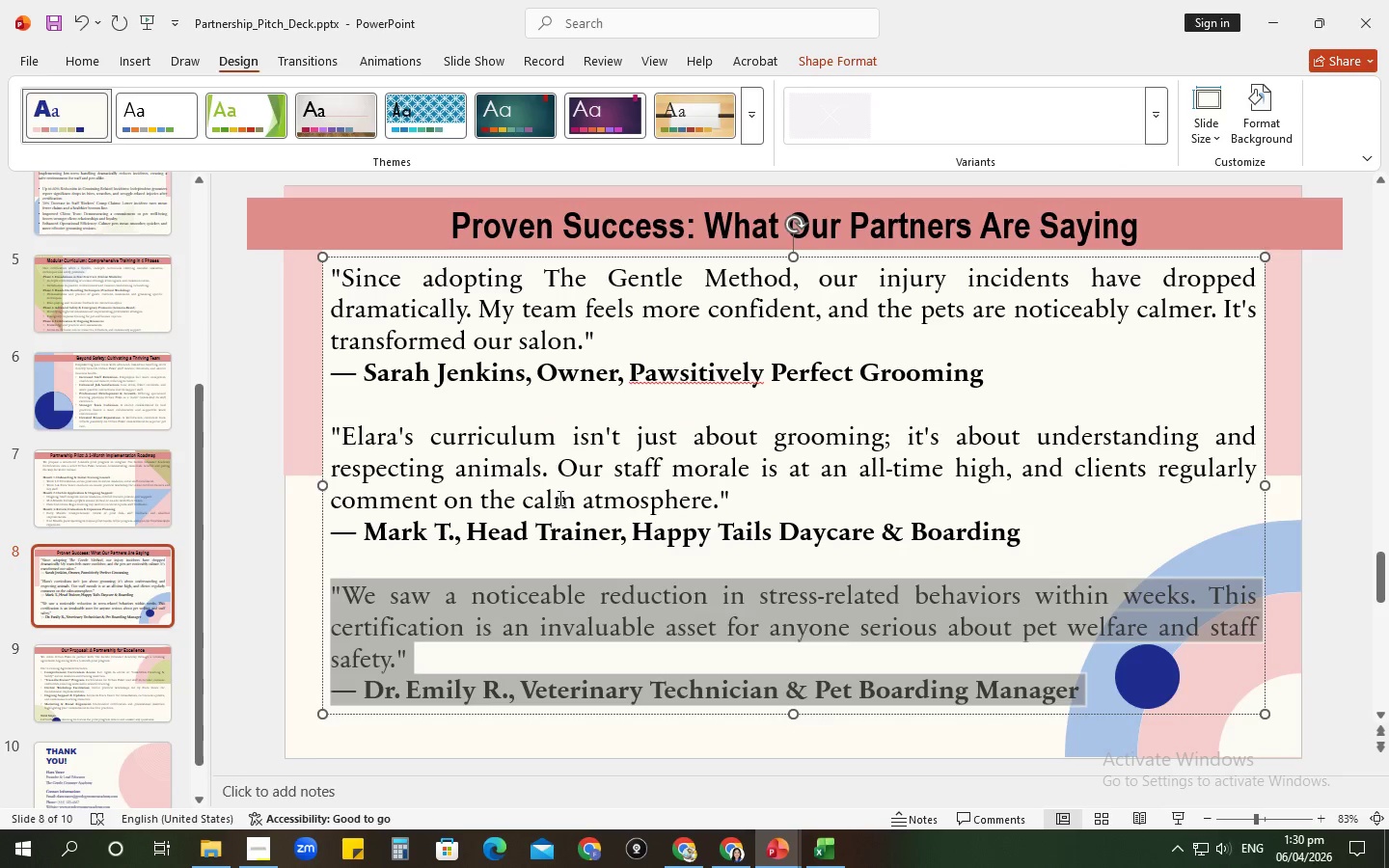 
key(Alt+AltLeft)
 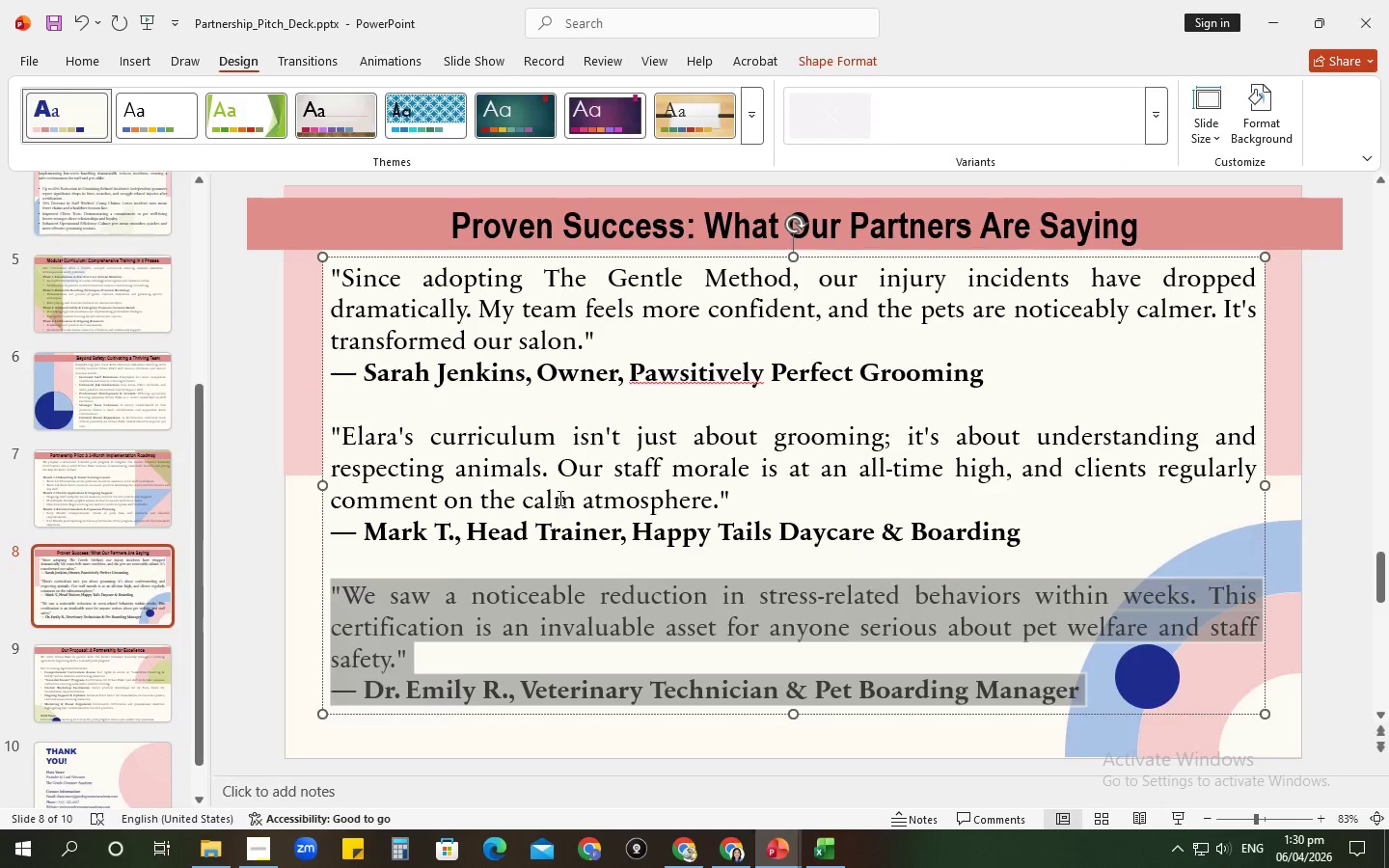 
key(Alt+Tab)
 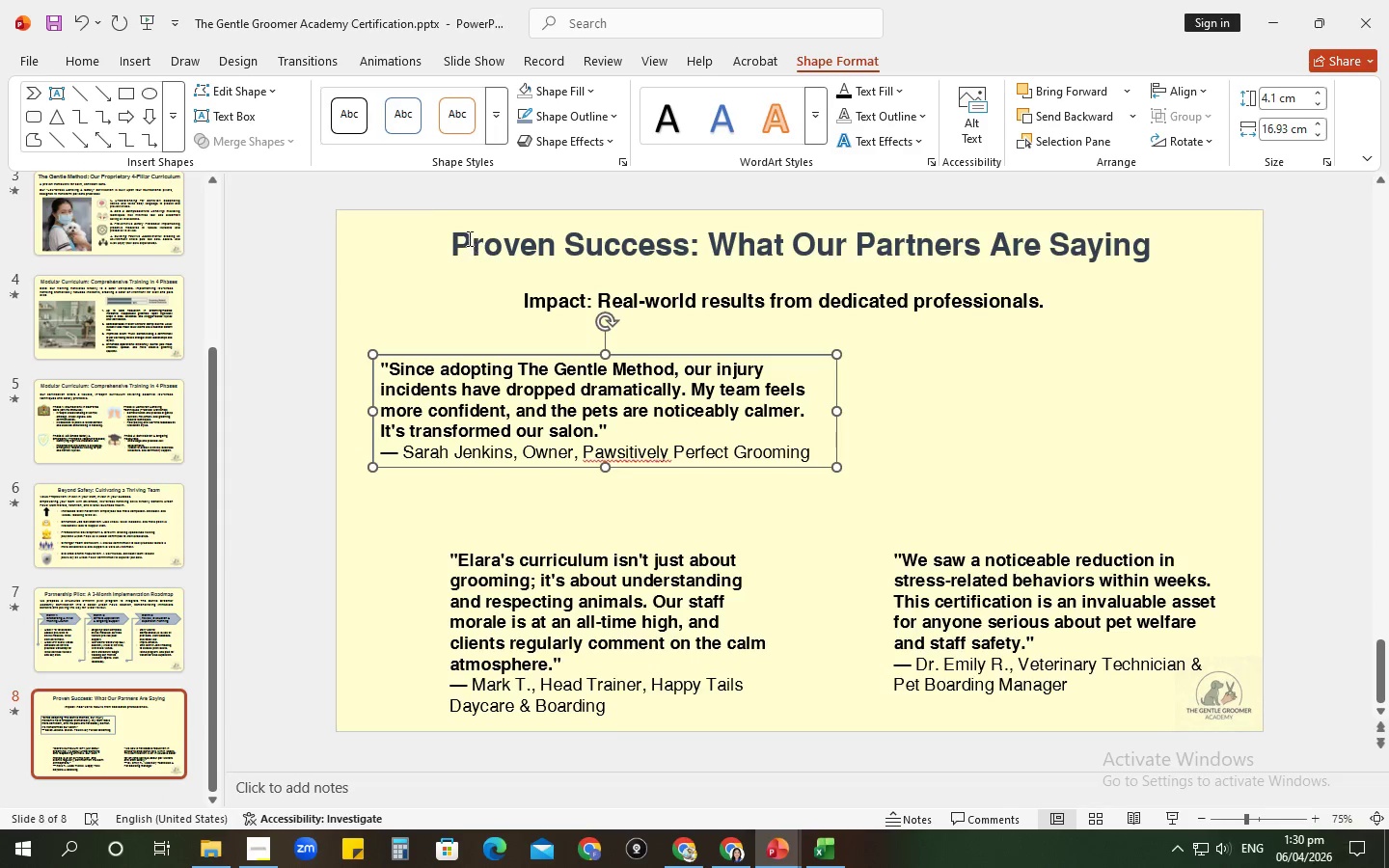 
left_click([497, 329])
 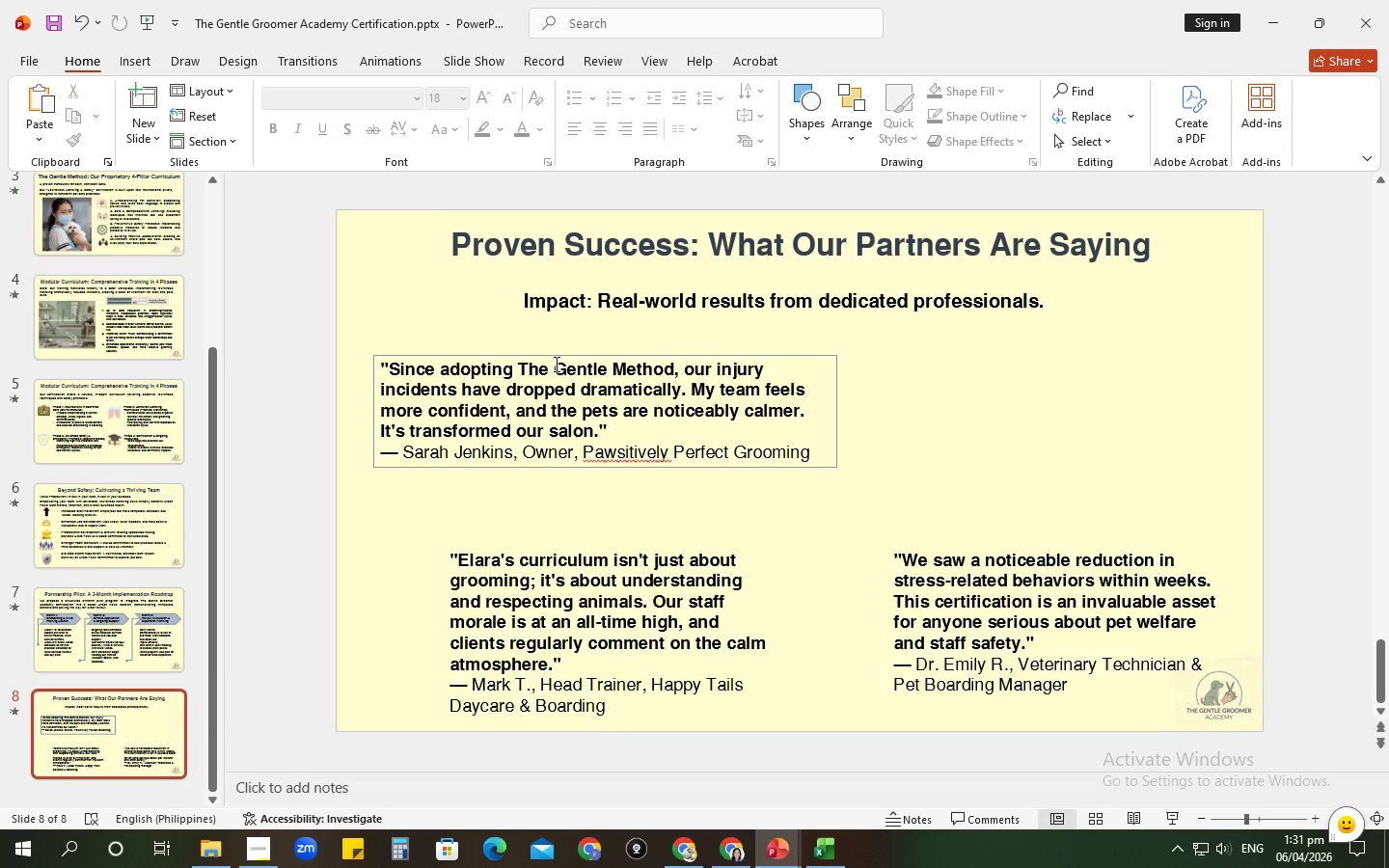 
left_click([552, 354])
 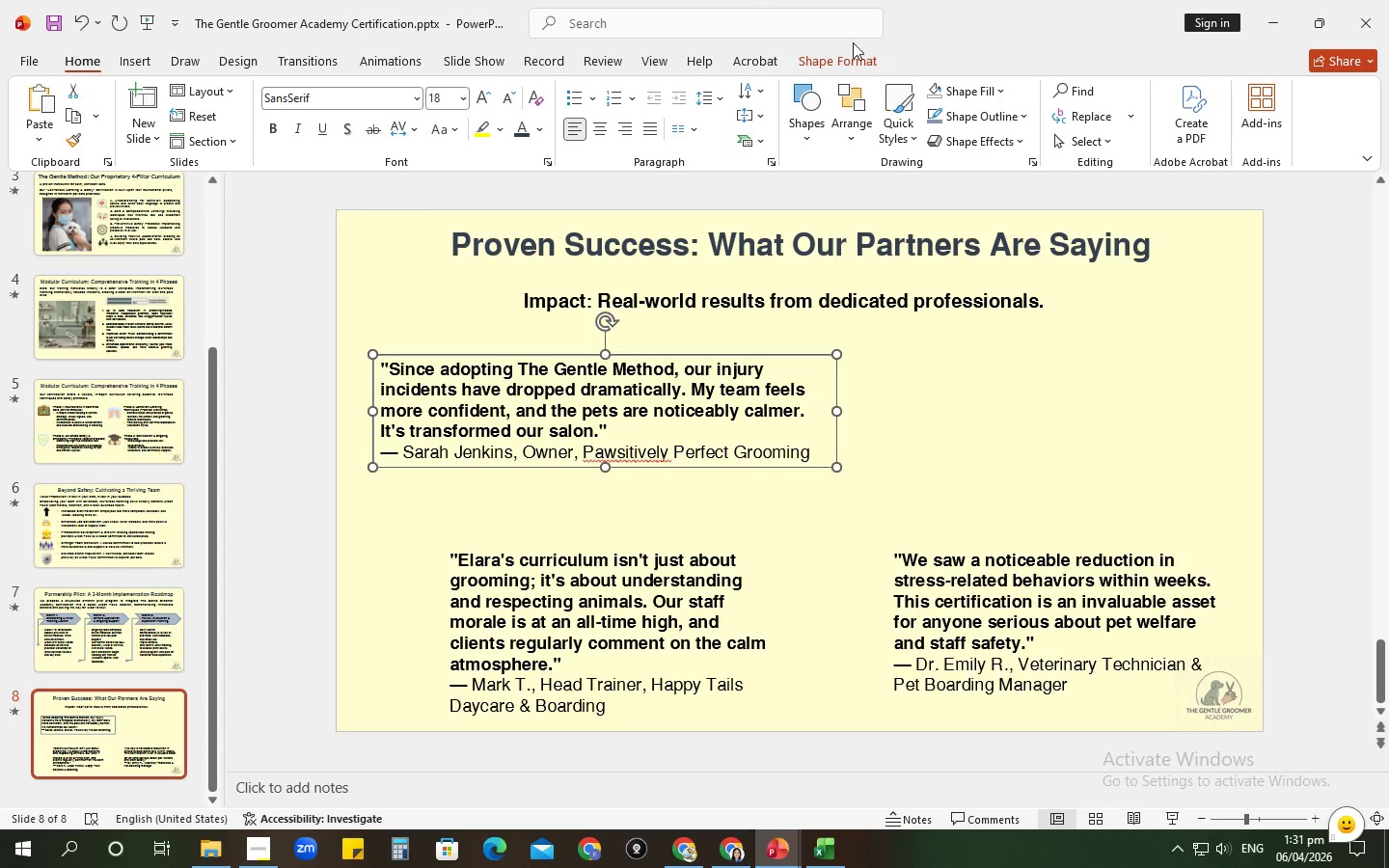 
left_click([859, 45])
 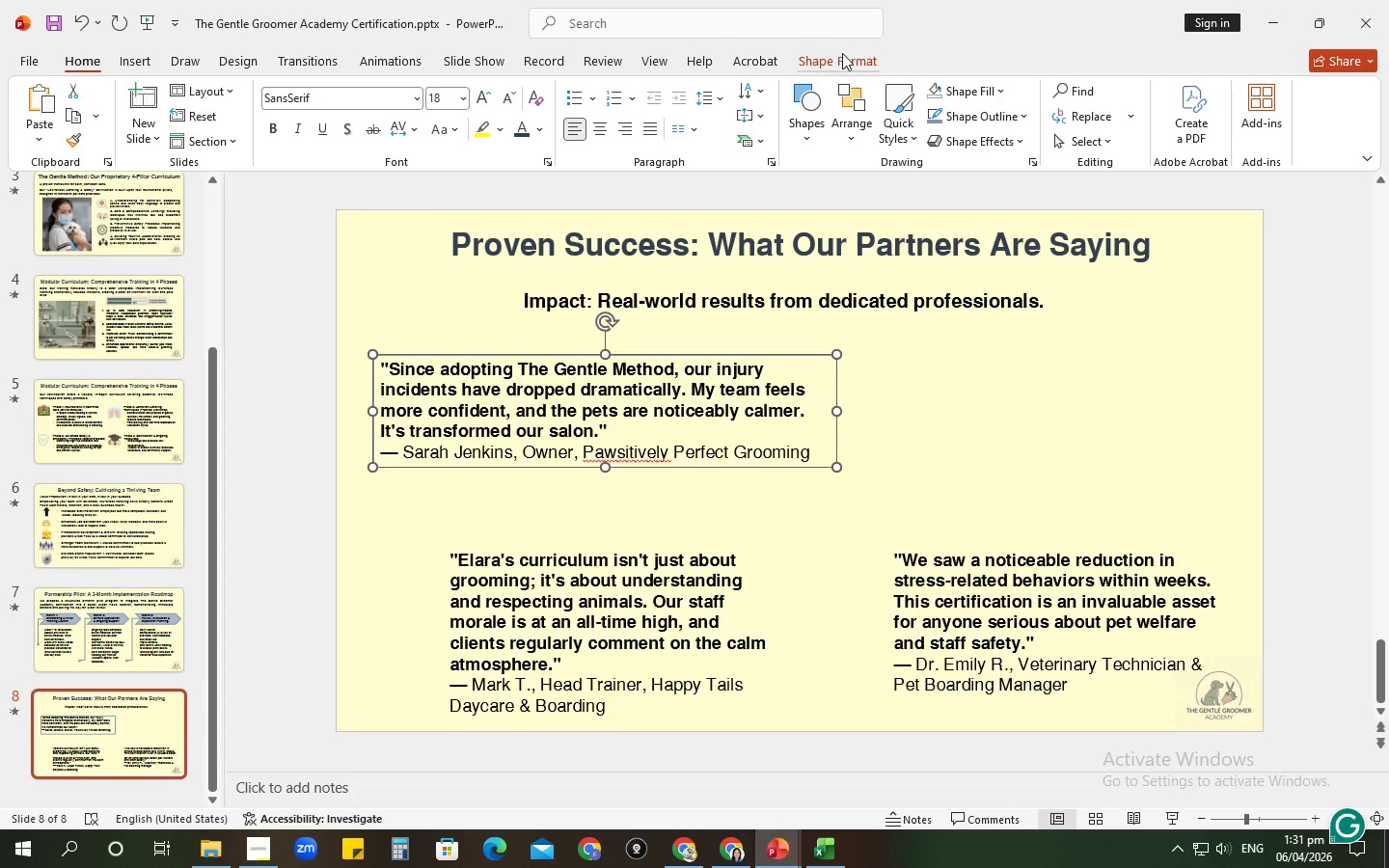 
left_click([843, 53])
 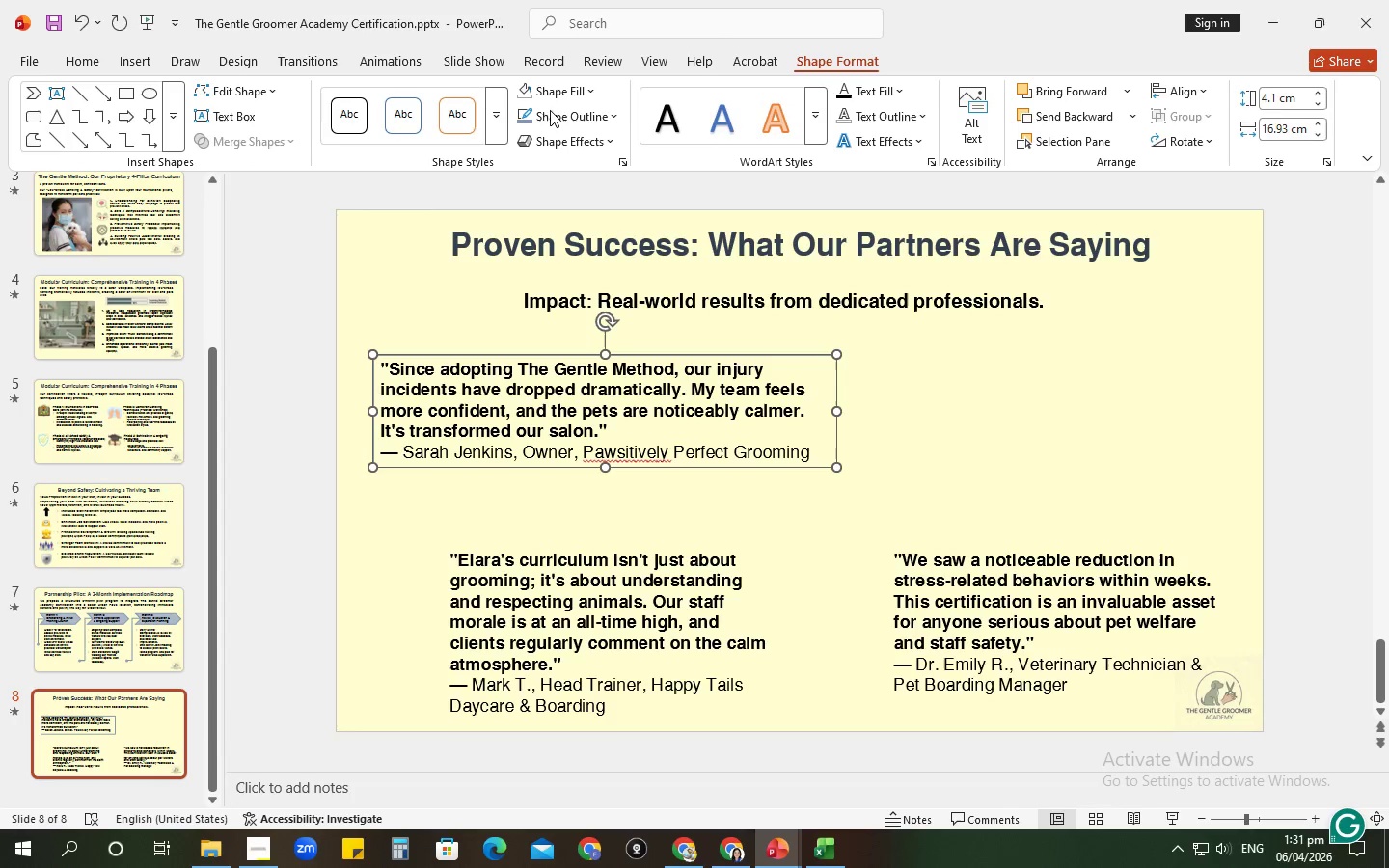 
mouse_move([577, 104])
 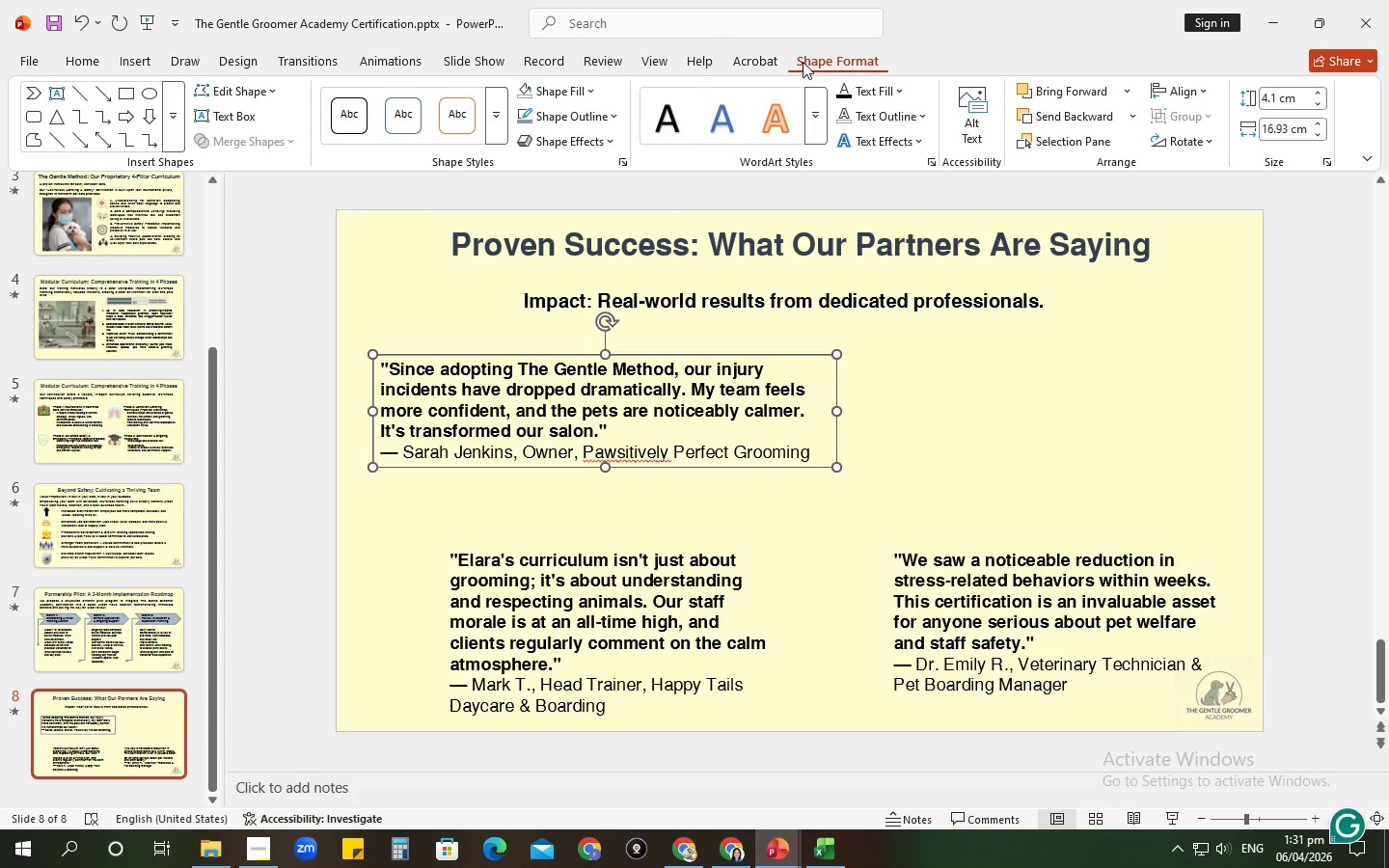 
left_click([803, 62])
 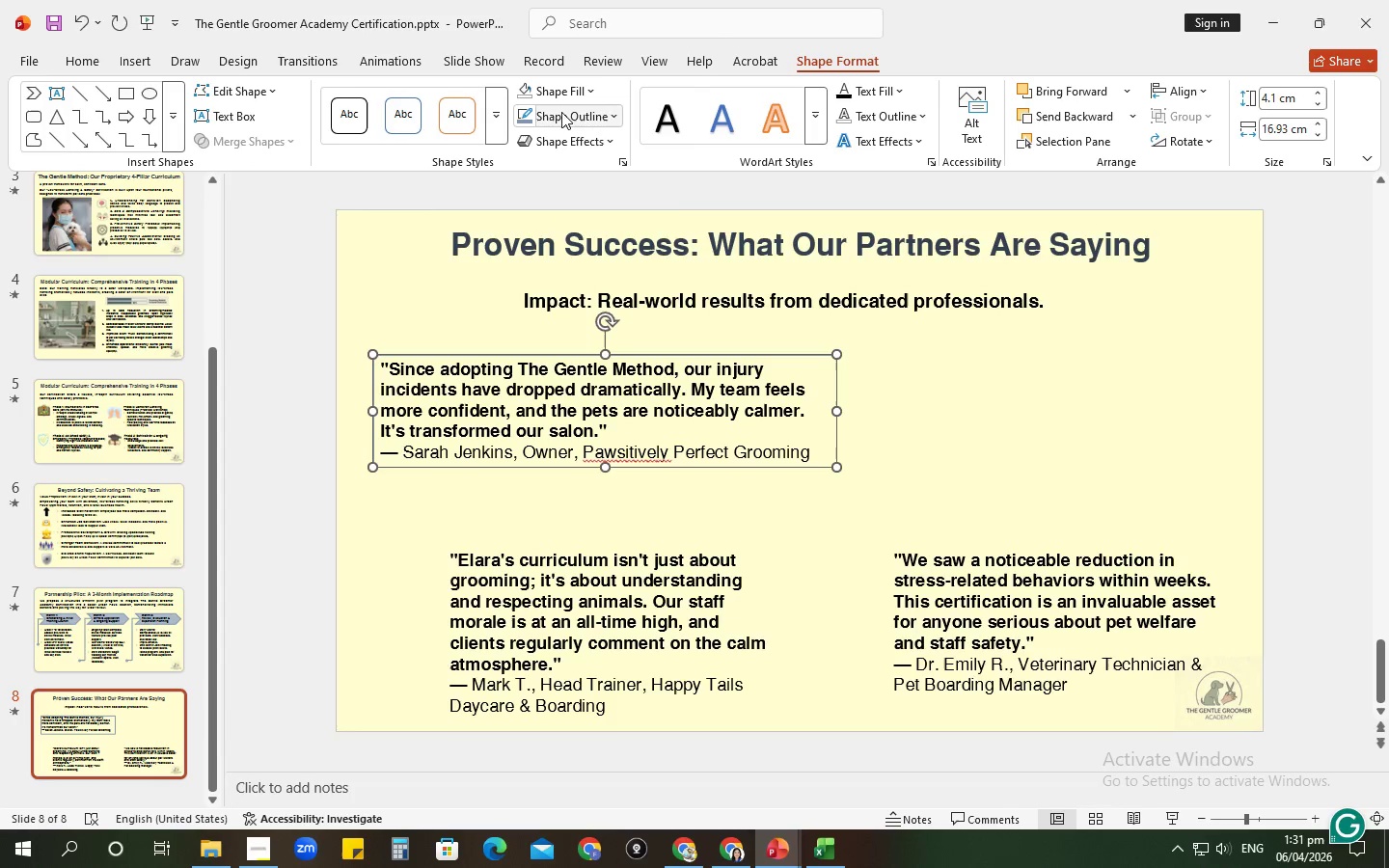 
left_click([559, 113])
 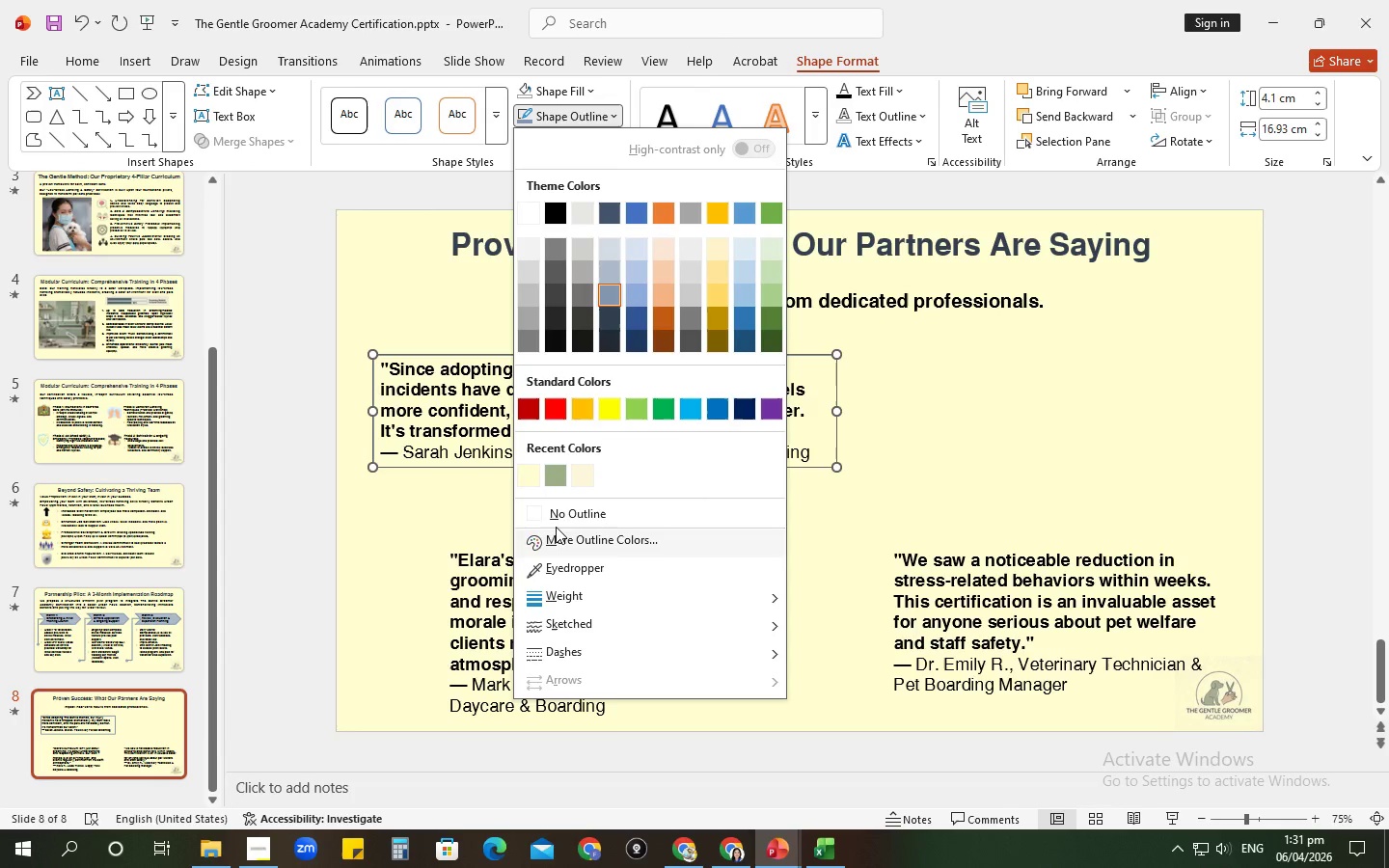 
left_click([544, 508])
 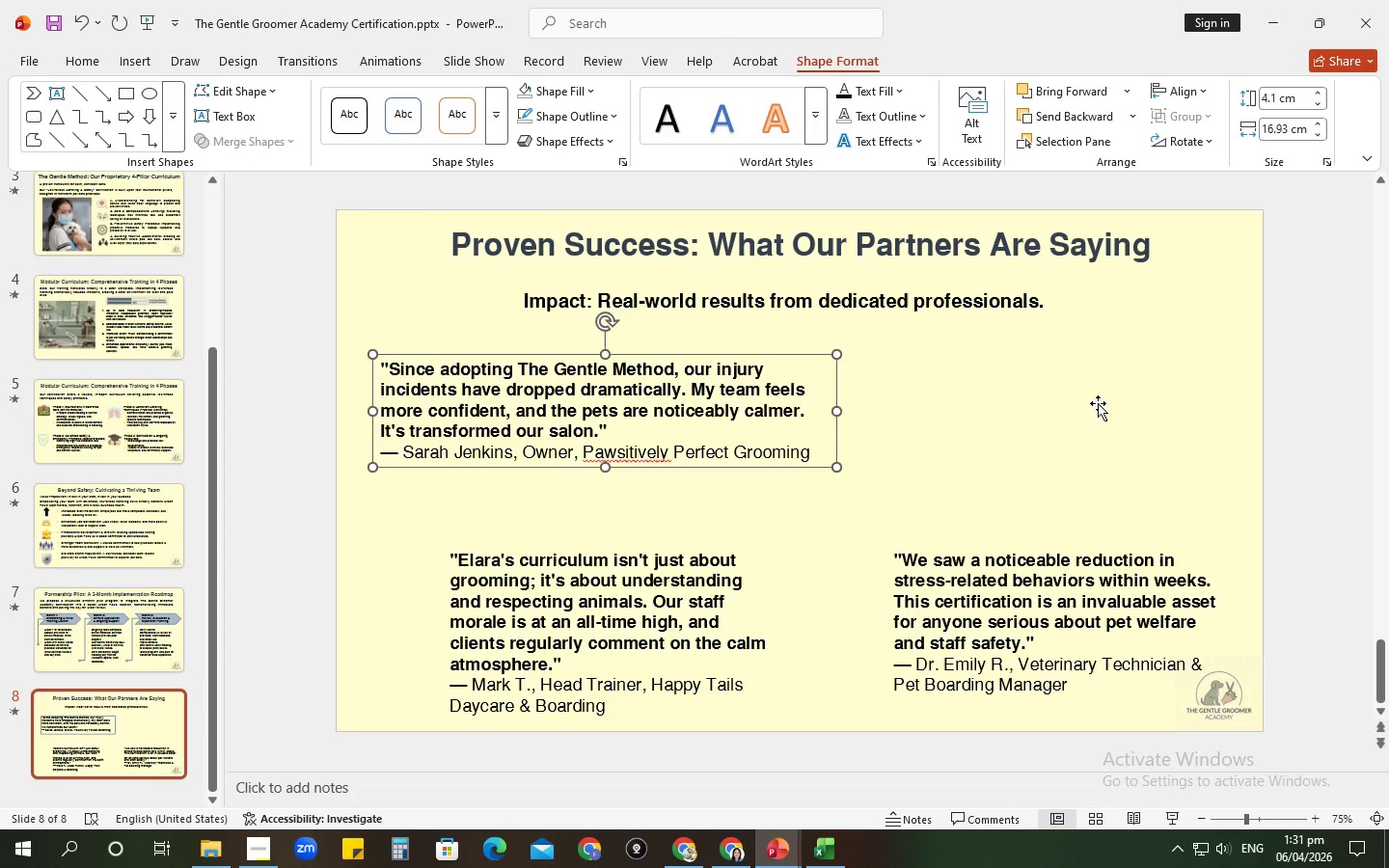 
left_click([1100, 402])
 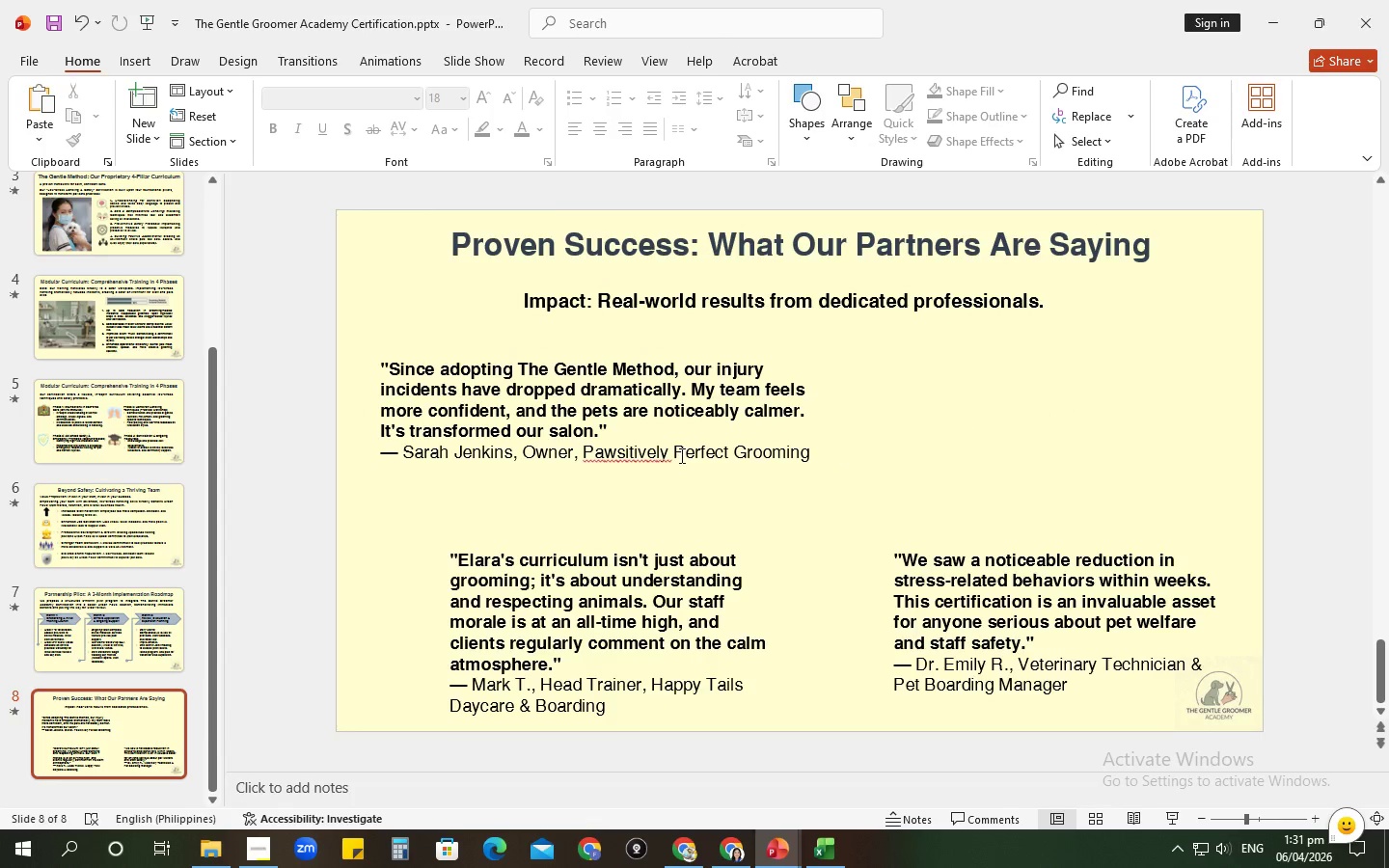 
left_click([650, 450])
 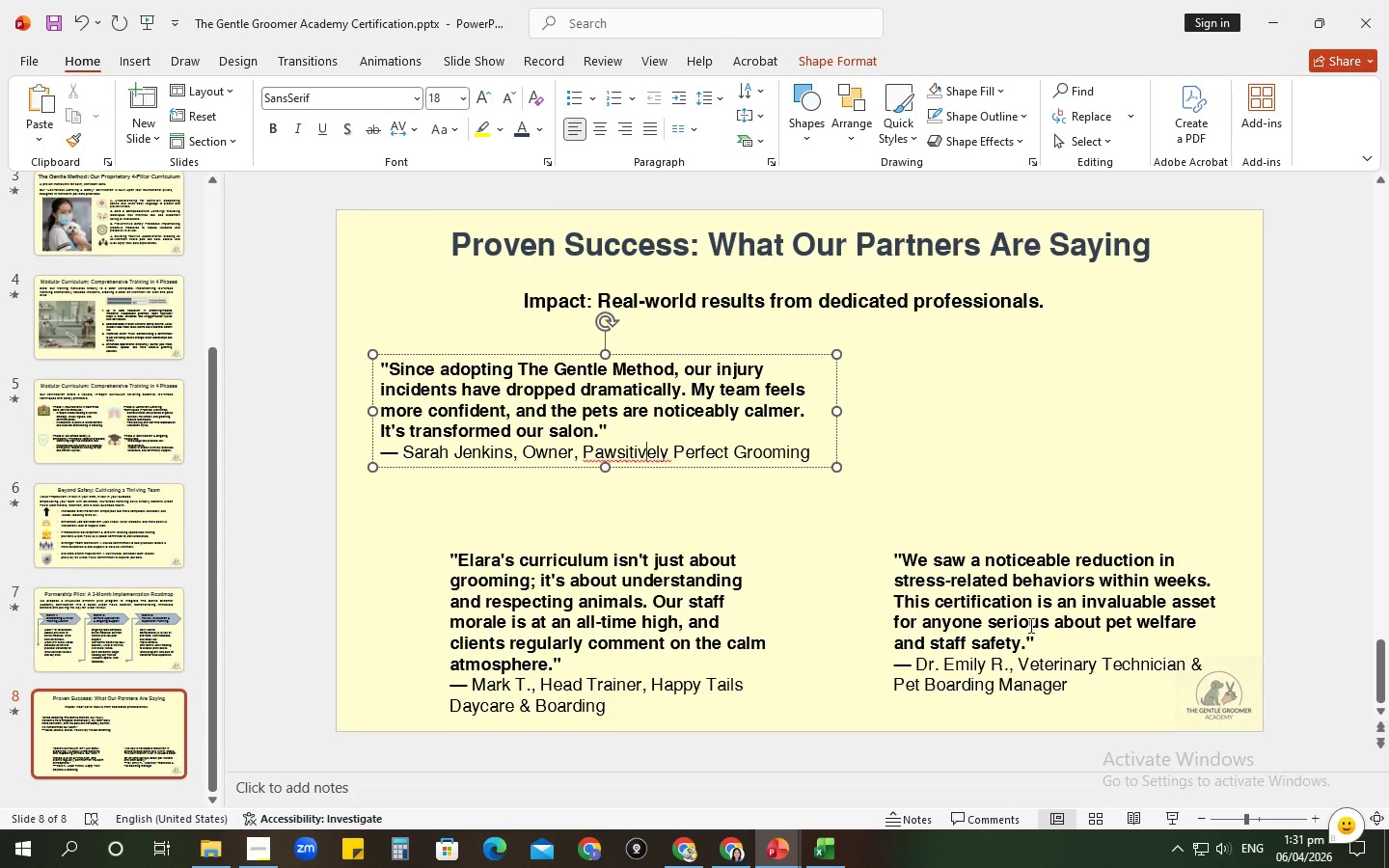 
left_click([664, 597])
 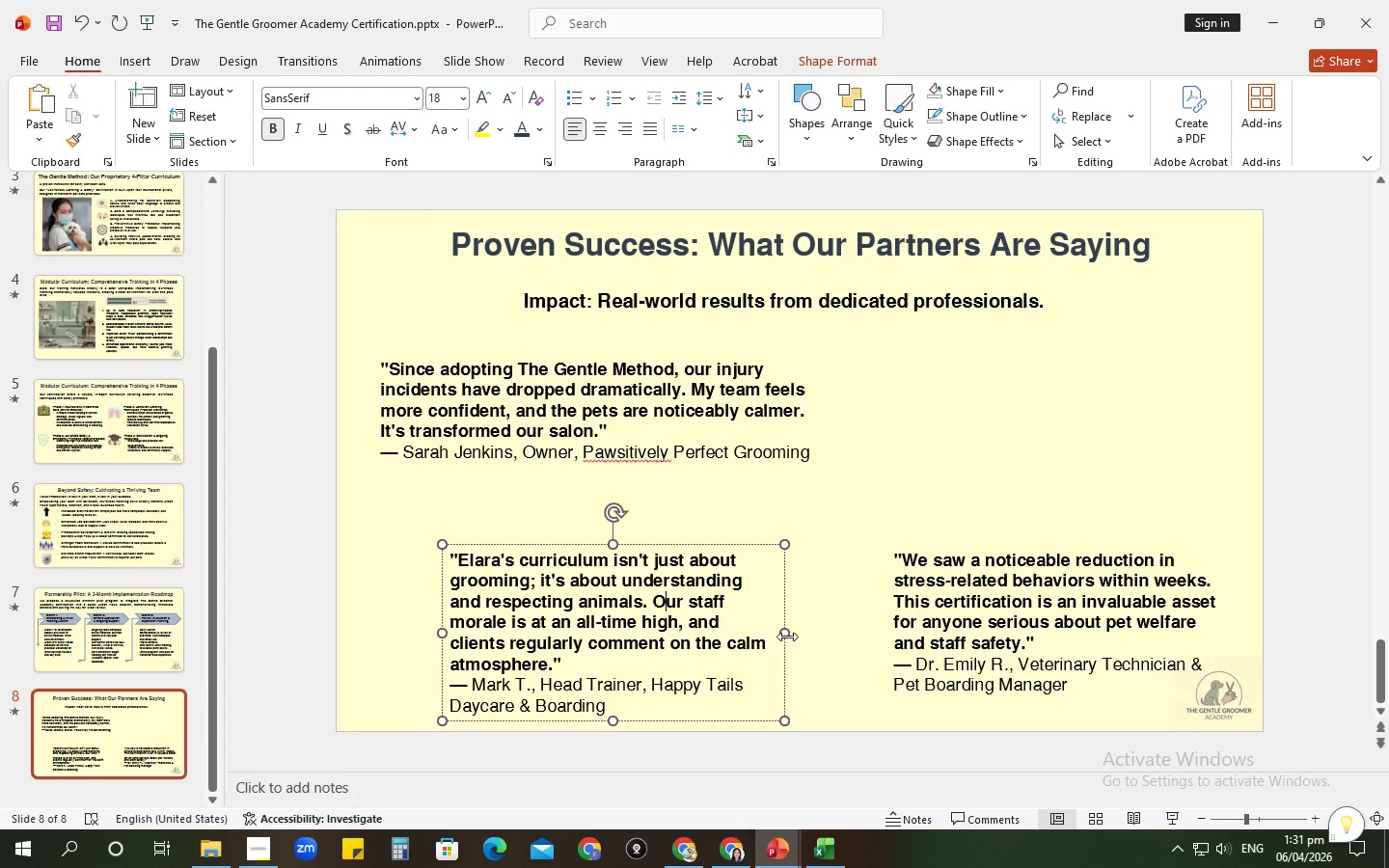 
left_click_drag(start_coordinate=[787, 633], to_coordinate=[856, 626])
 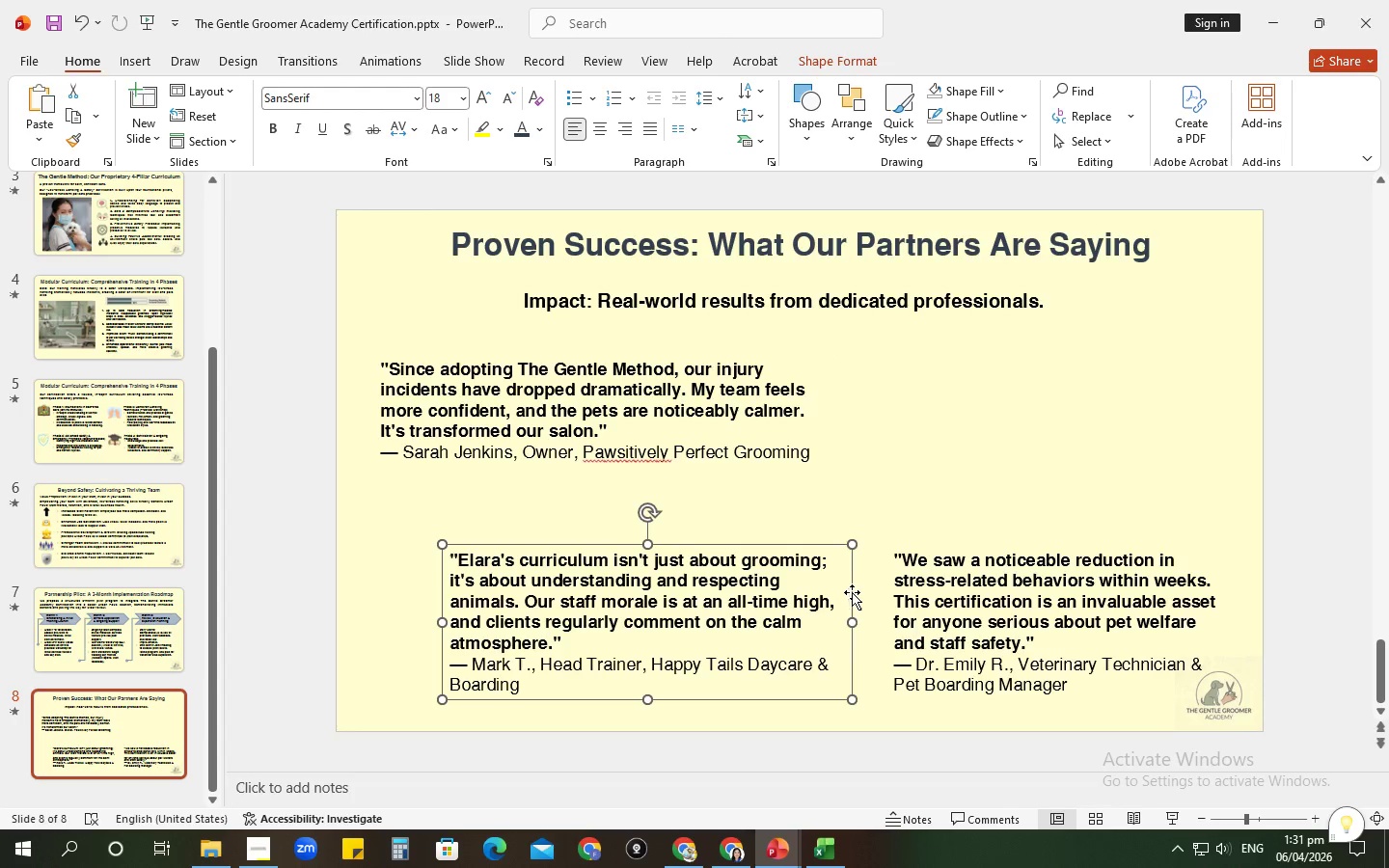 
left_click_drag(start_coordinate=[852, 592], to_coordinate=[858, 567])
 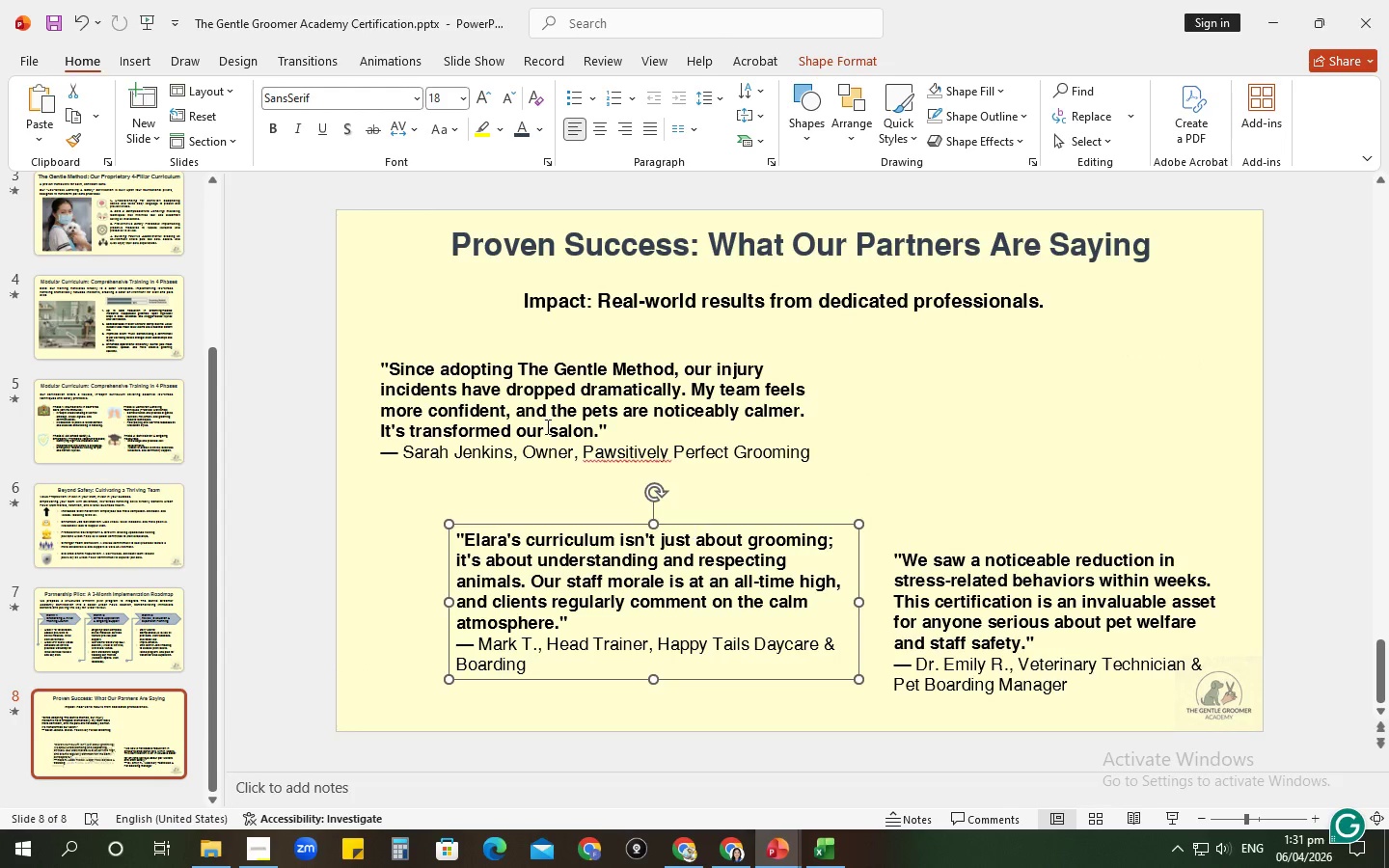 
left_click([545, 426])
 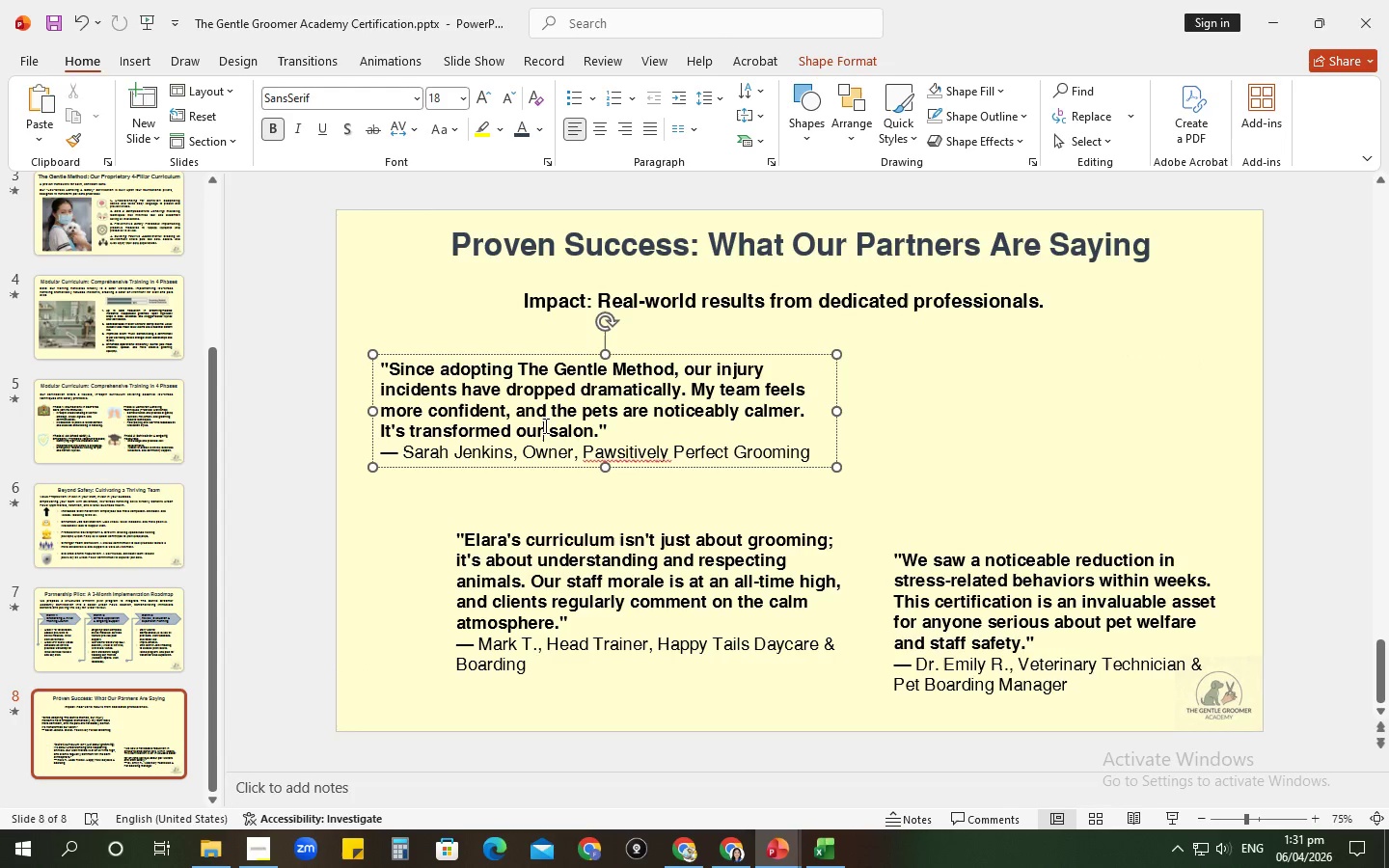 
hold_key(key=ControlLeft, duration=0.38)
 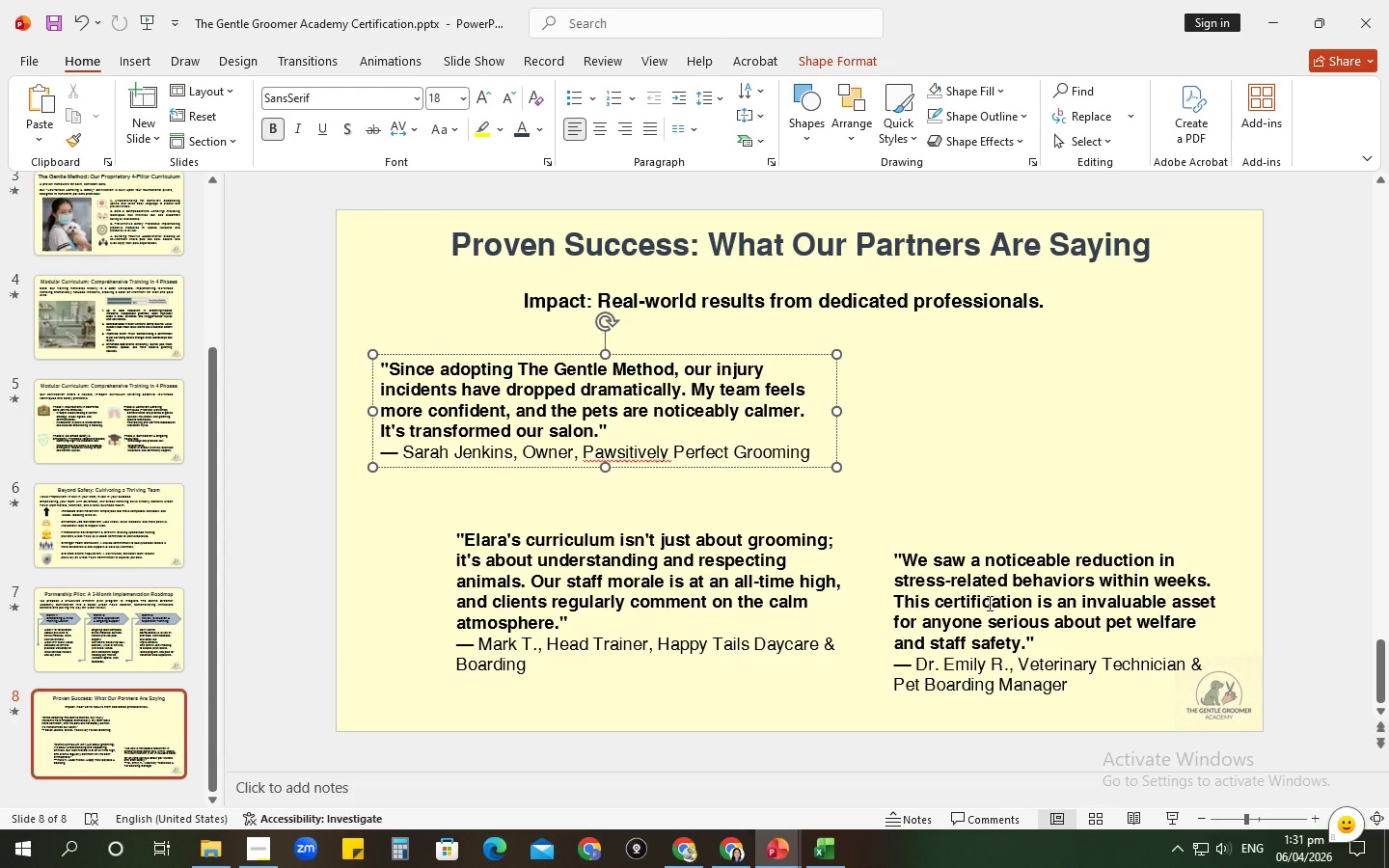 
left_click([988, 603])
 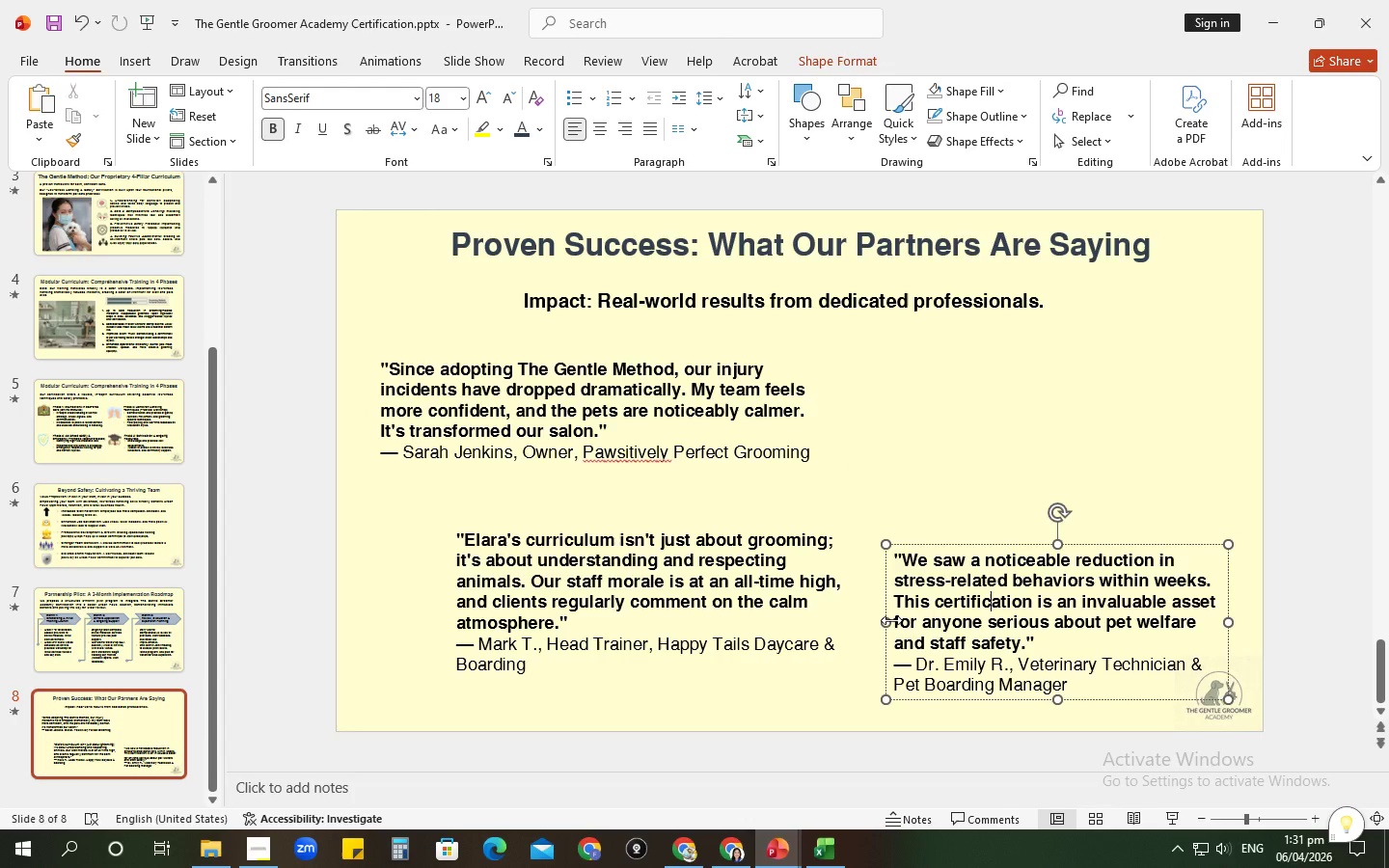 
left_click_drag(start_coordinate=[891, 620], to_coordinate=[797, 612])
 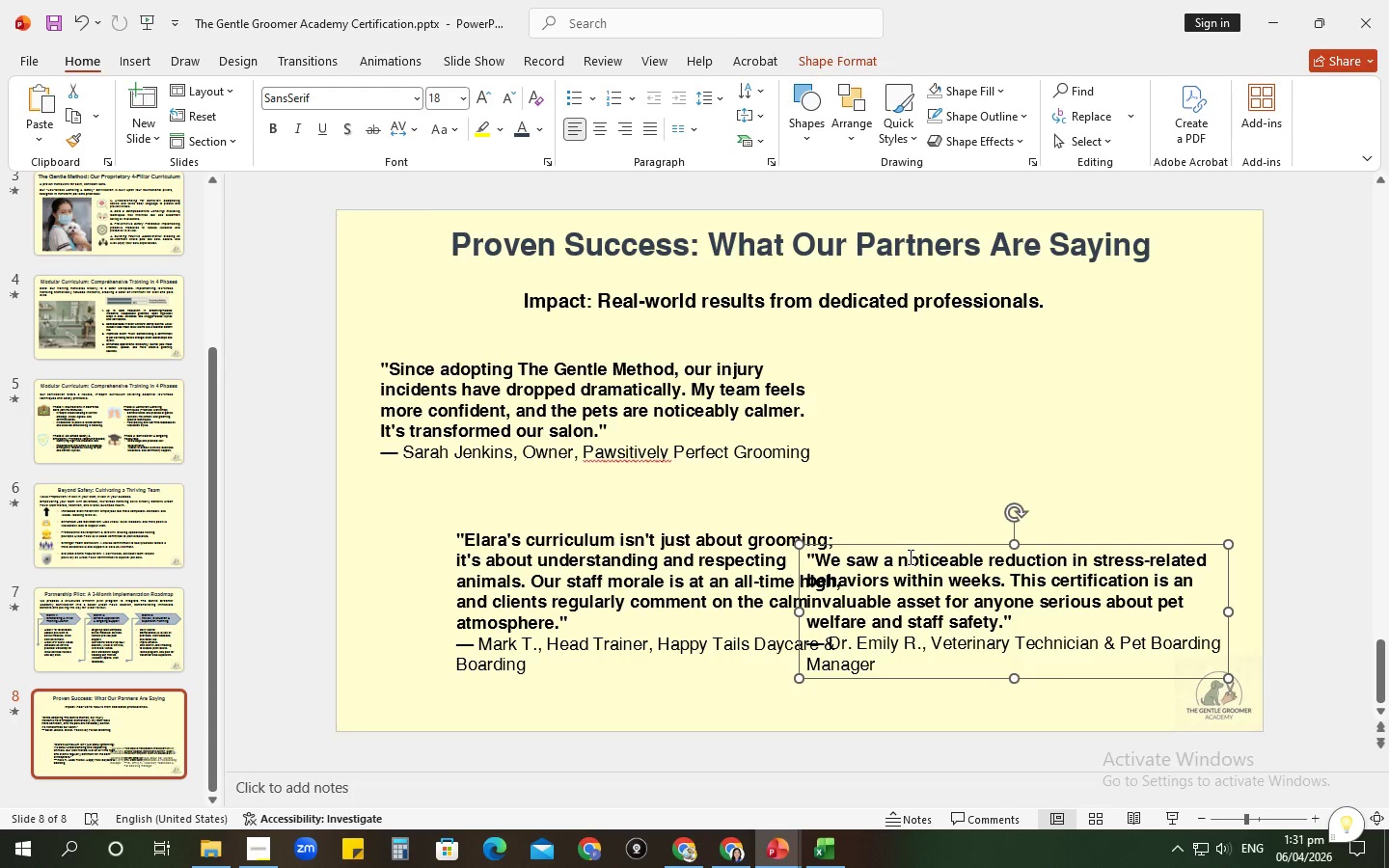 
left_click([909, 557])
 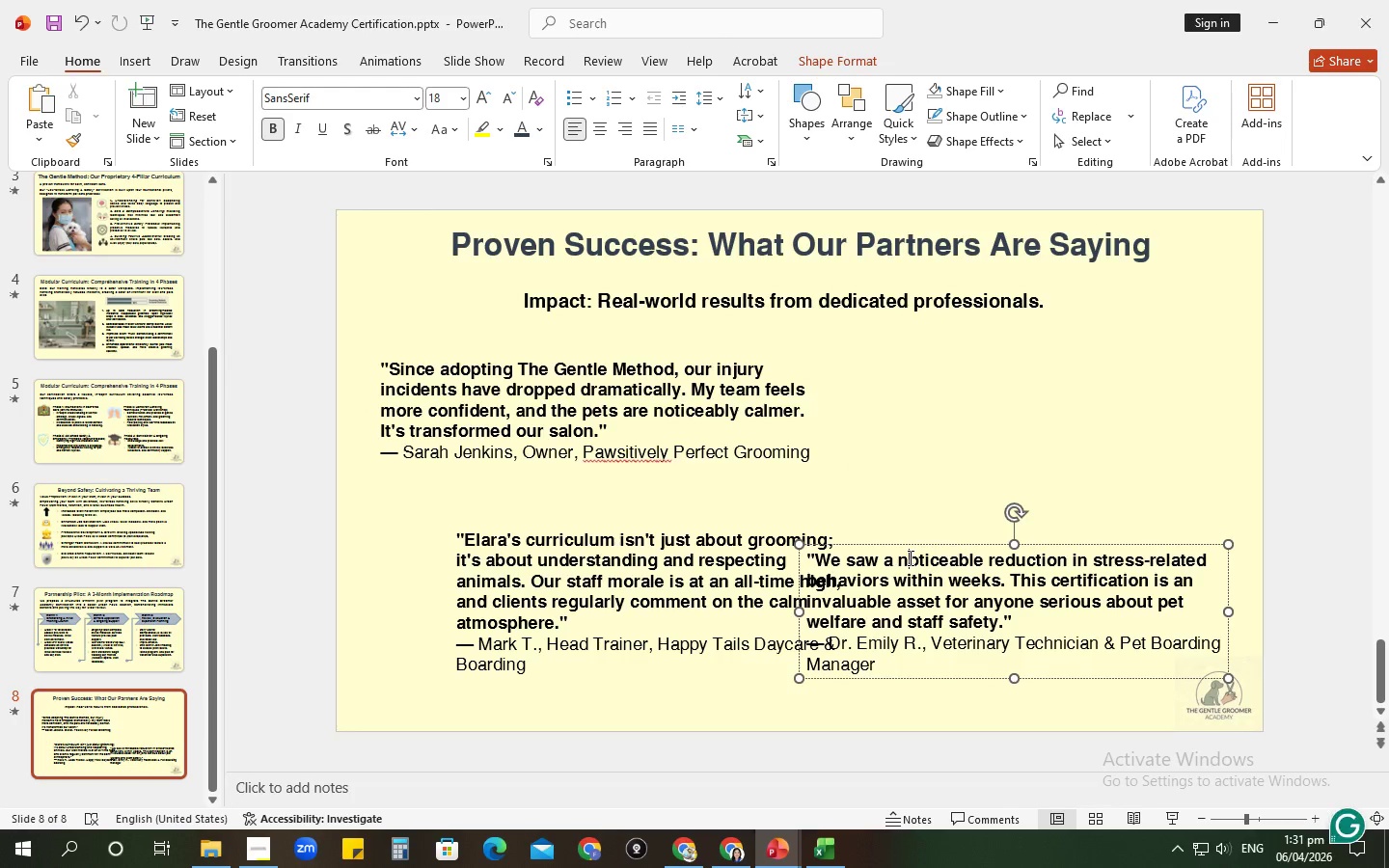 
hold_key(key=ControlLeft, duration=0.36)
 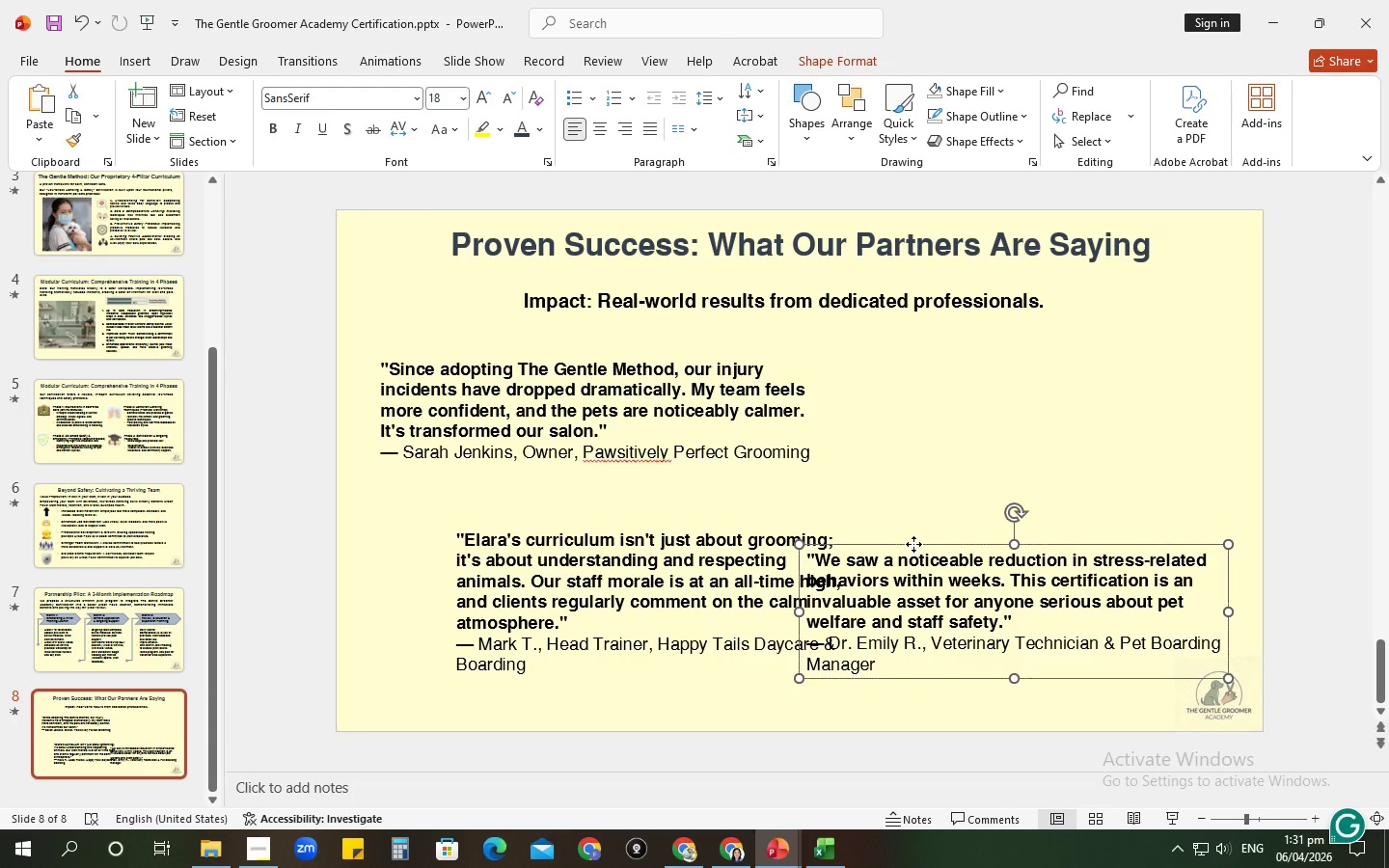 
left_click_drag(start_coordinate=[913, 544], to_coordinate=[933, 353])
 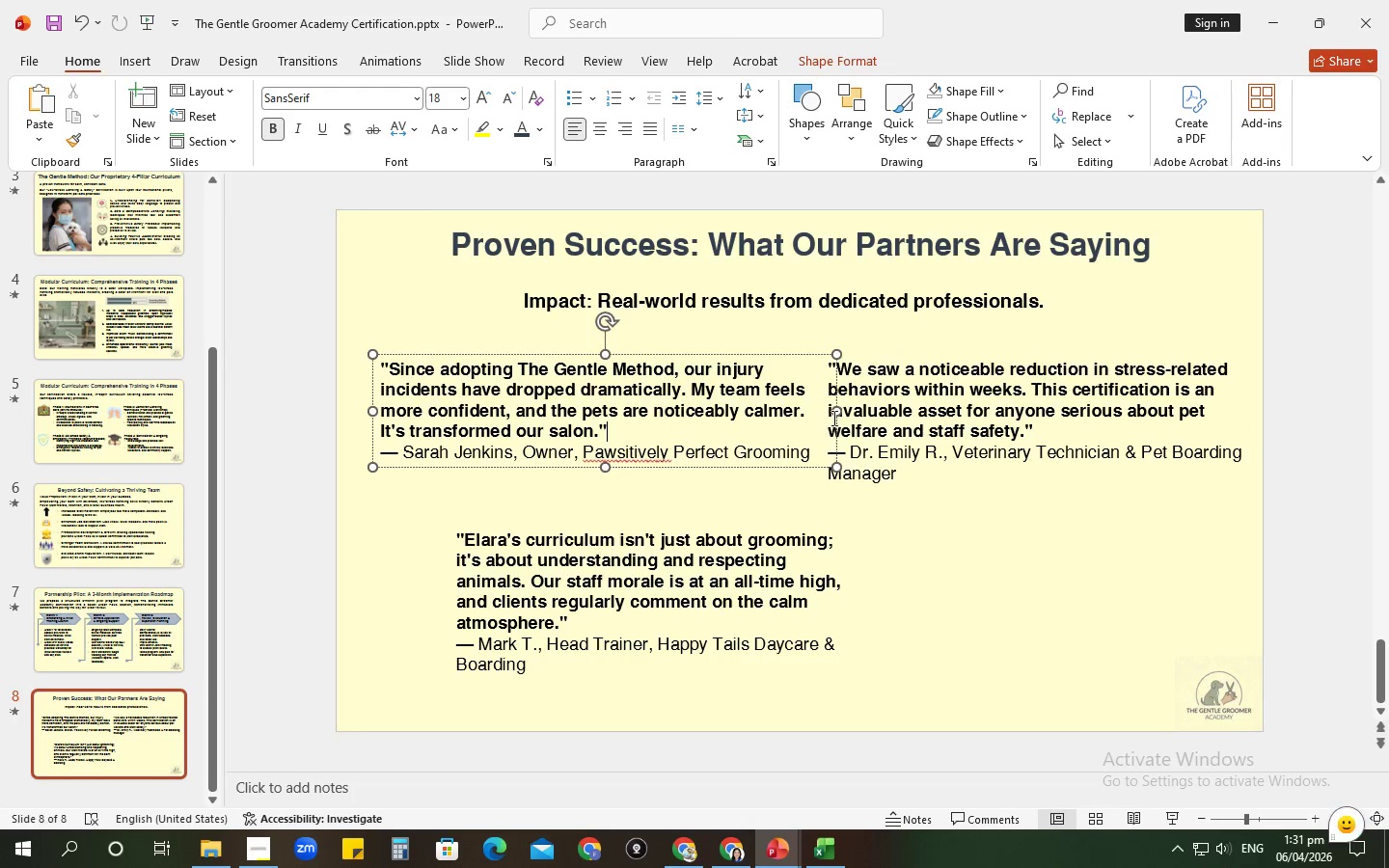 
left_click_drag(start_coordinate=[833, 417], to_coordinate=[793, 416])
 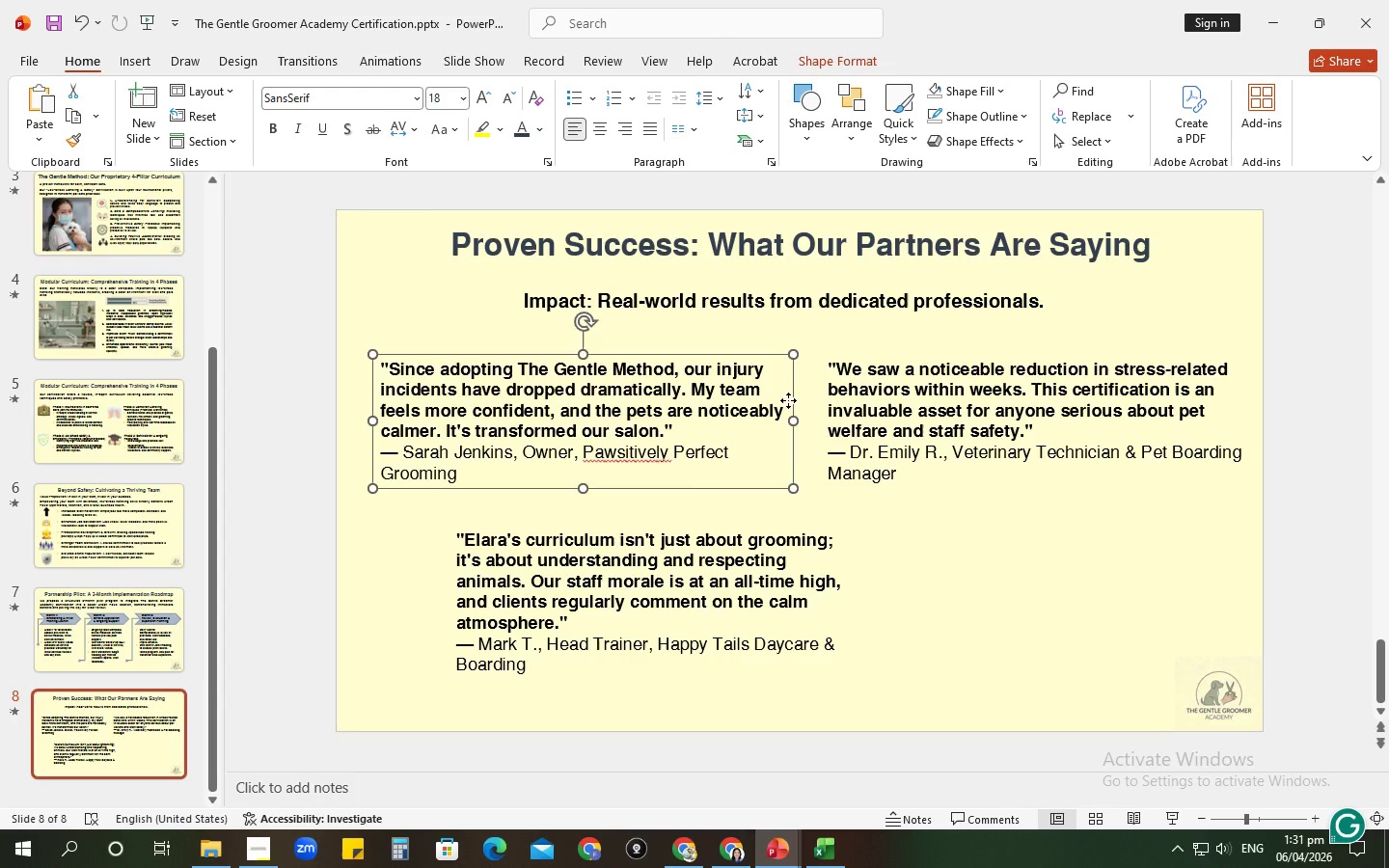 
key(Alt+Tab)
 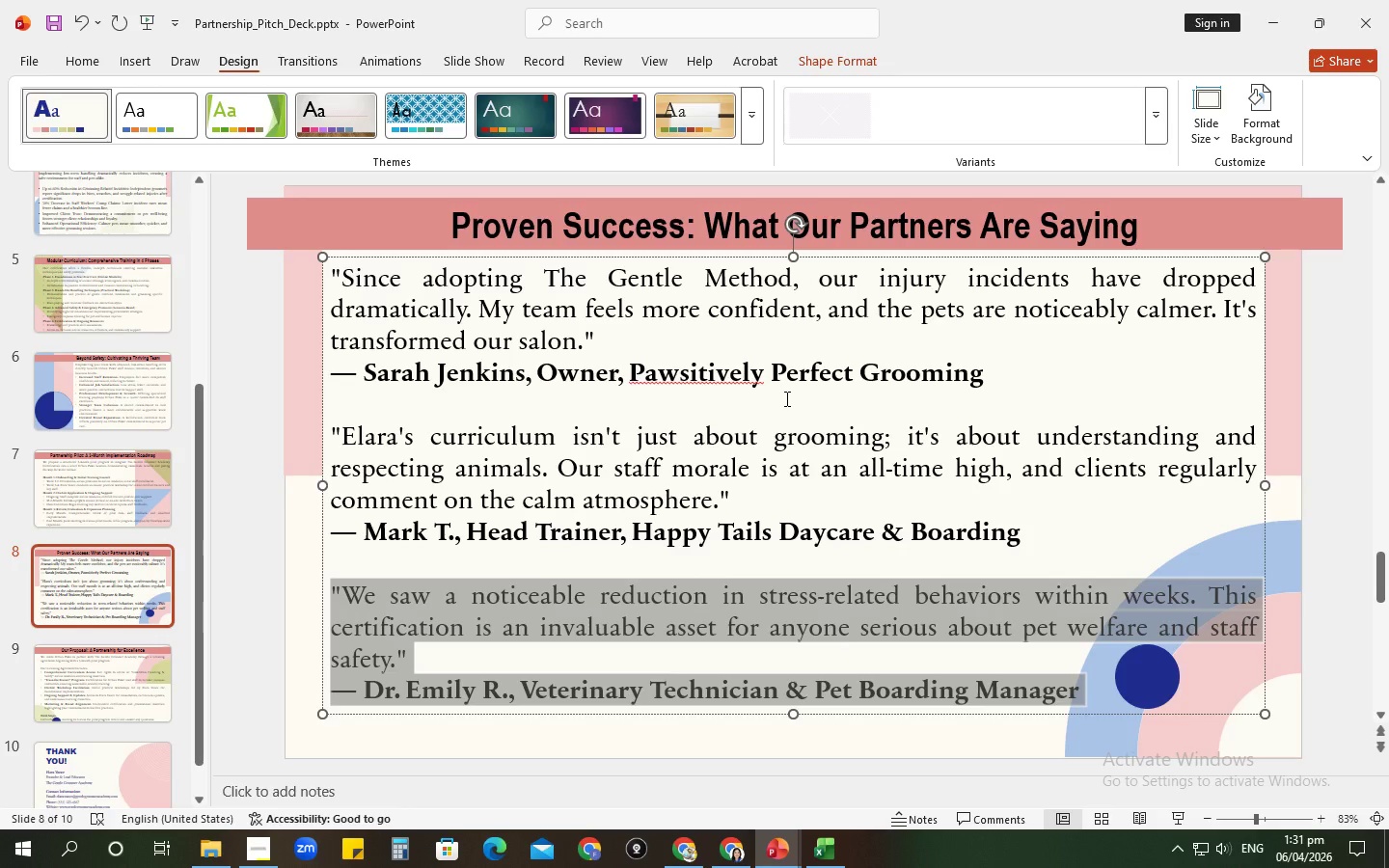 
key(Alt+Tab)
 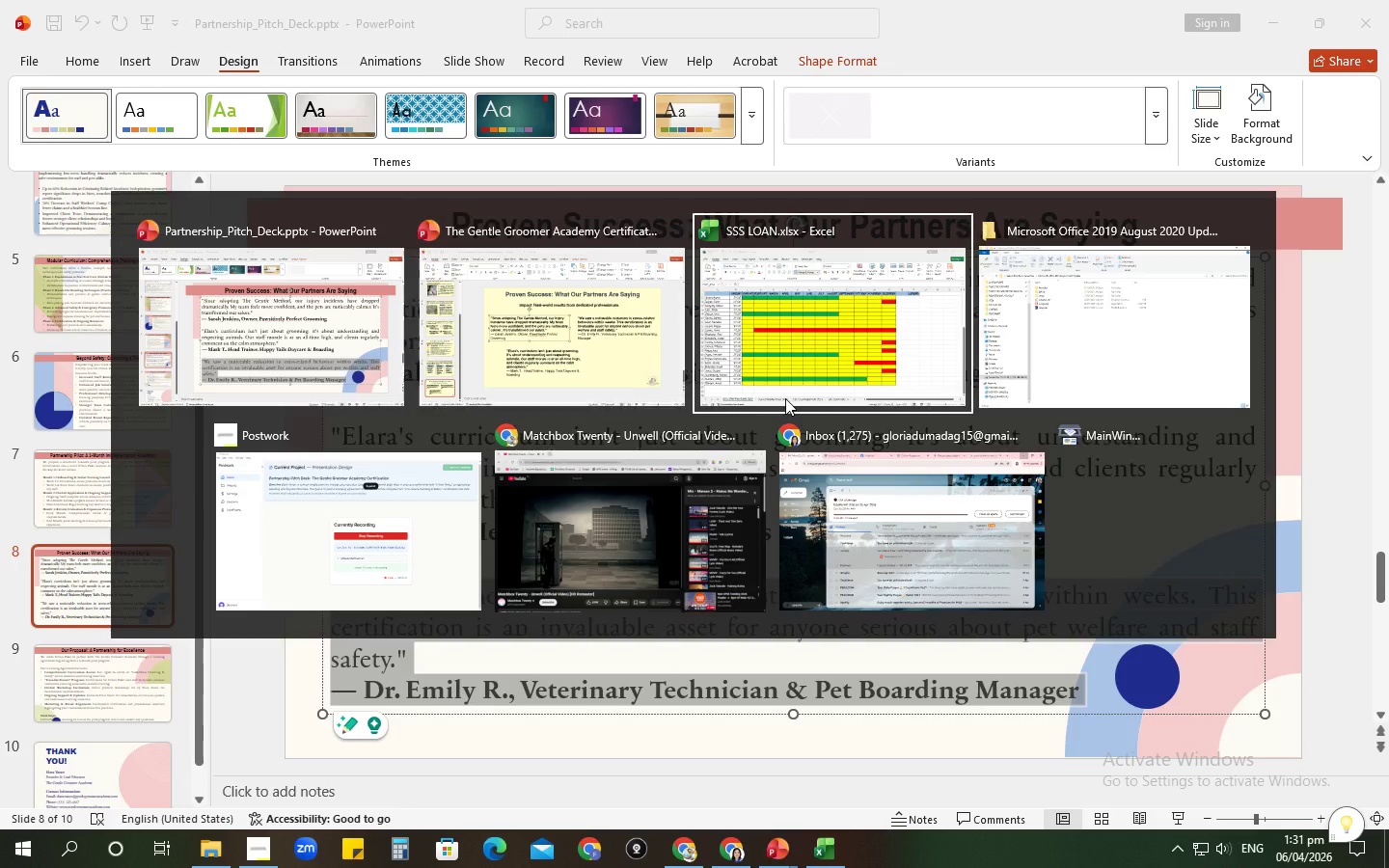 
key(Alt+Tab)
 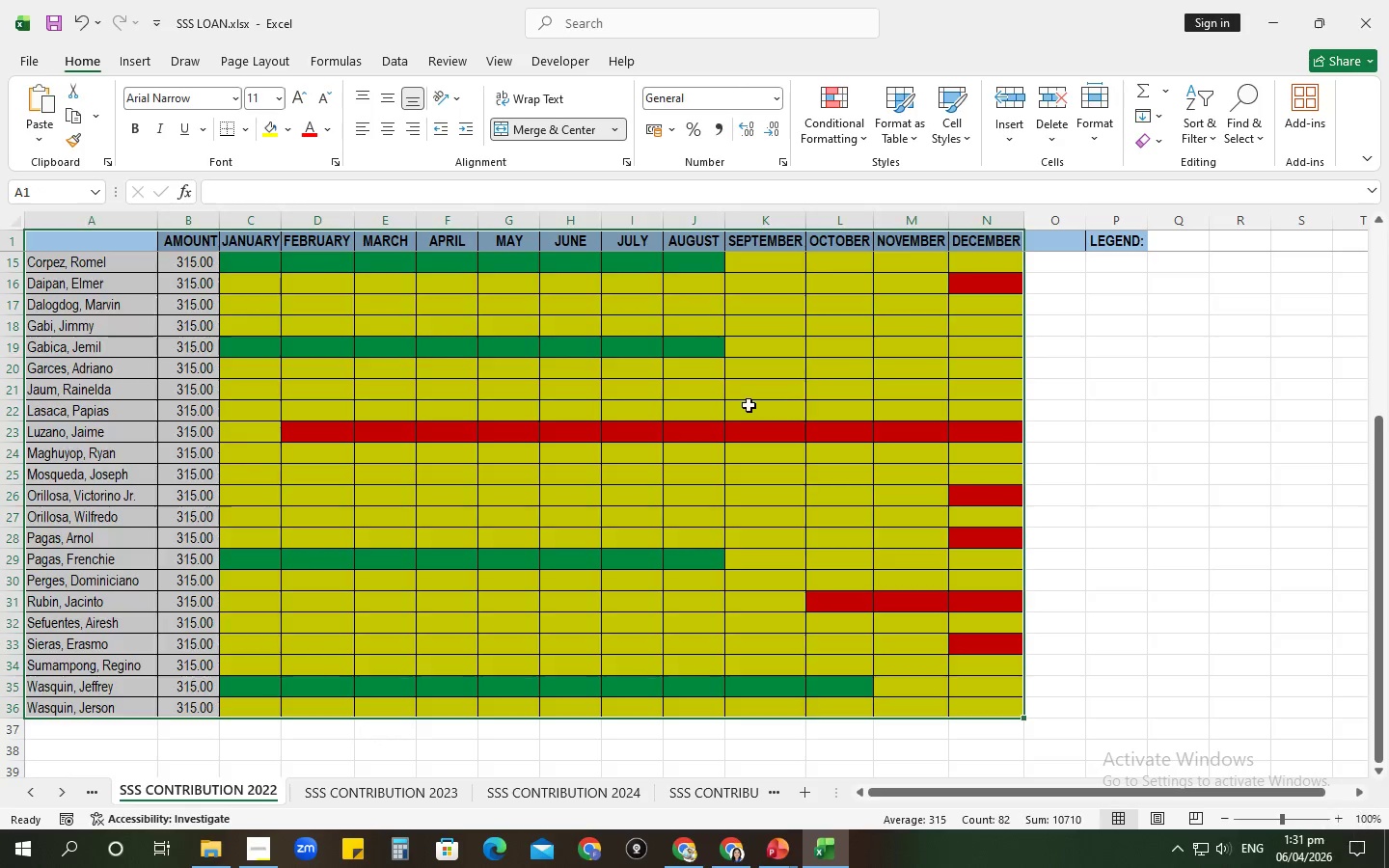 
left_click([749, 405])
 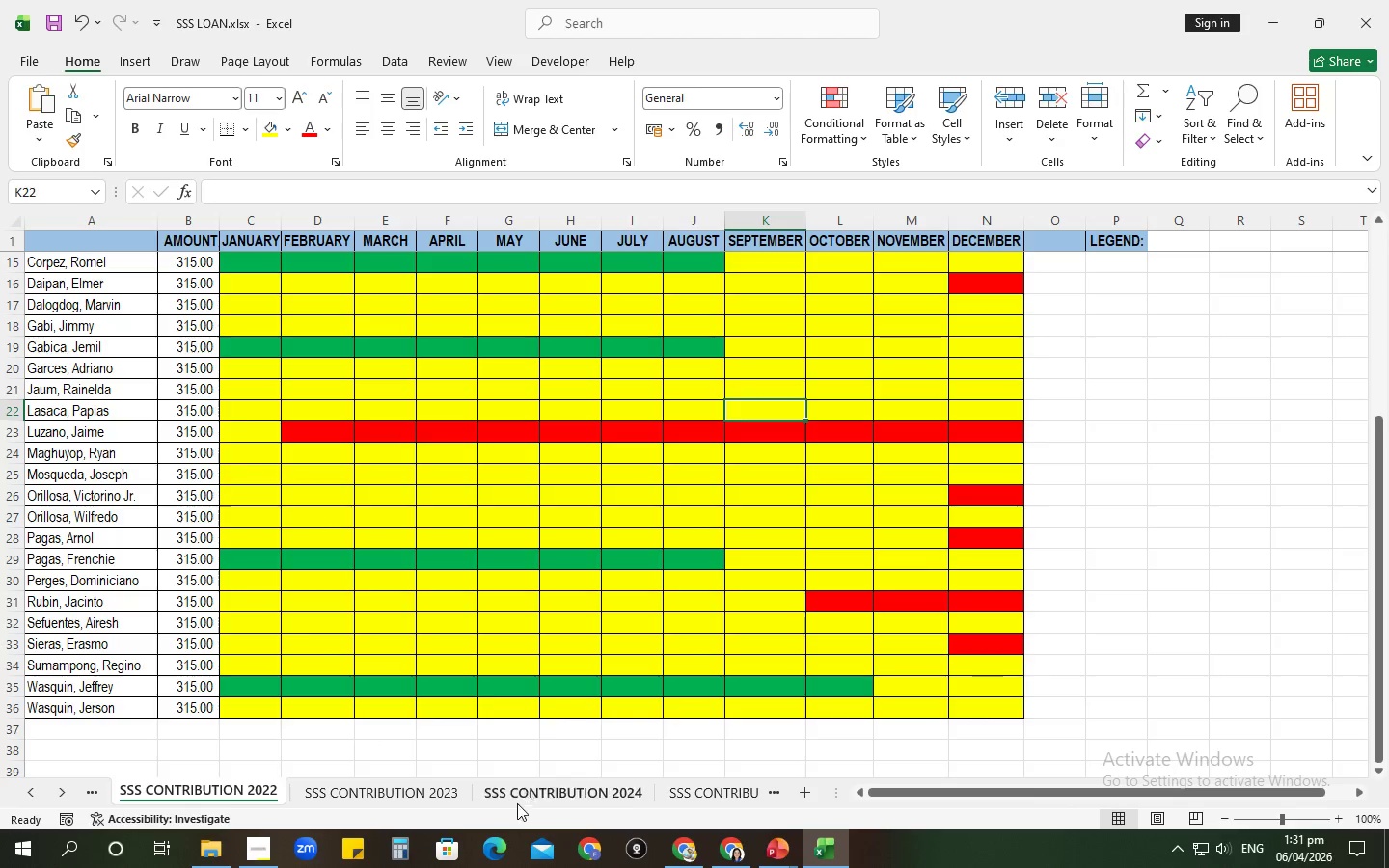 
left_click_drag(start_coordinate=[517, 808], to_coordinate=[418, 792])
 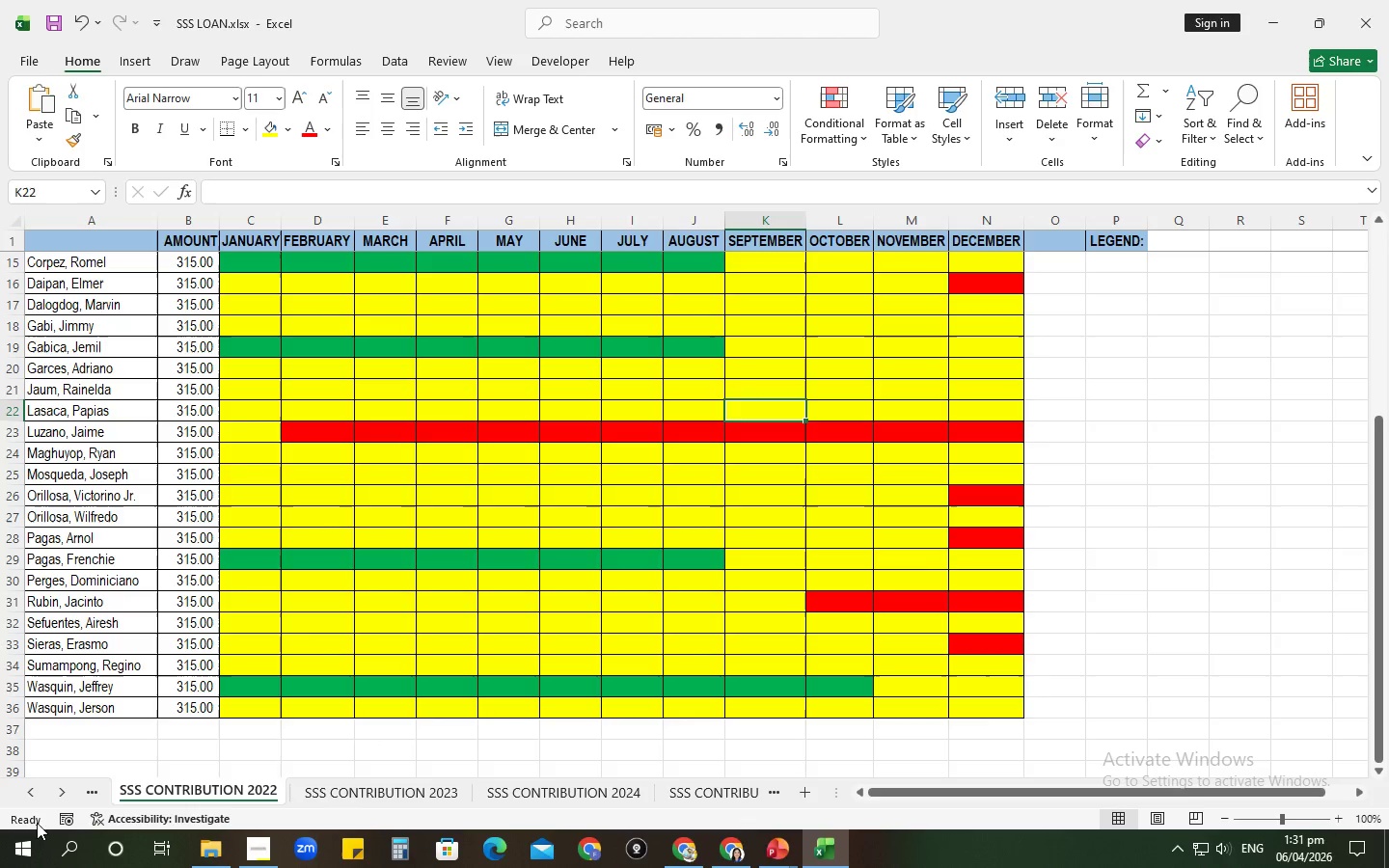 
double_click([24, 797])
 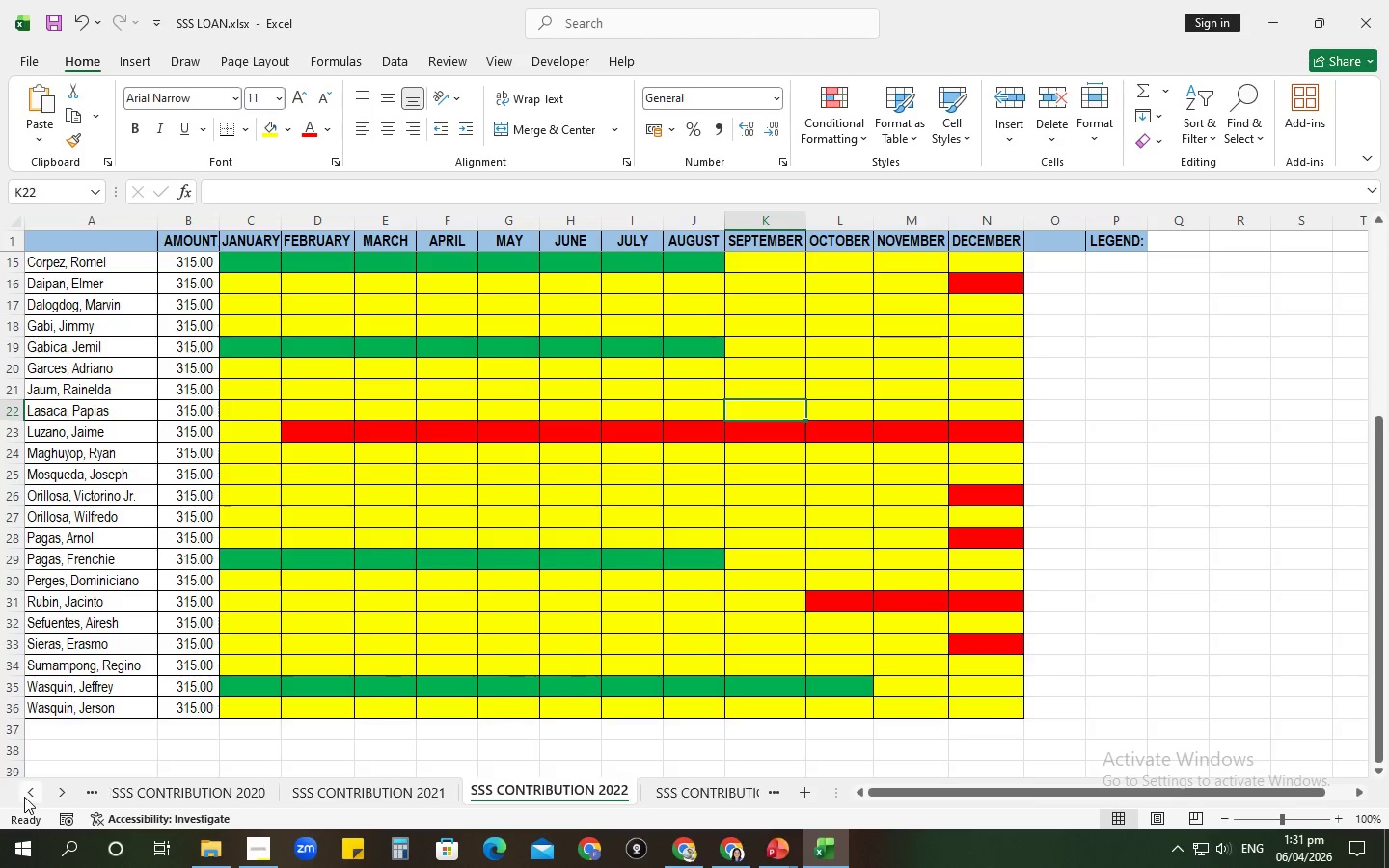 
triple_click([24, 797])
 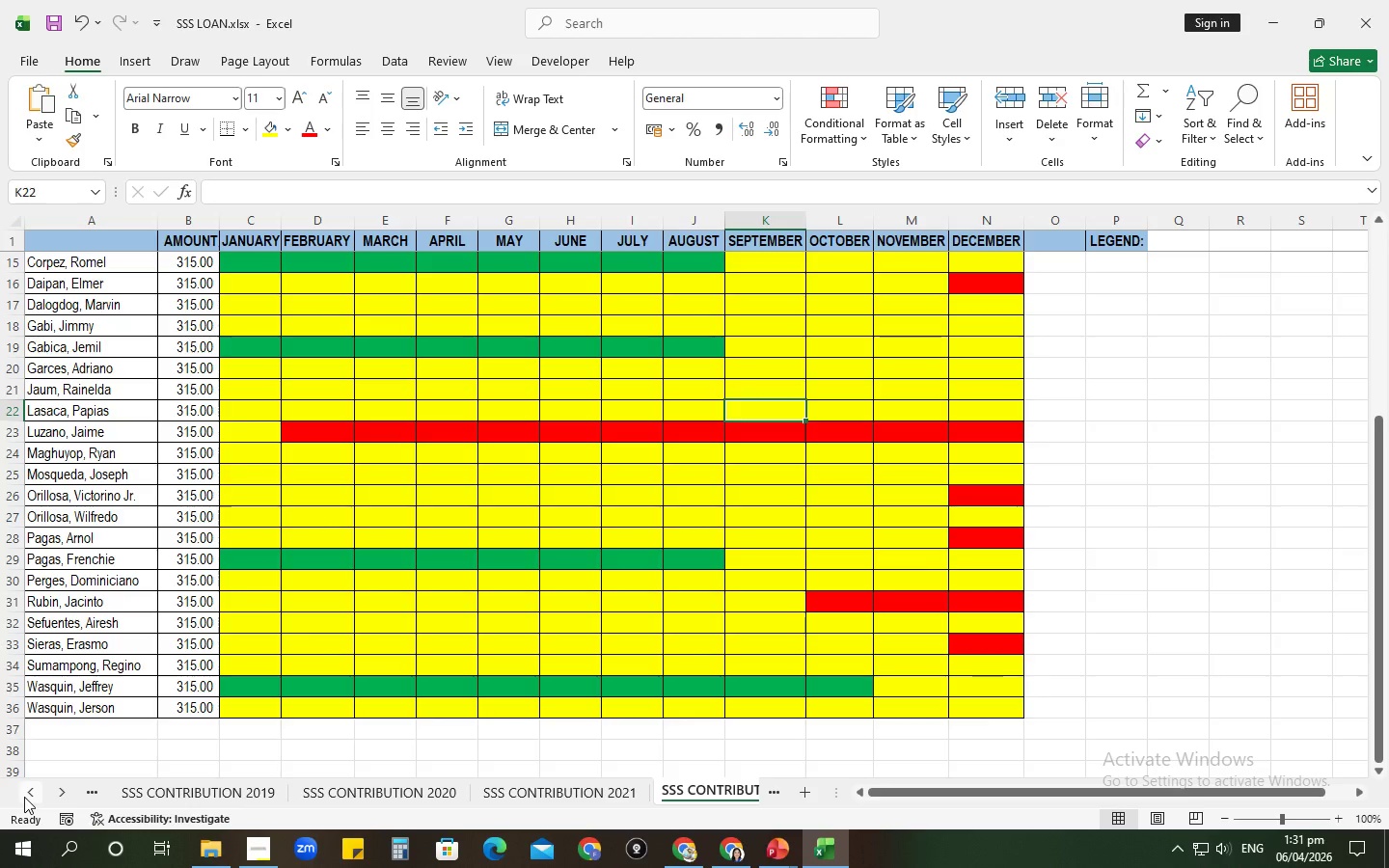 
triple_click([24, 797])
 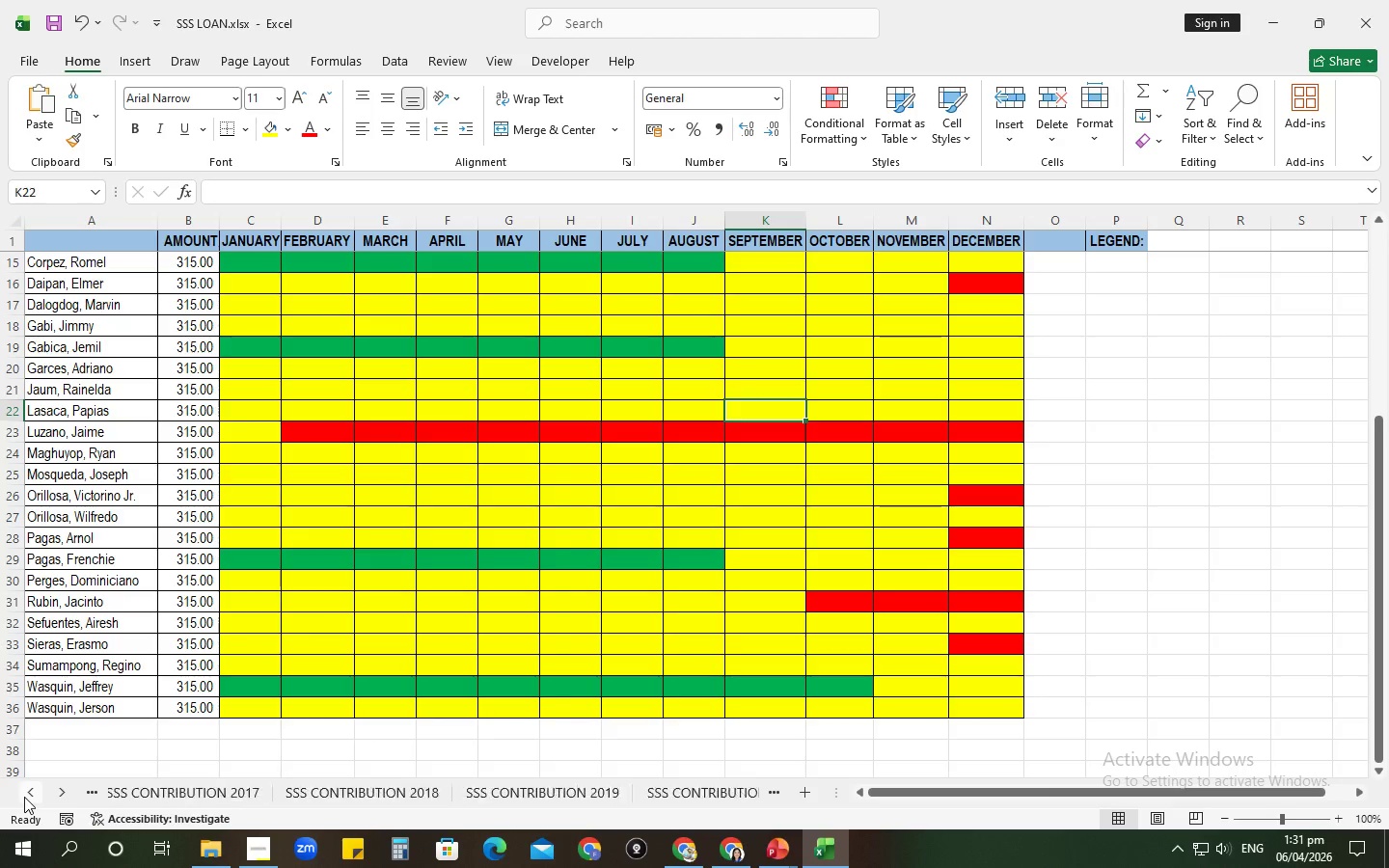 
double_click([24, 797])
 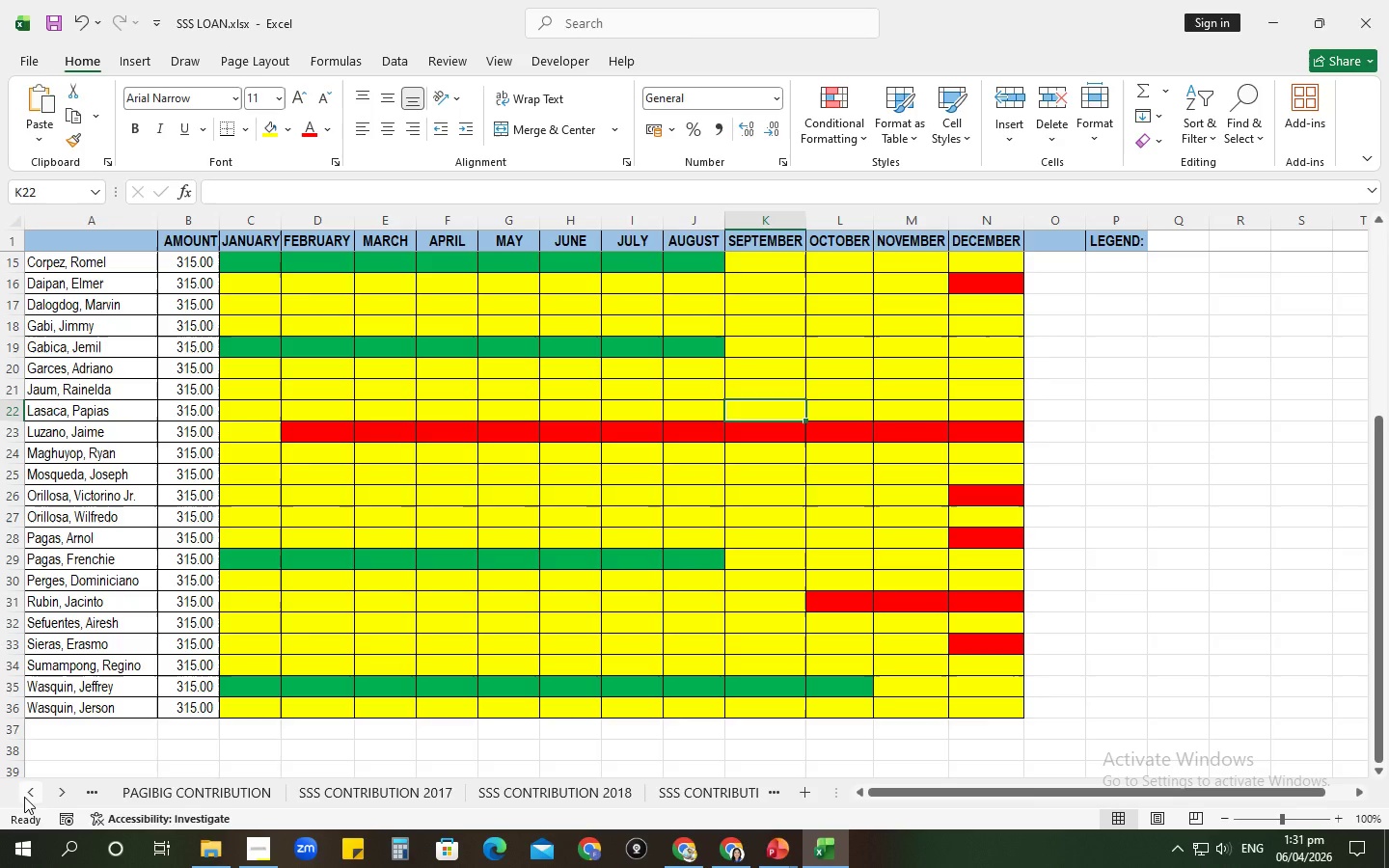 
left_click([24, 797])
 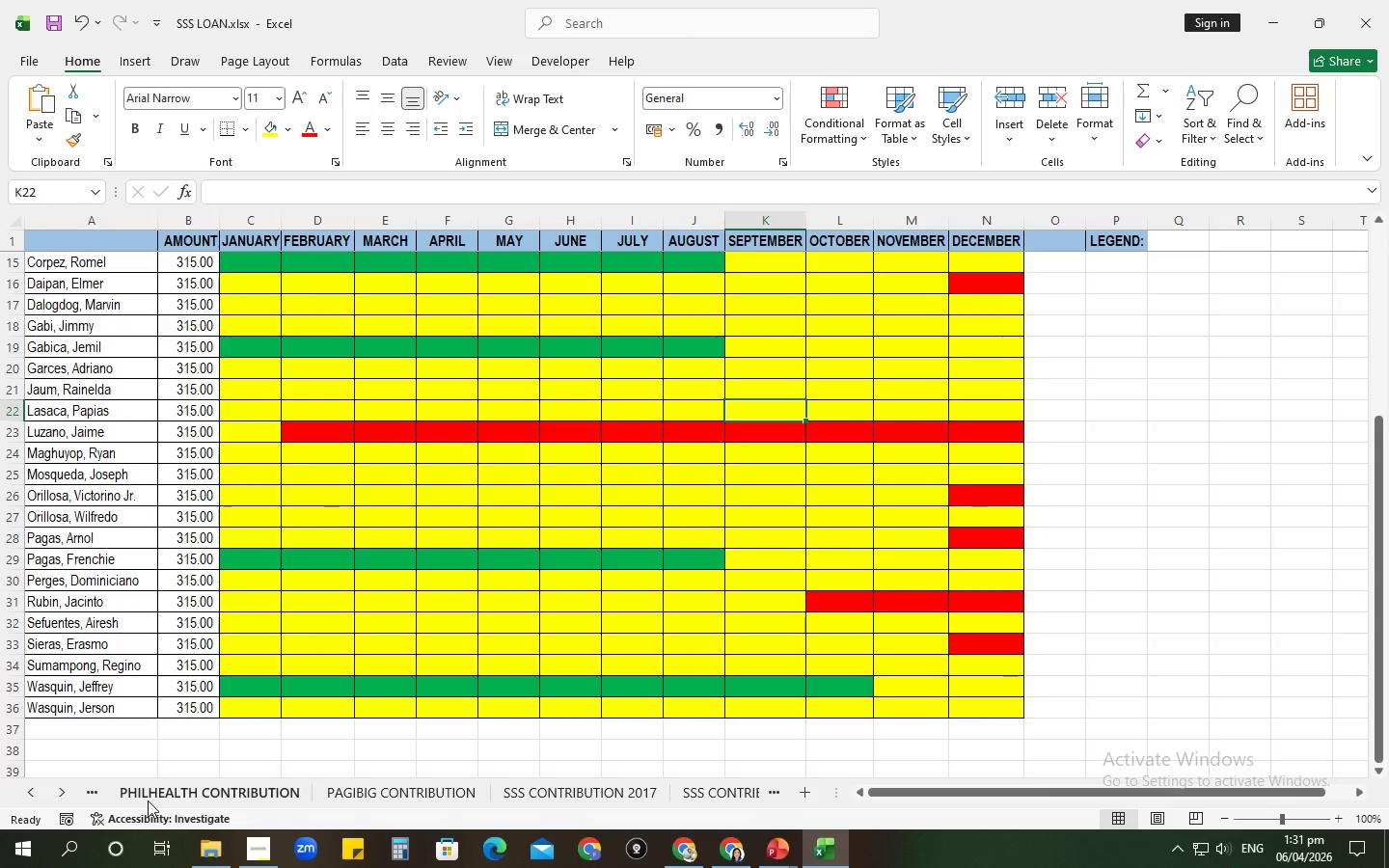 
left_click([148, 800])
 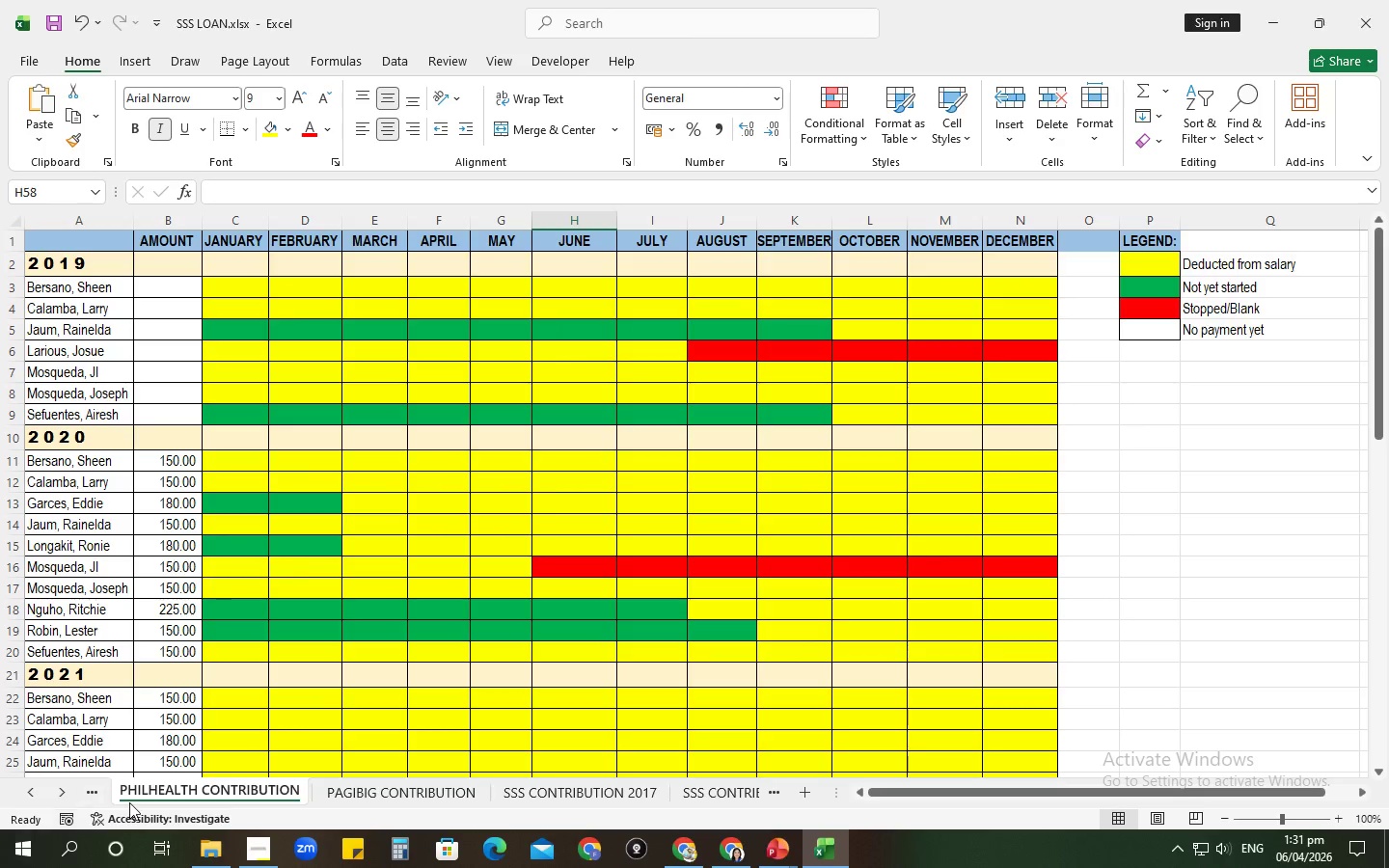 
scroll: coordinate [222, 731], scroll_direction: down, amount: 5.0
 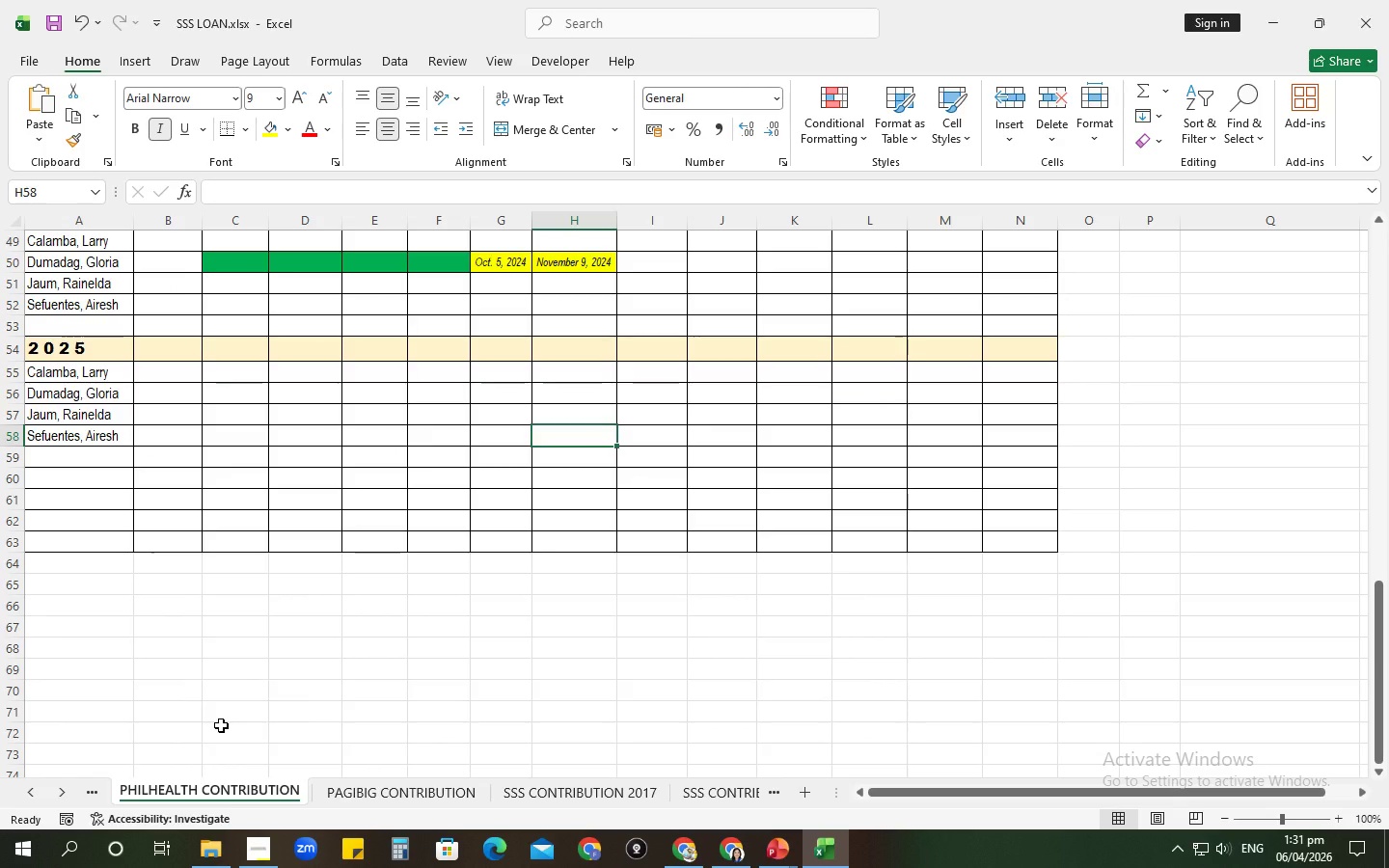 
wait(9.09)
 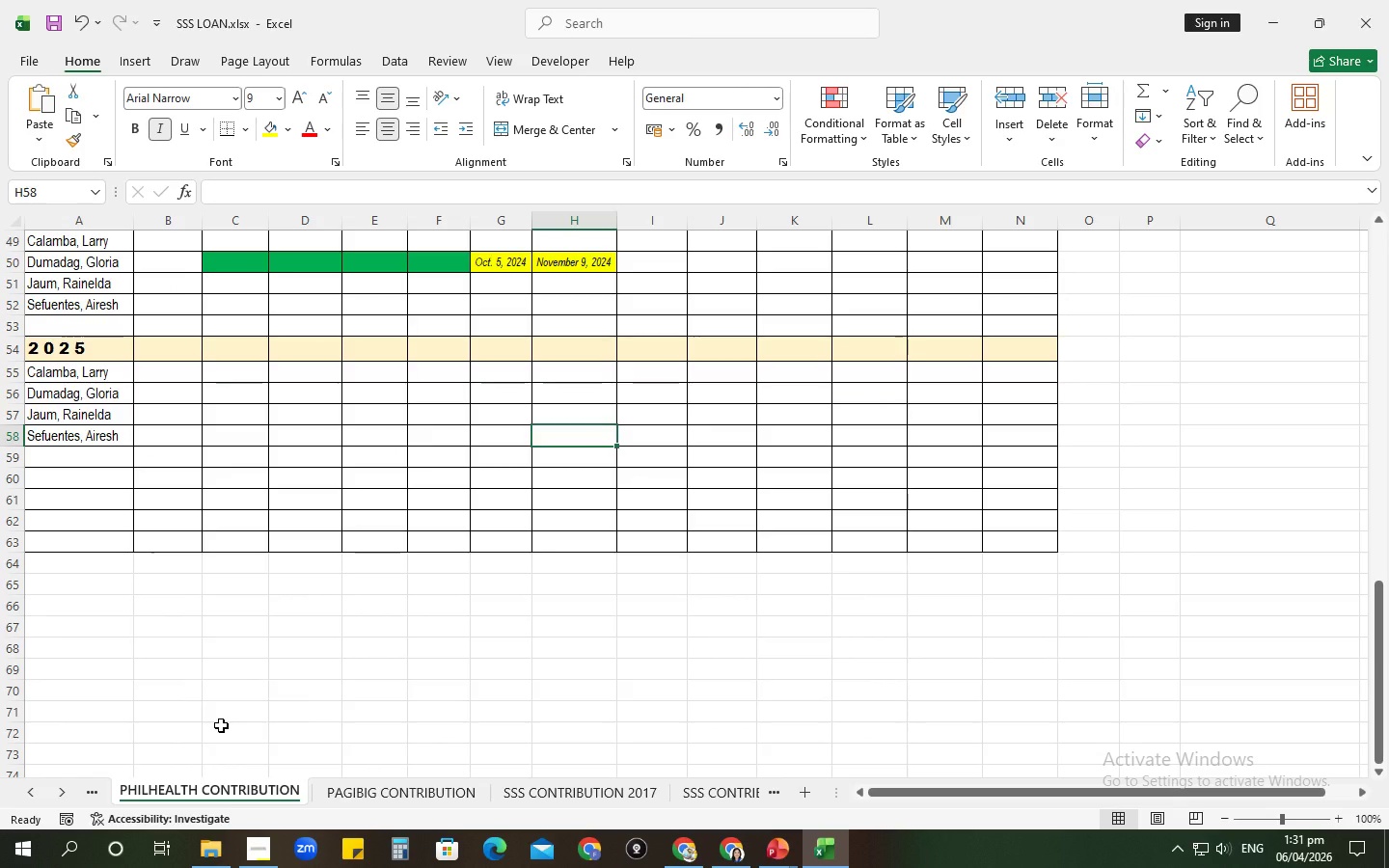 
left_click([312, 691])
 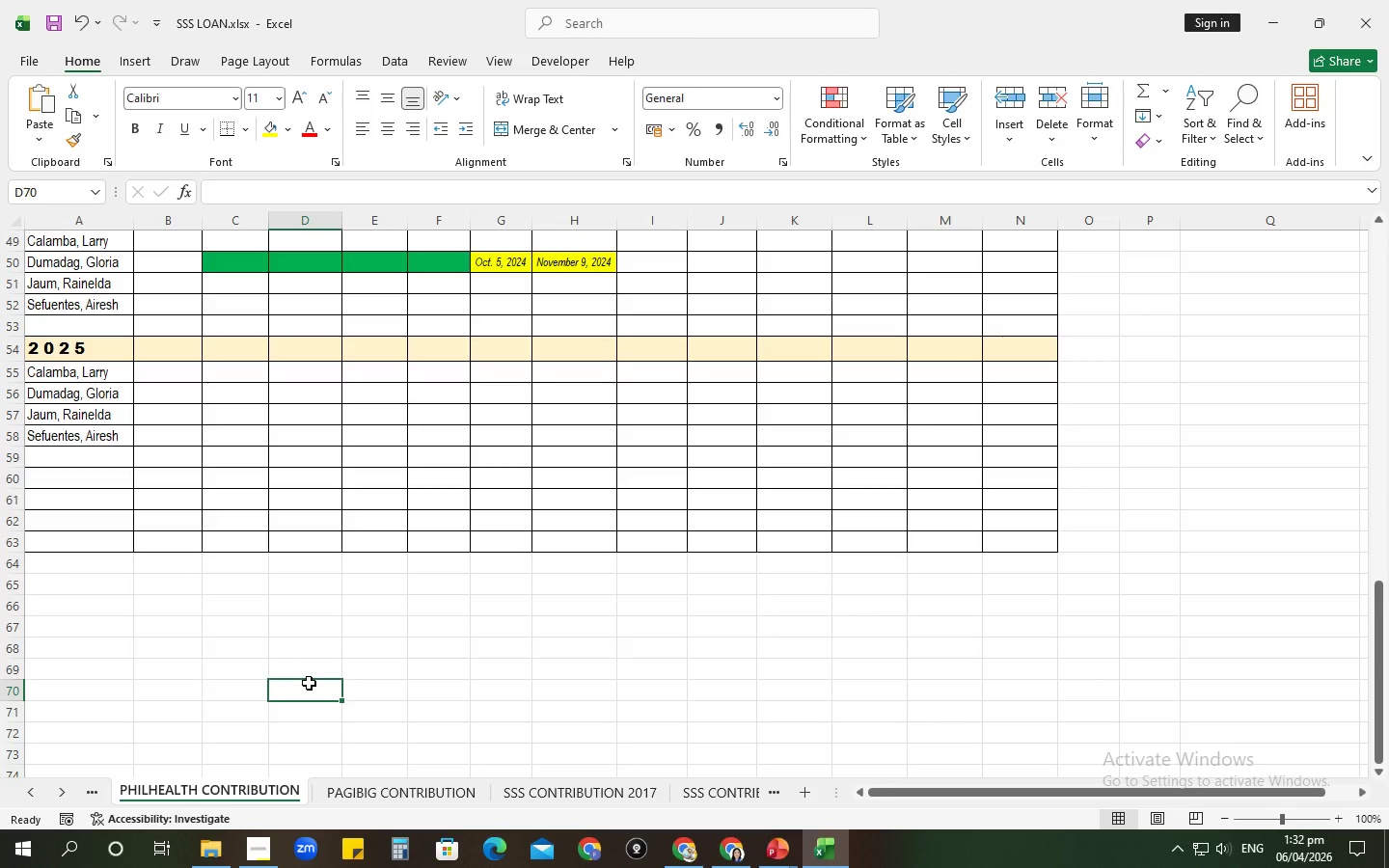 
hold_key(key=ControlLeft, duration=0.75)
 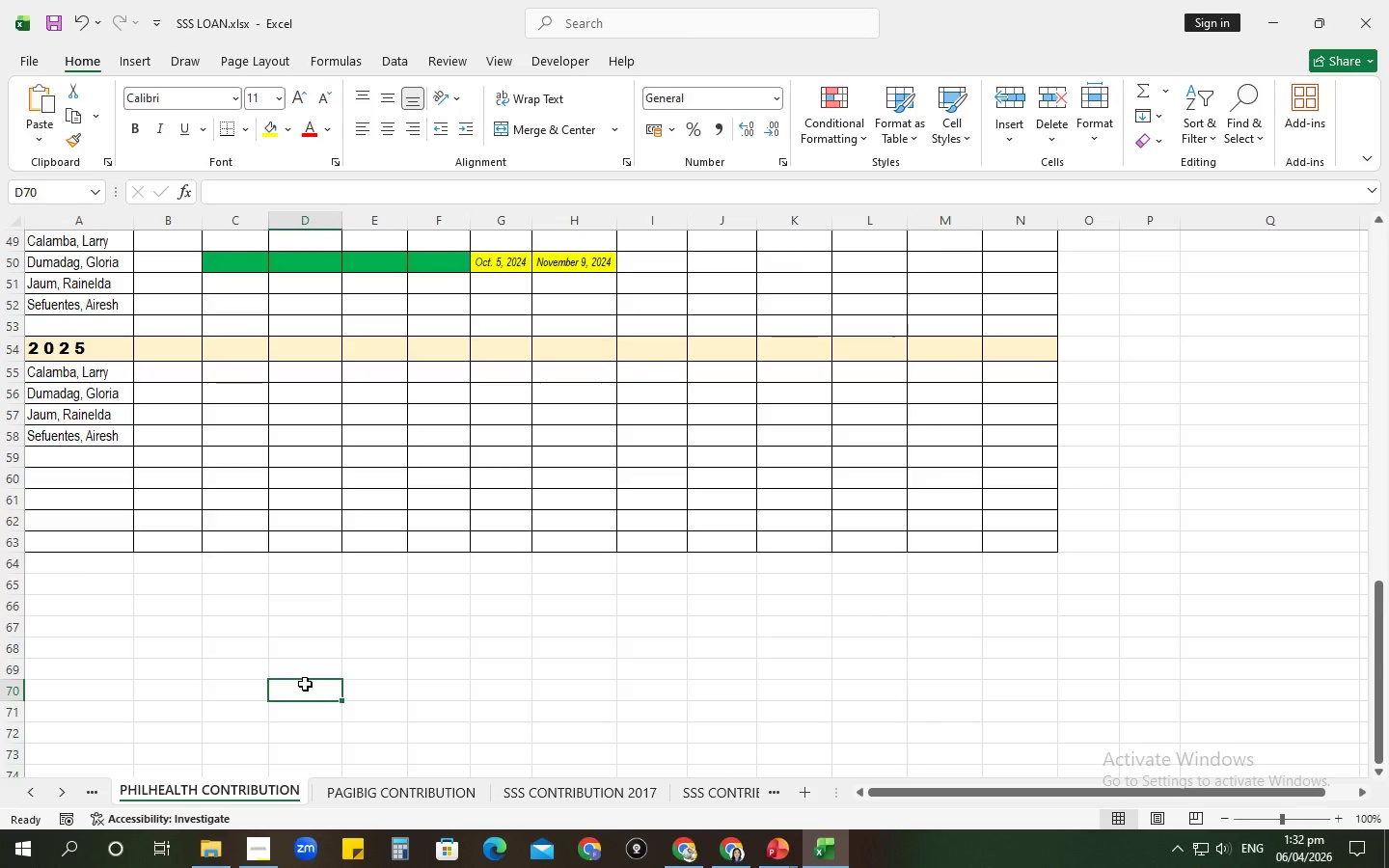 
left_click([305, 684])
 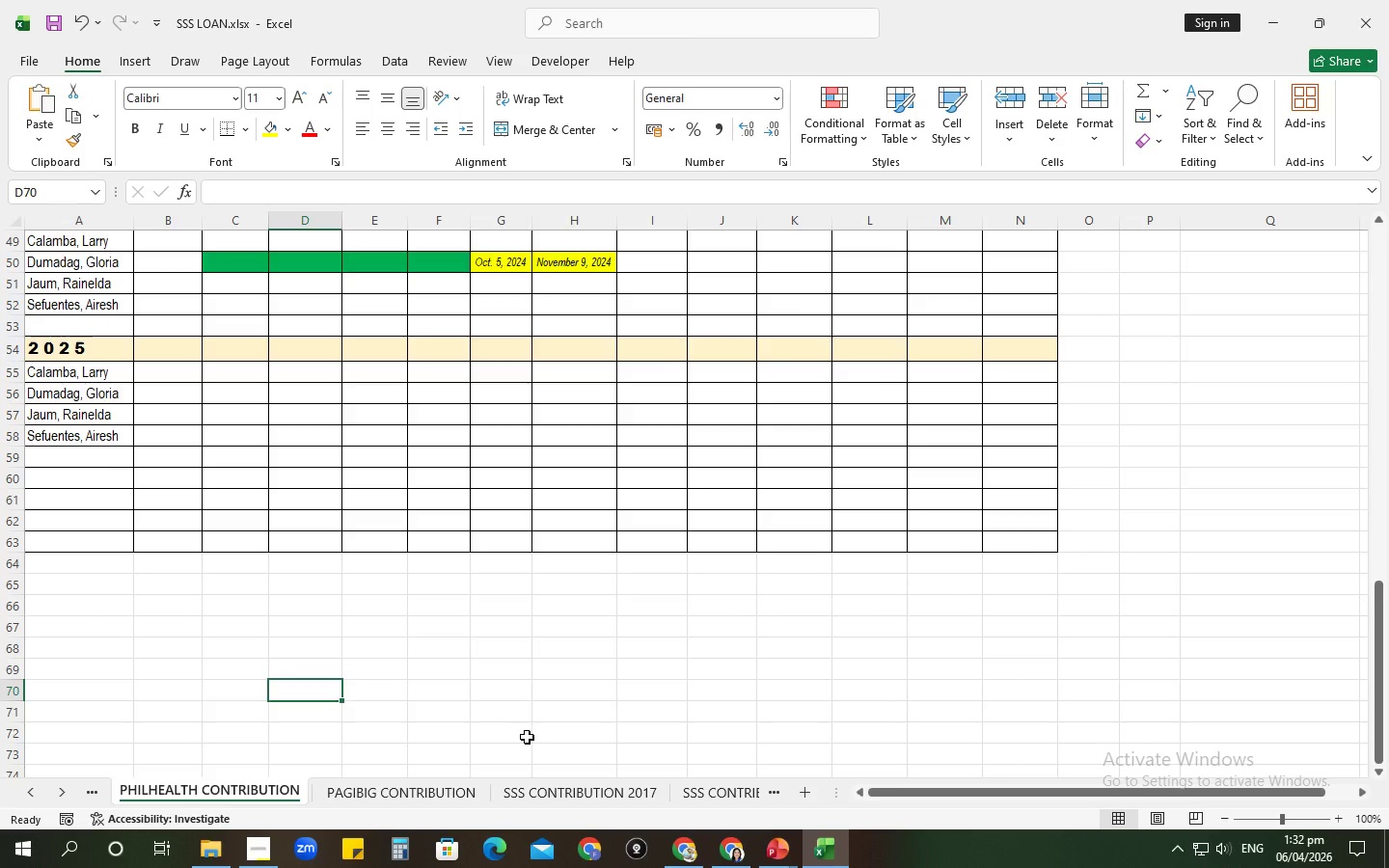 
scroll: coordinate [481, 737], scroll_direction: up, amount: 20.0
 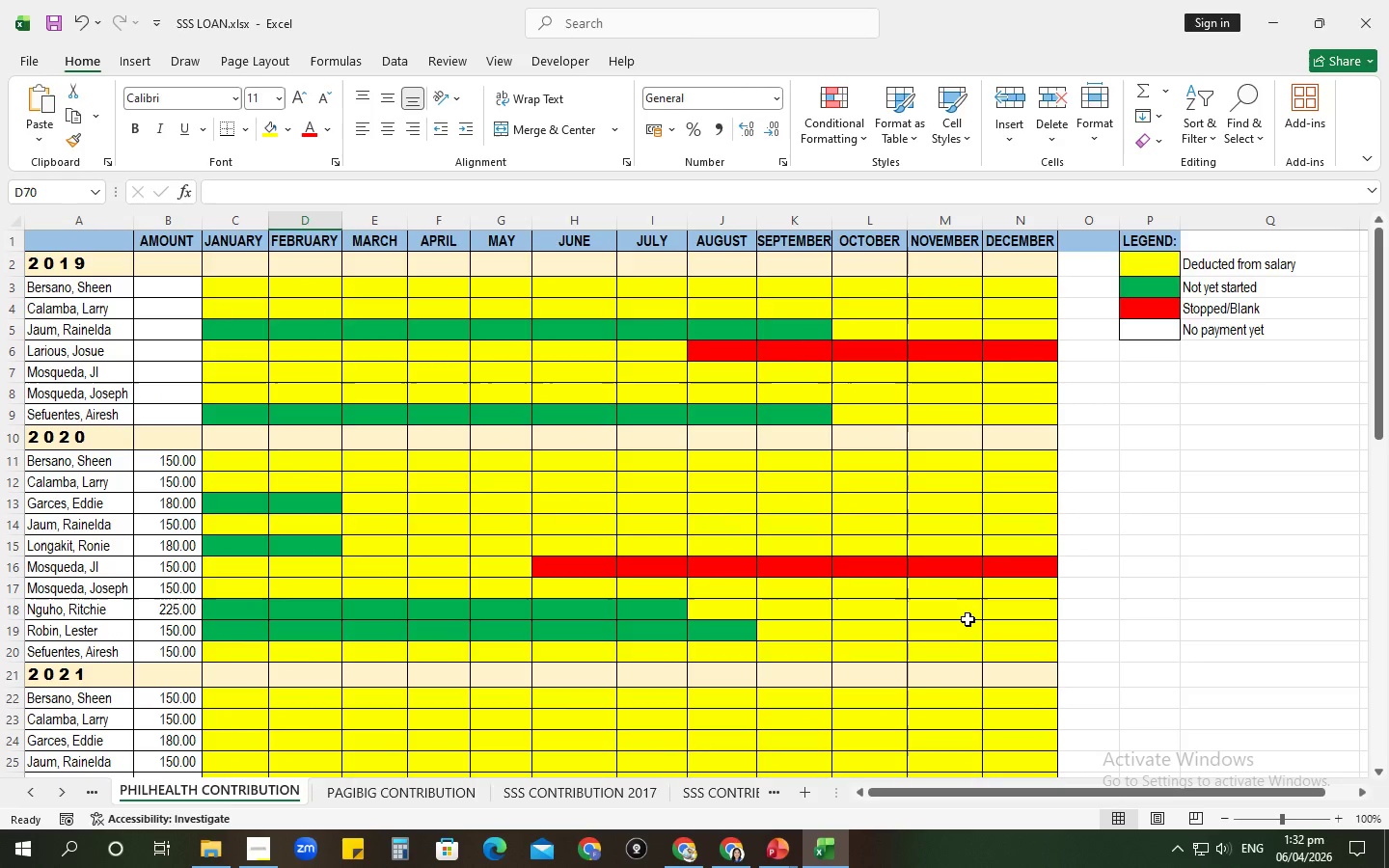 
scroll: coordinate [951, 627], scroll_direction: down, amount: 13.0
 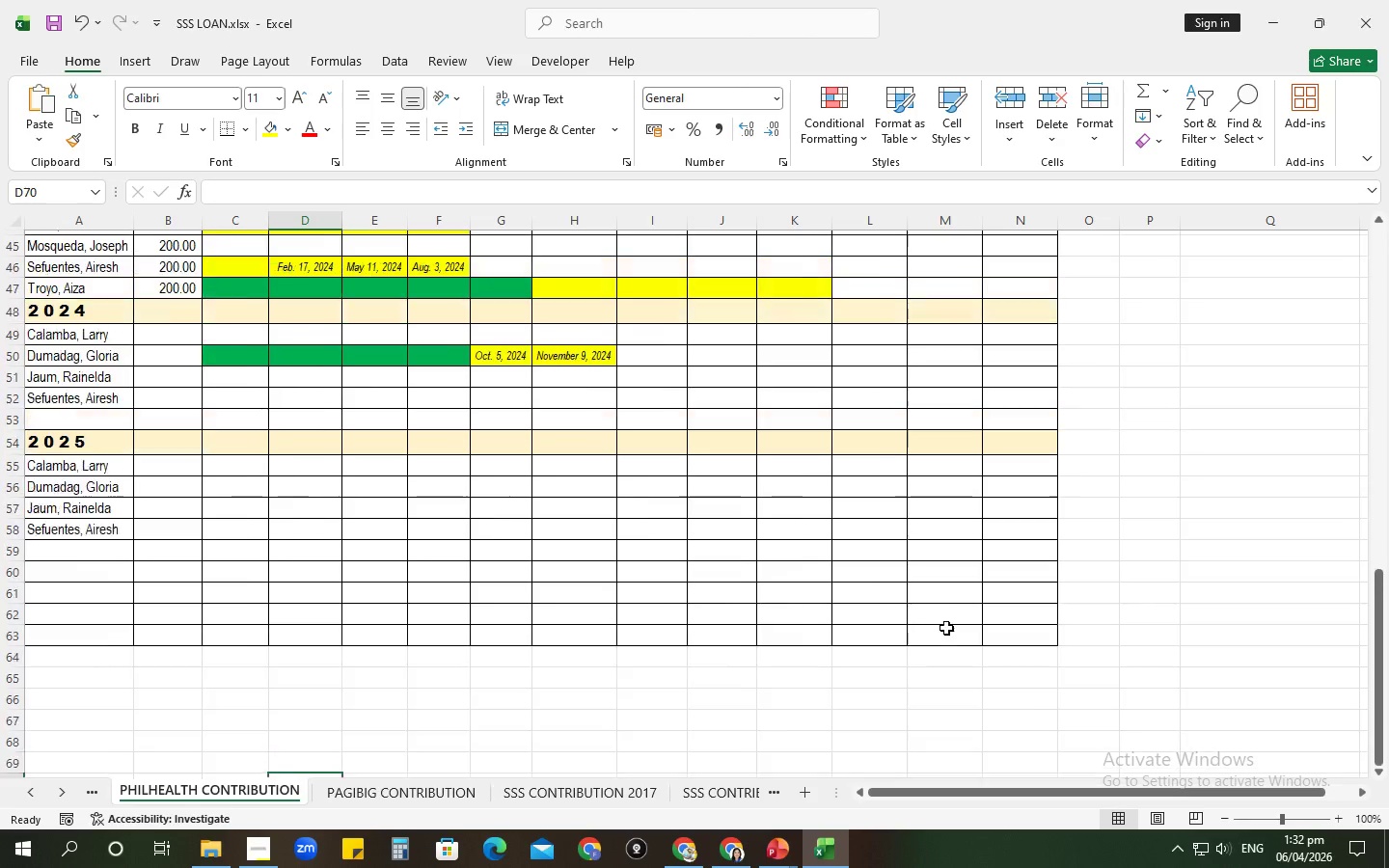 
scroll: coordinate [941, 629], scroll_direction: up, amount: 21.0
 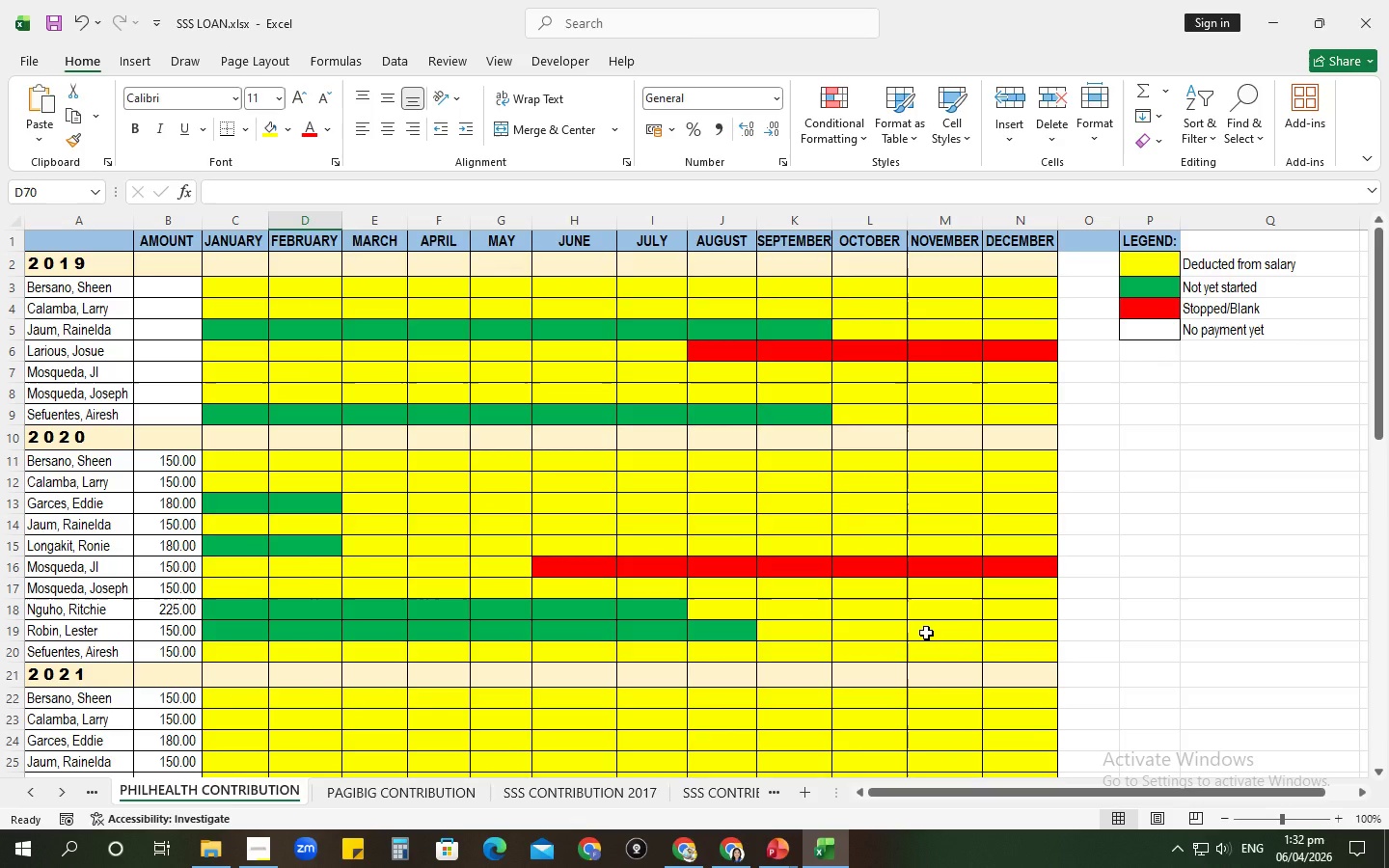 
key(Alt+AltLeft)
 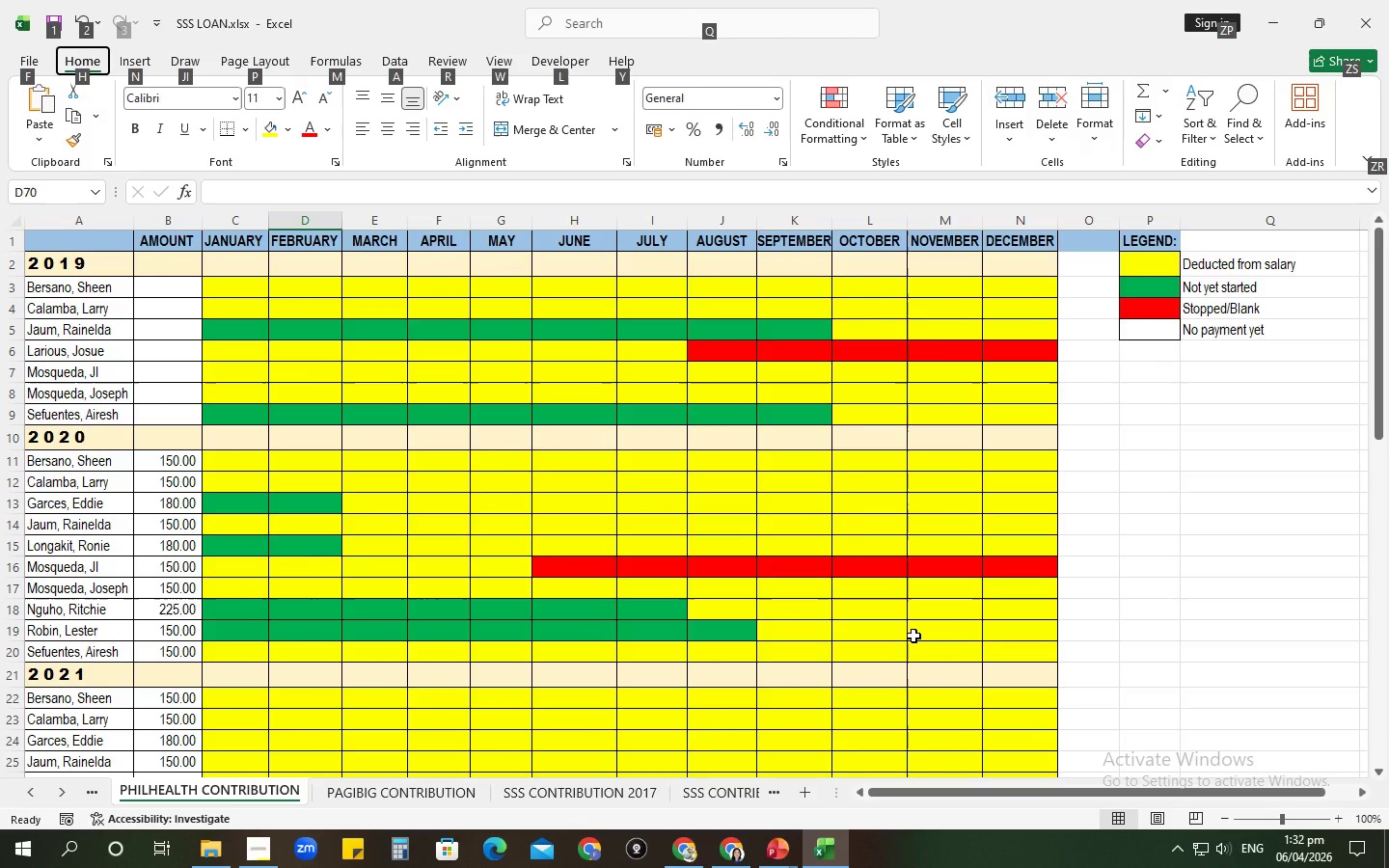 
key(Alt+AltLeft)
 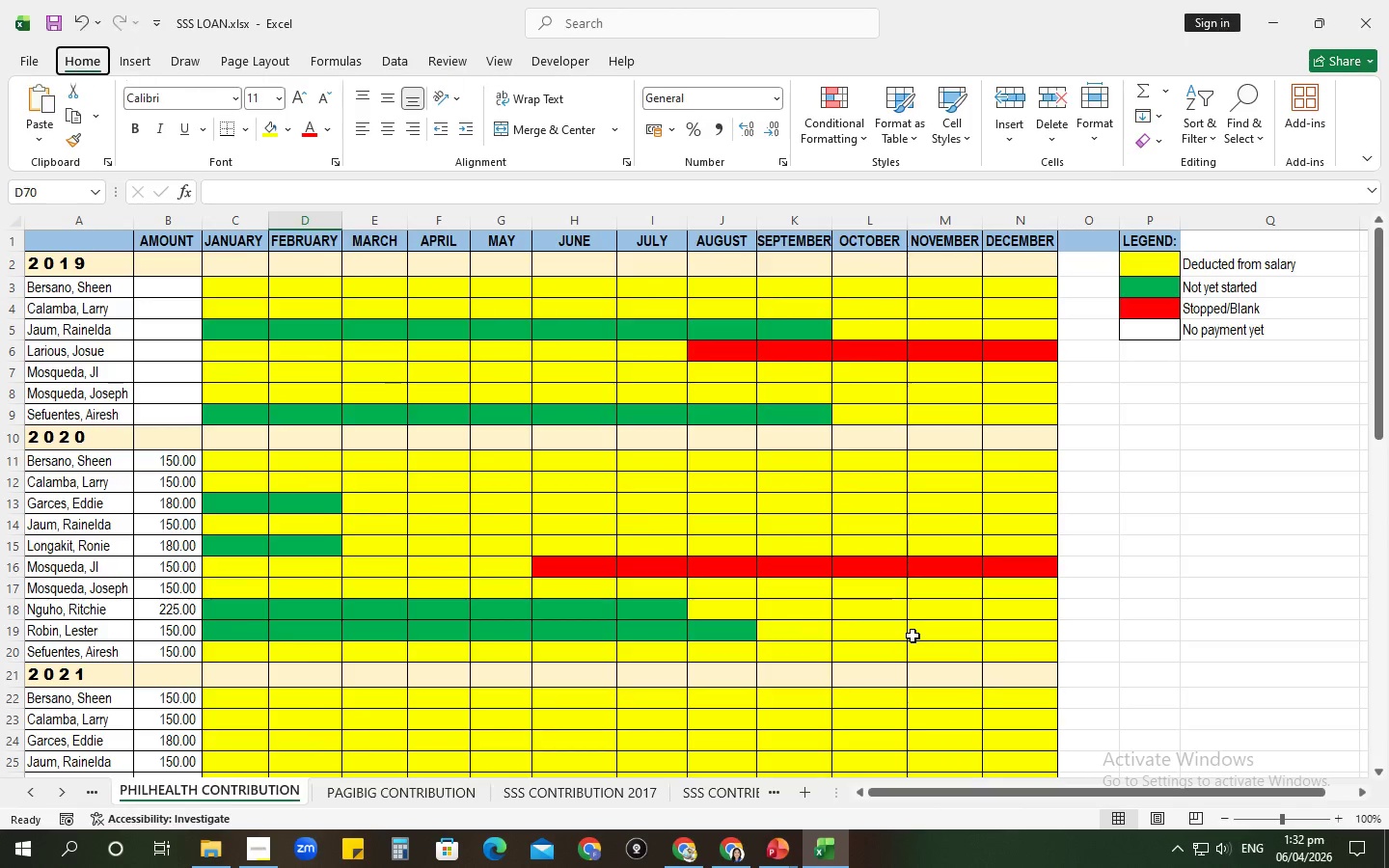 
key(Alt+Tab)
 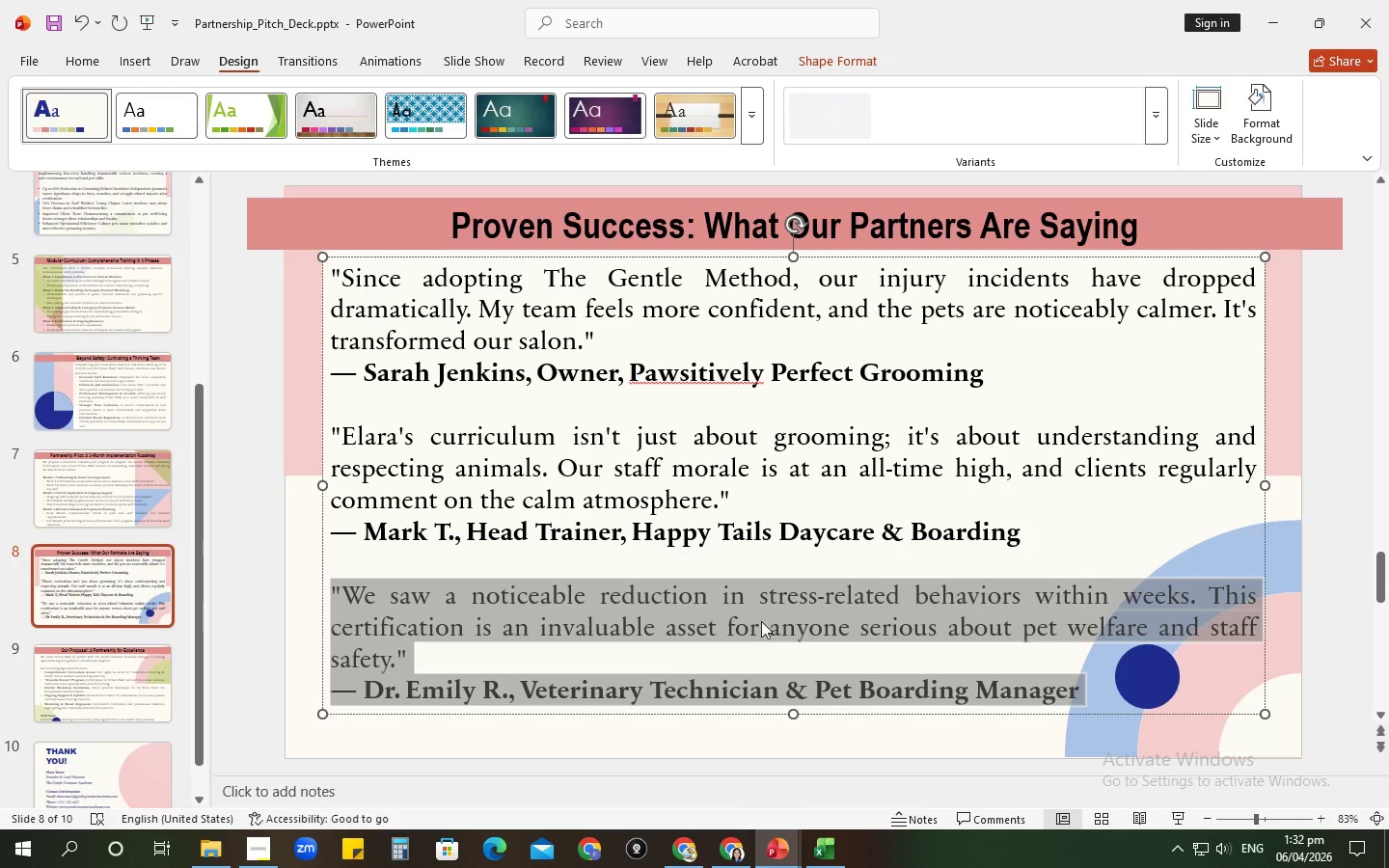 
key(Alt+AltLeft)
 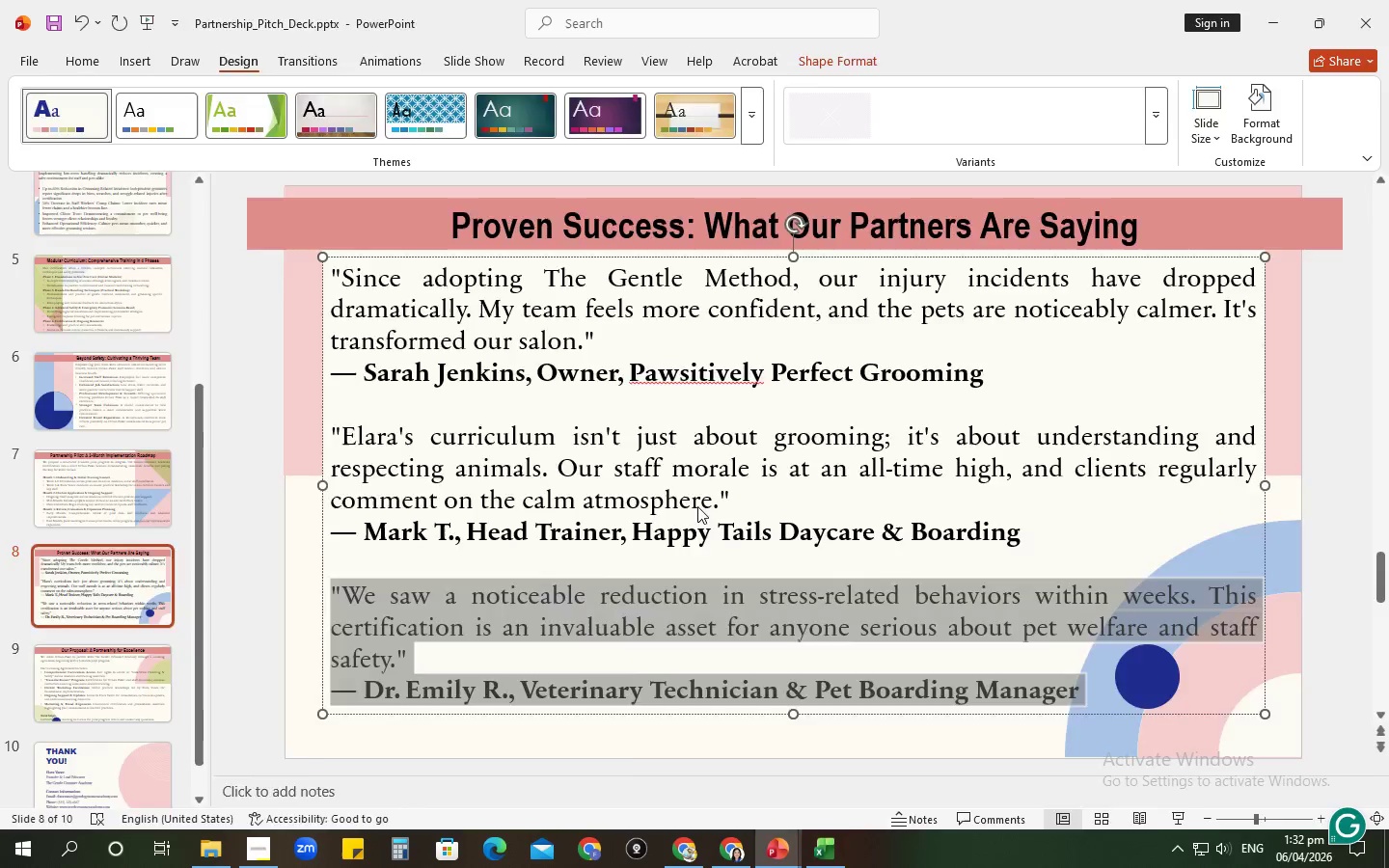 
key(Alt+Tab)
 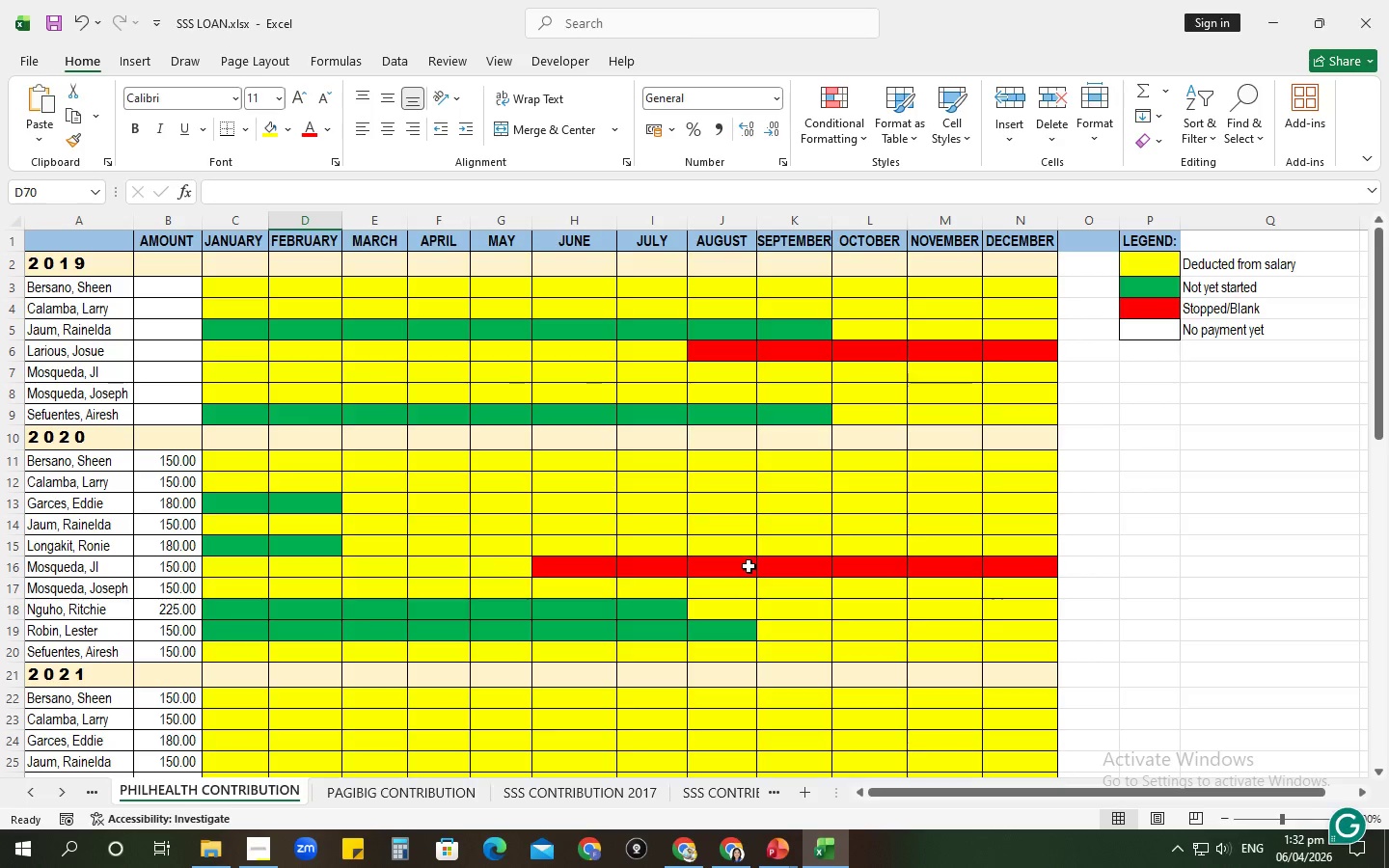 
key(Alt+AltLeft)
 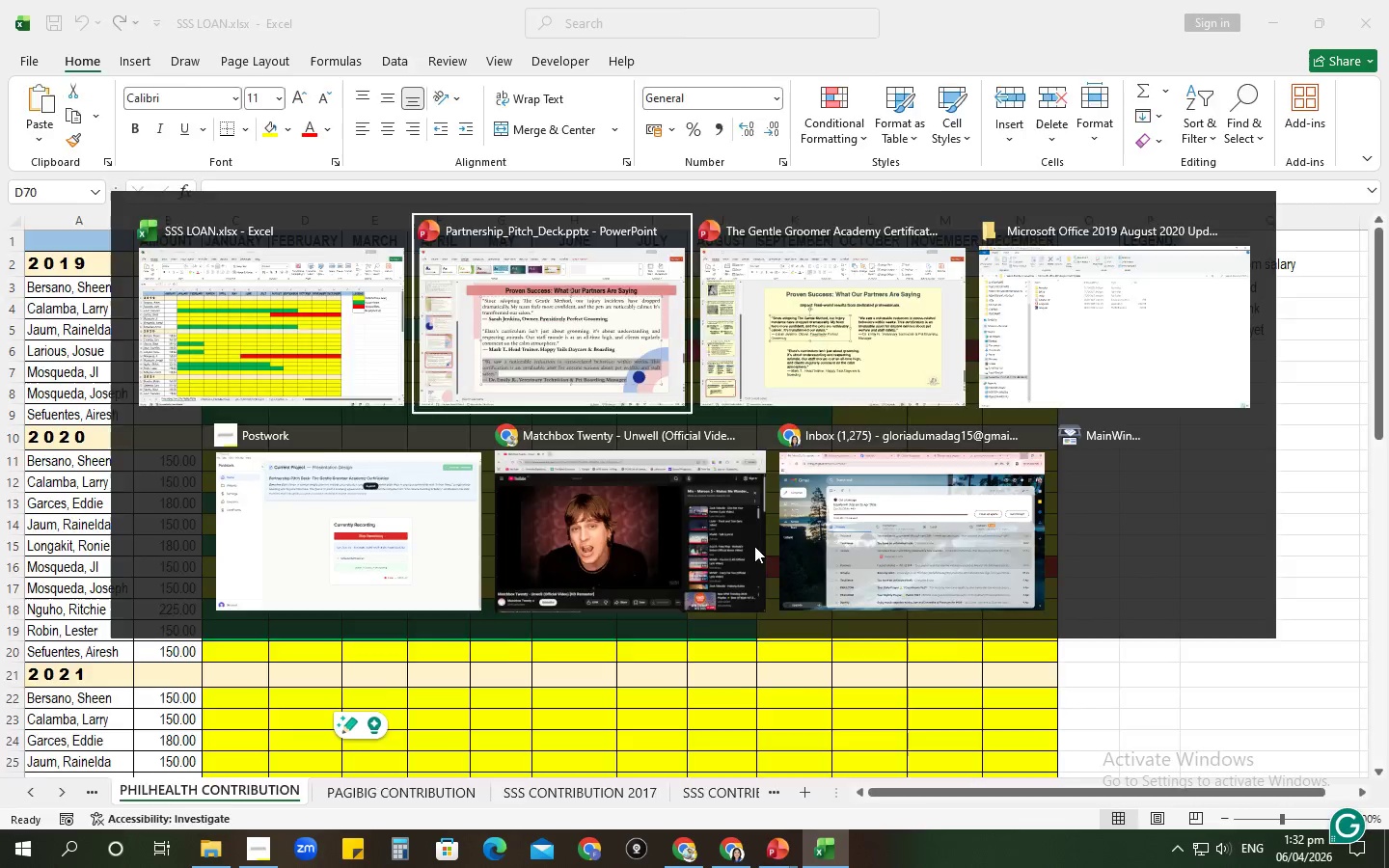 
key(Tab)
 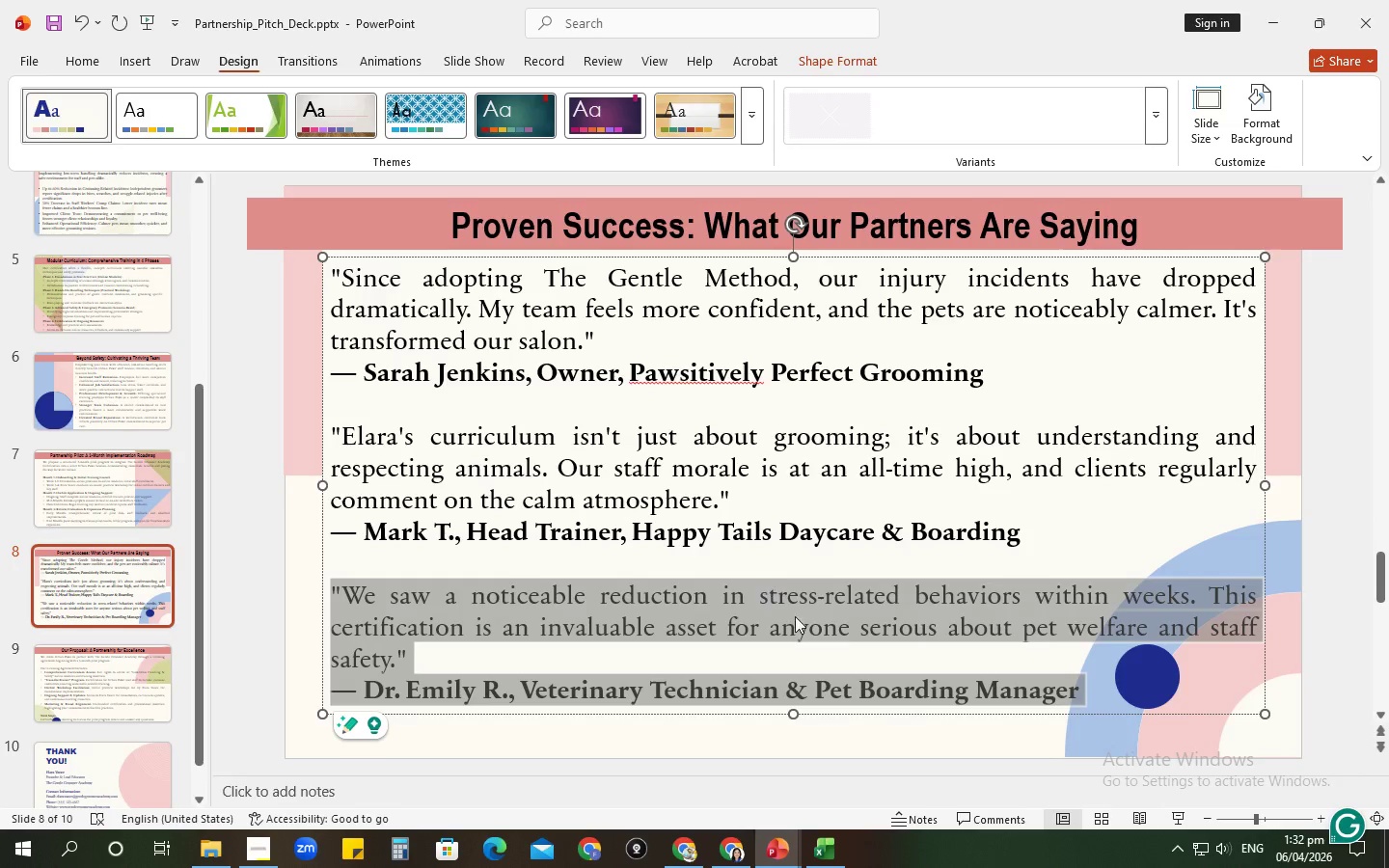 
key(Alt+Tab)
 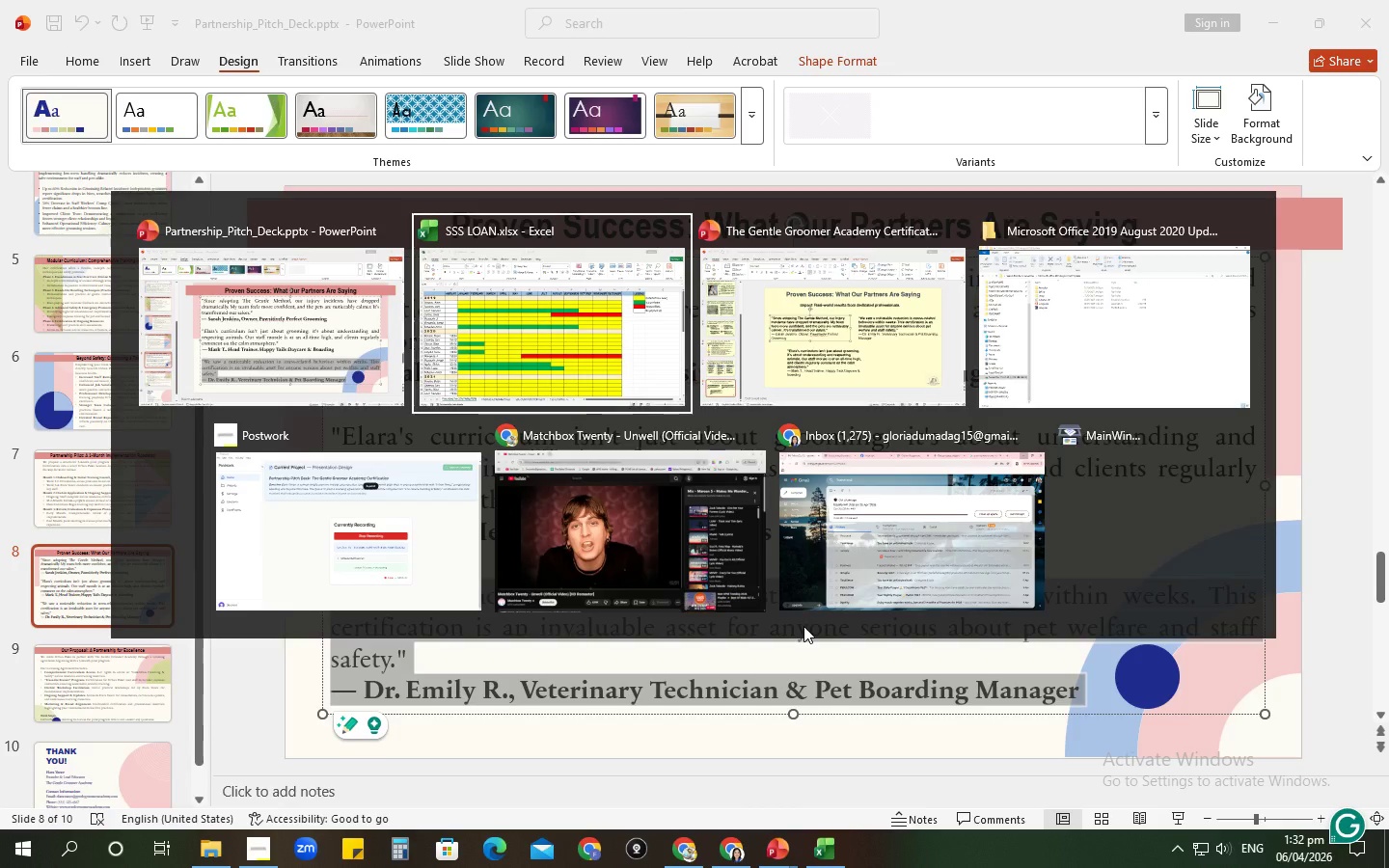 
key(Alt+Tab)
 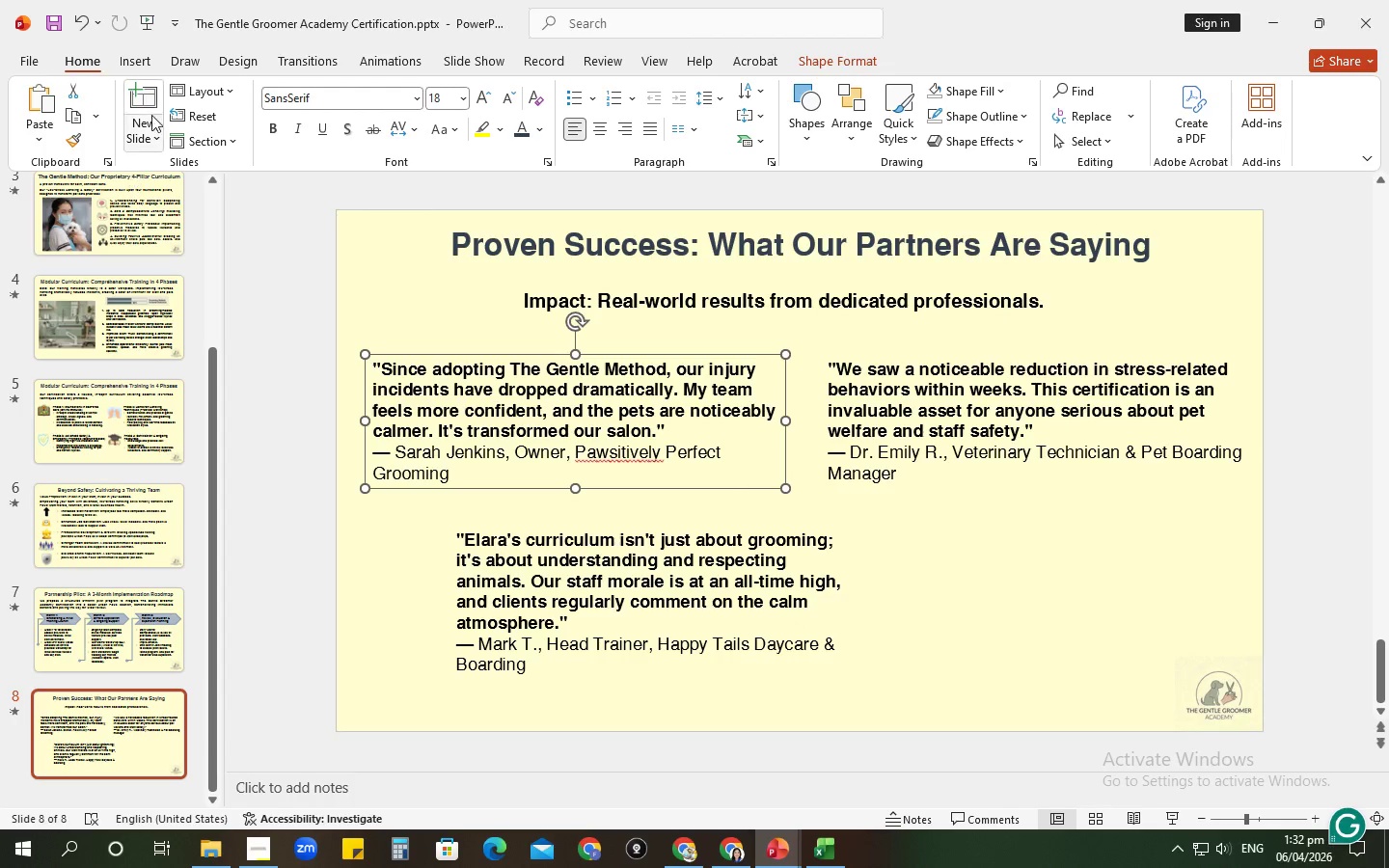 
left_click([139, 67])
 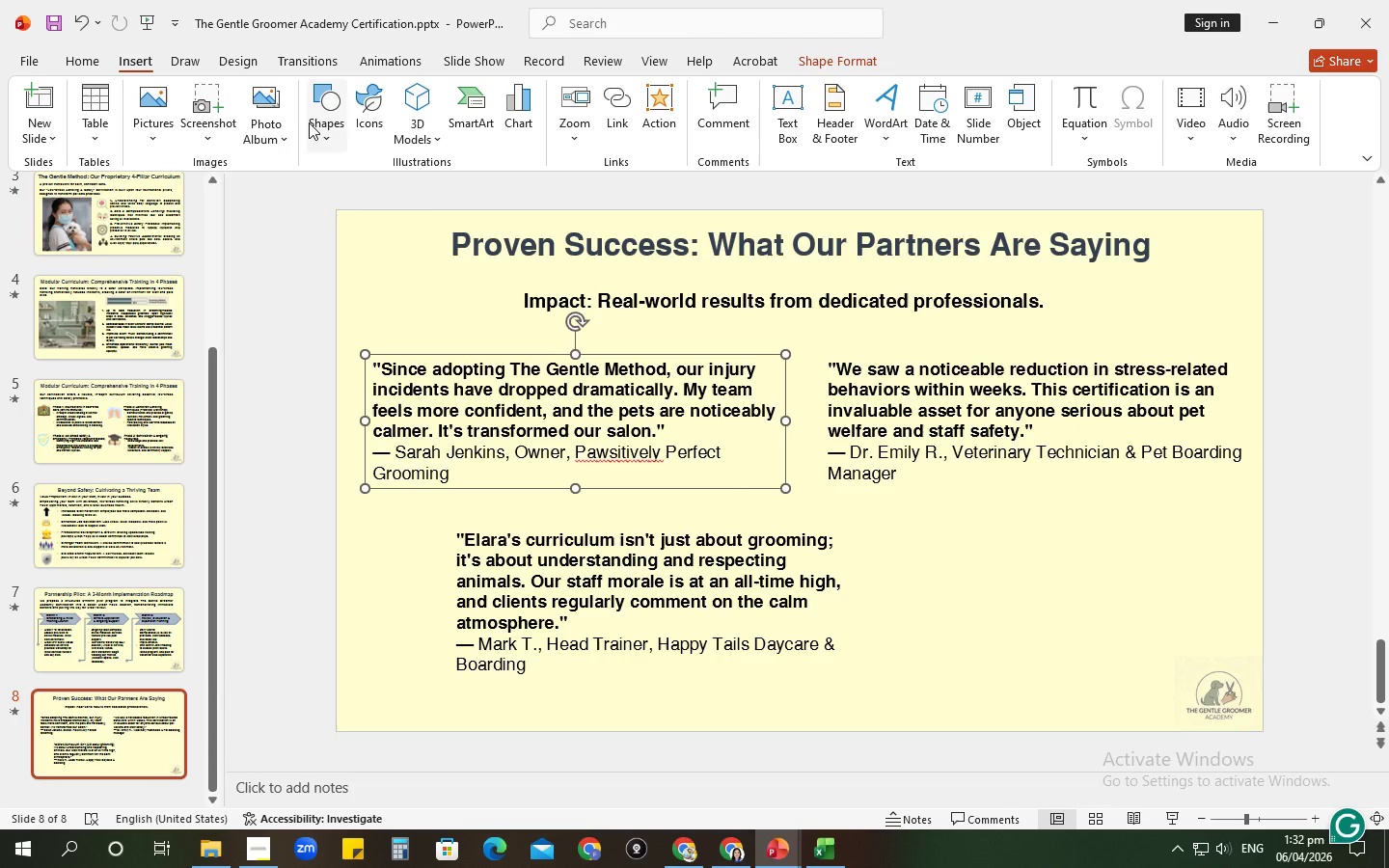 
left_click([326, 128])
 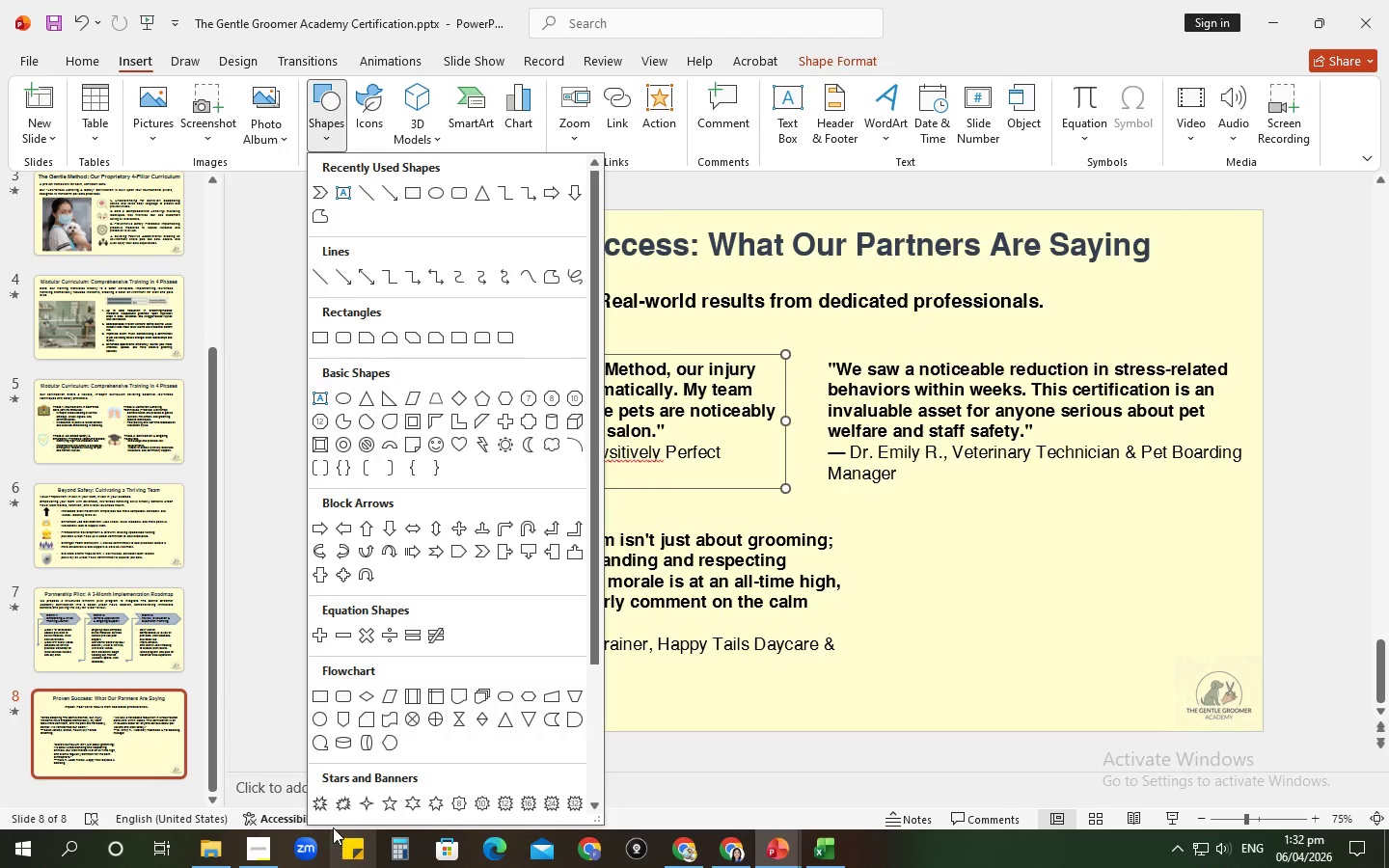 
scroll: coordinate [367, 769], scroll_direction: down, amount: 2.0
 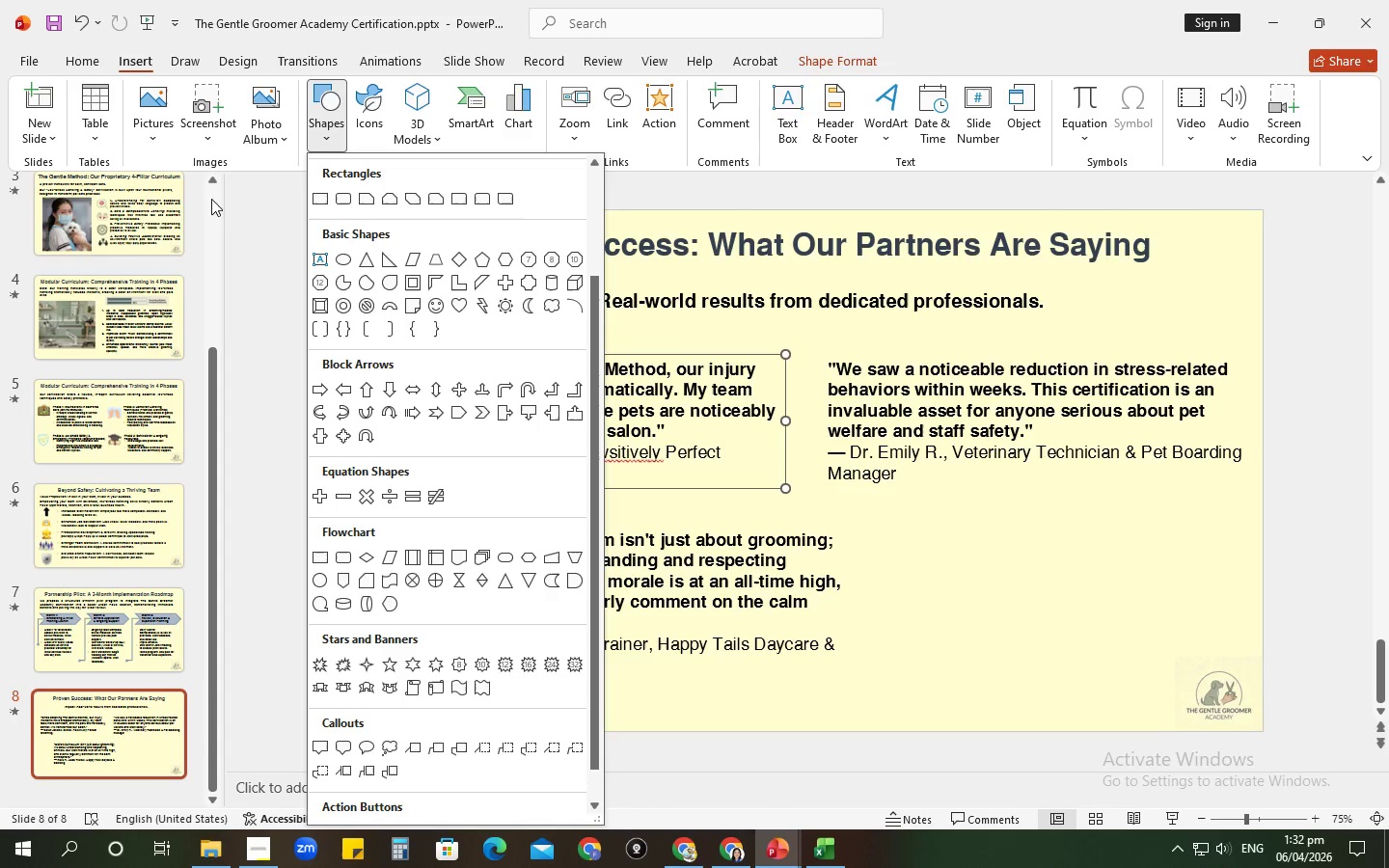 
left_click([164, 124])
 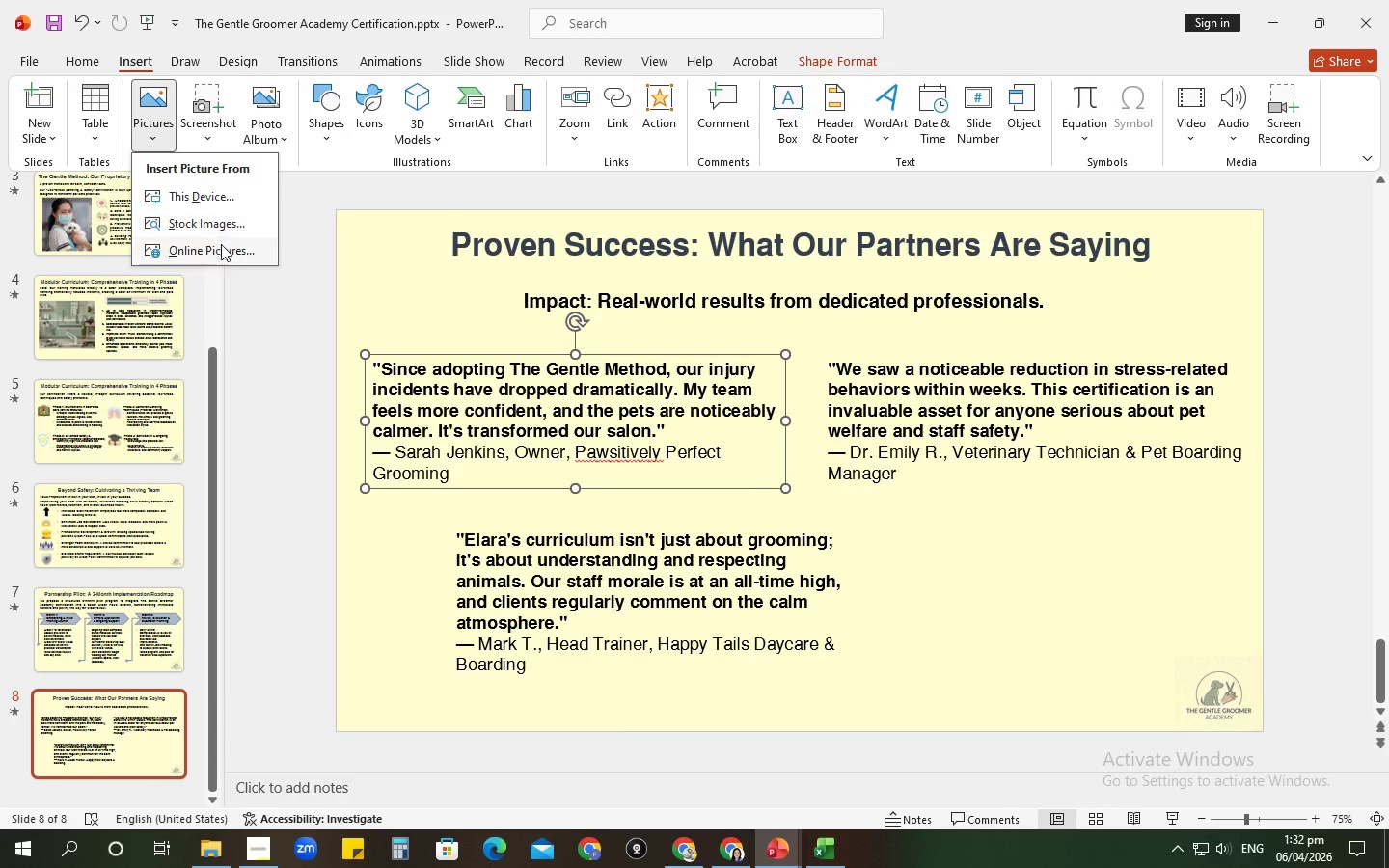 
left_click([221, 248])
 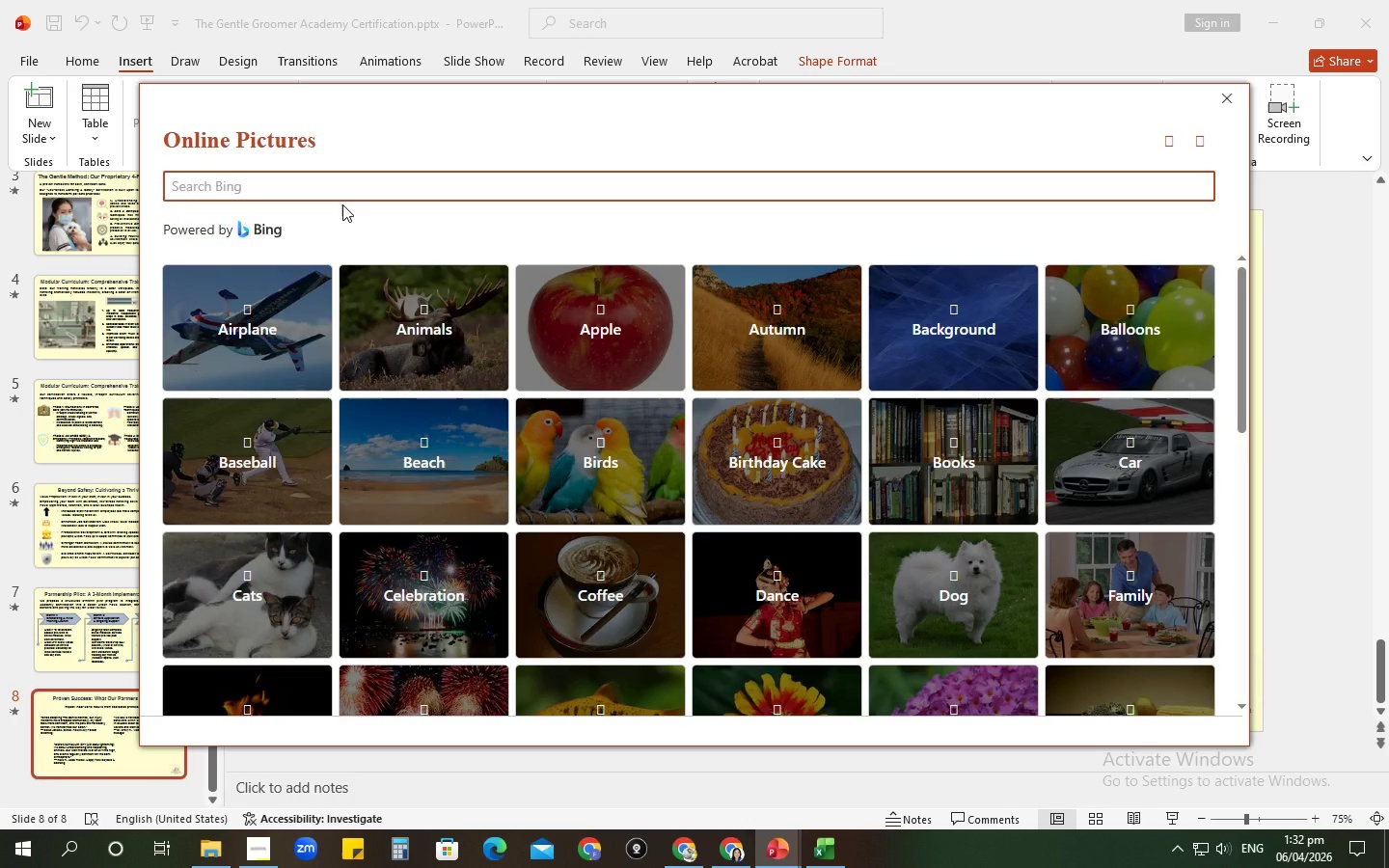 
type(icon: dialog)
key(Backspace)
type(ugeu)
key(Backspace)
key(Backspace)
type(e)
key(Backspace)
type(ue)
key(Backspace)
key(Backspace)
type(e box)
 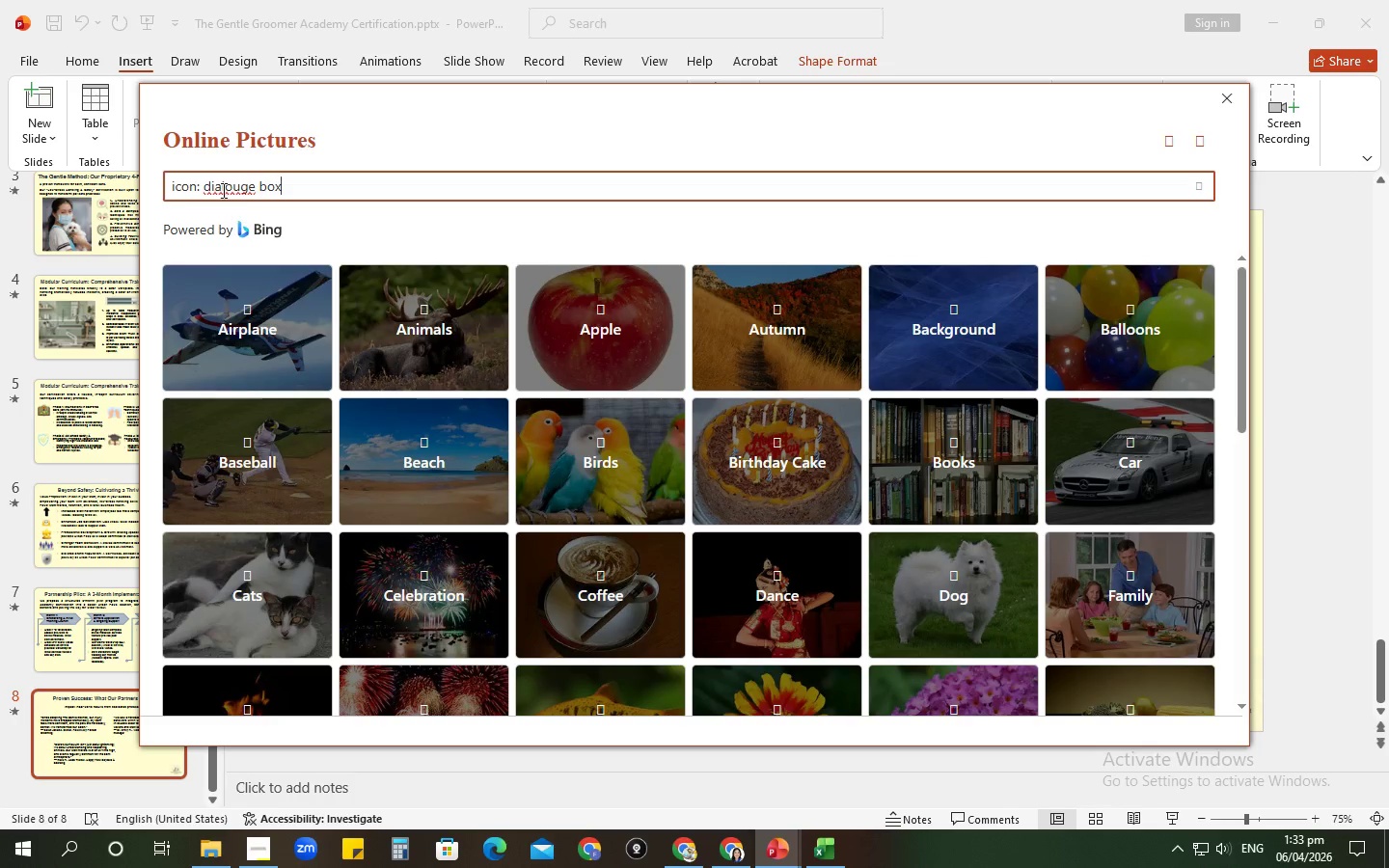 
left_click([222, 183])
 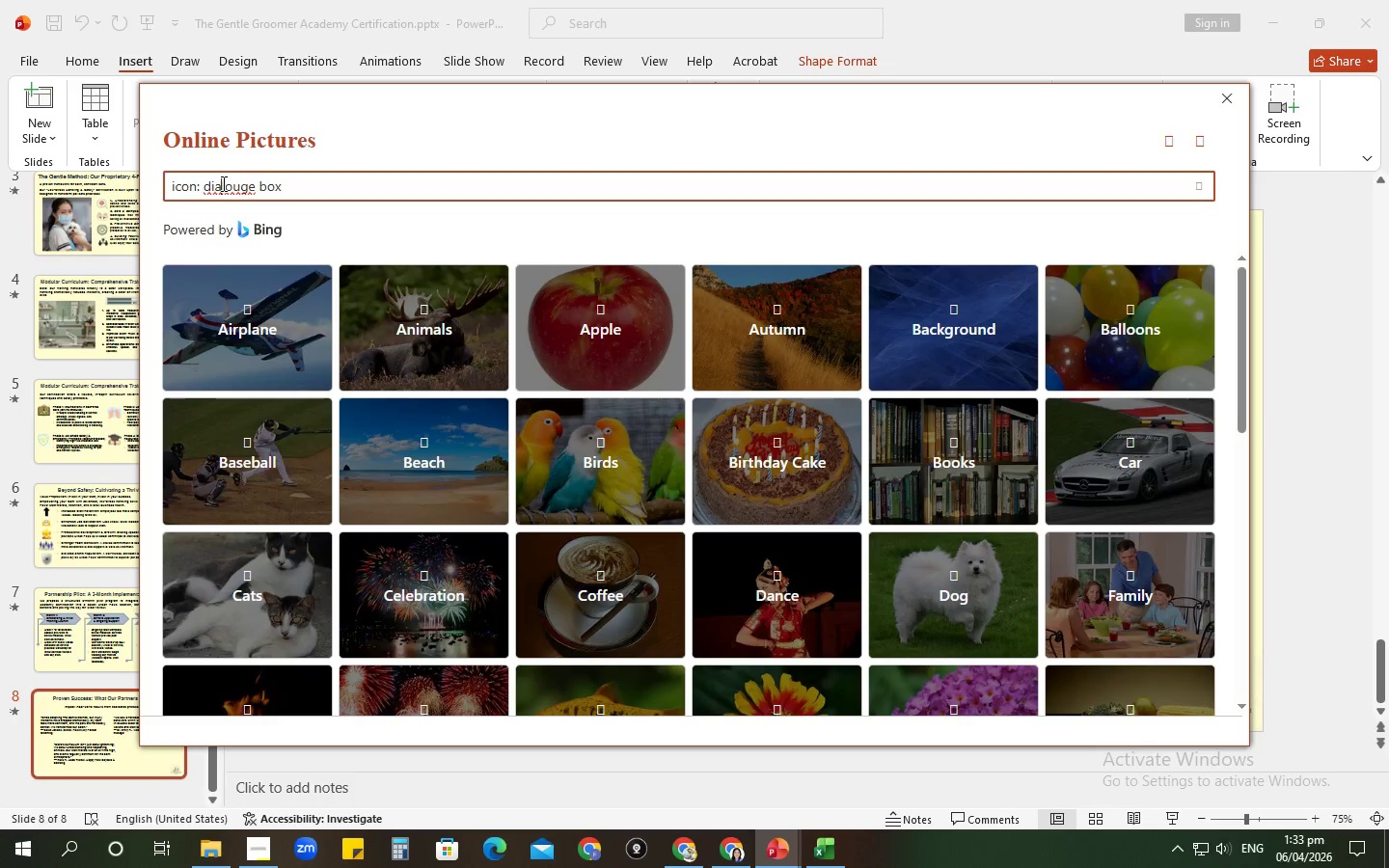 
right_click([222, 183])
 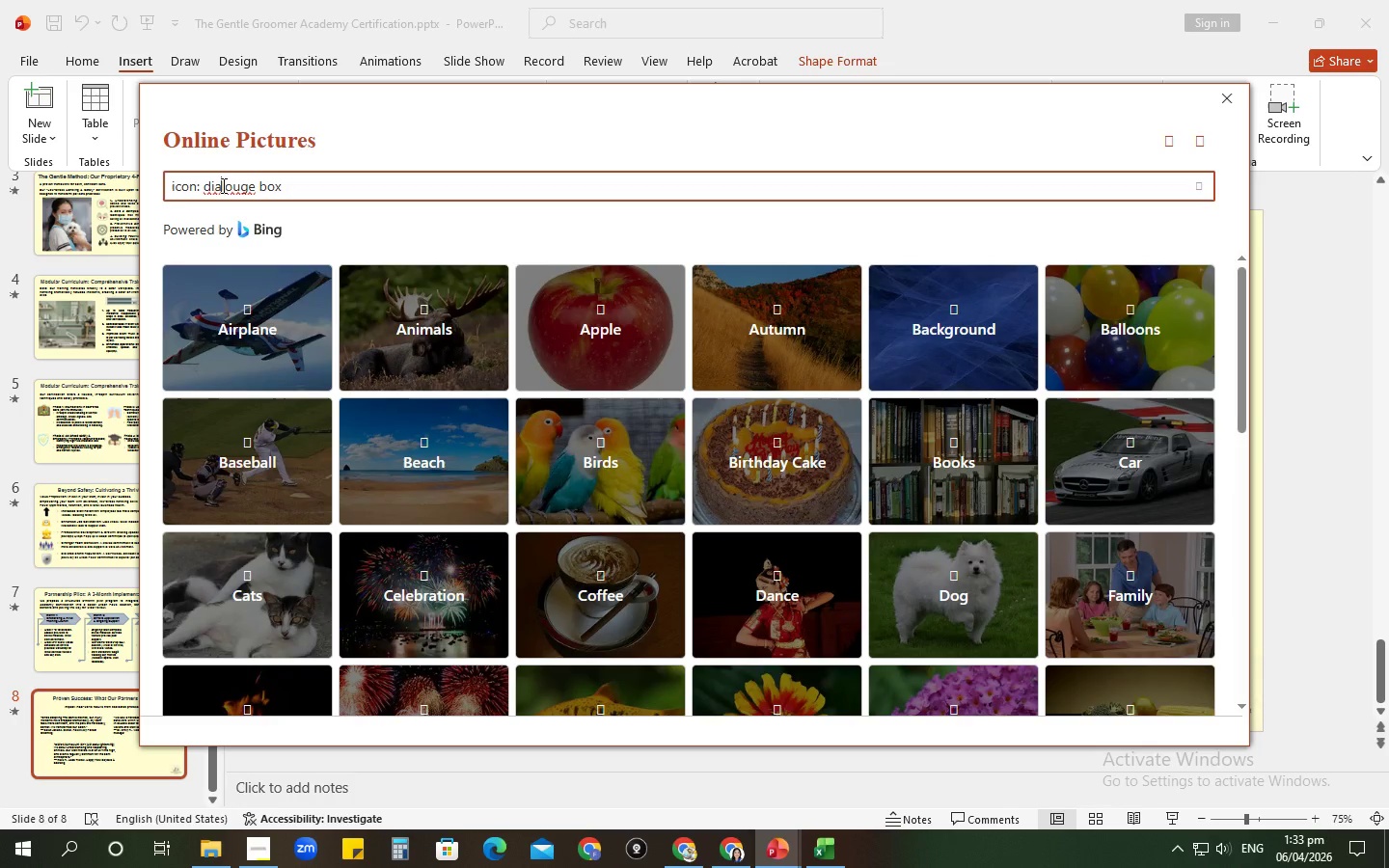 
right_click([222, 185])
 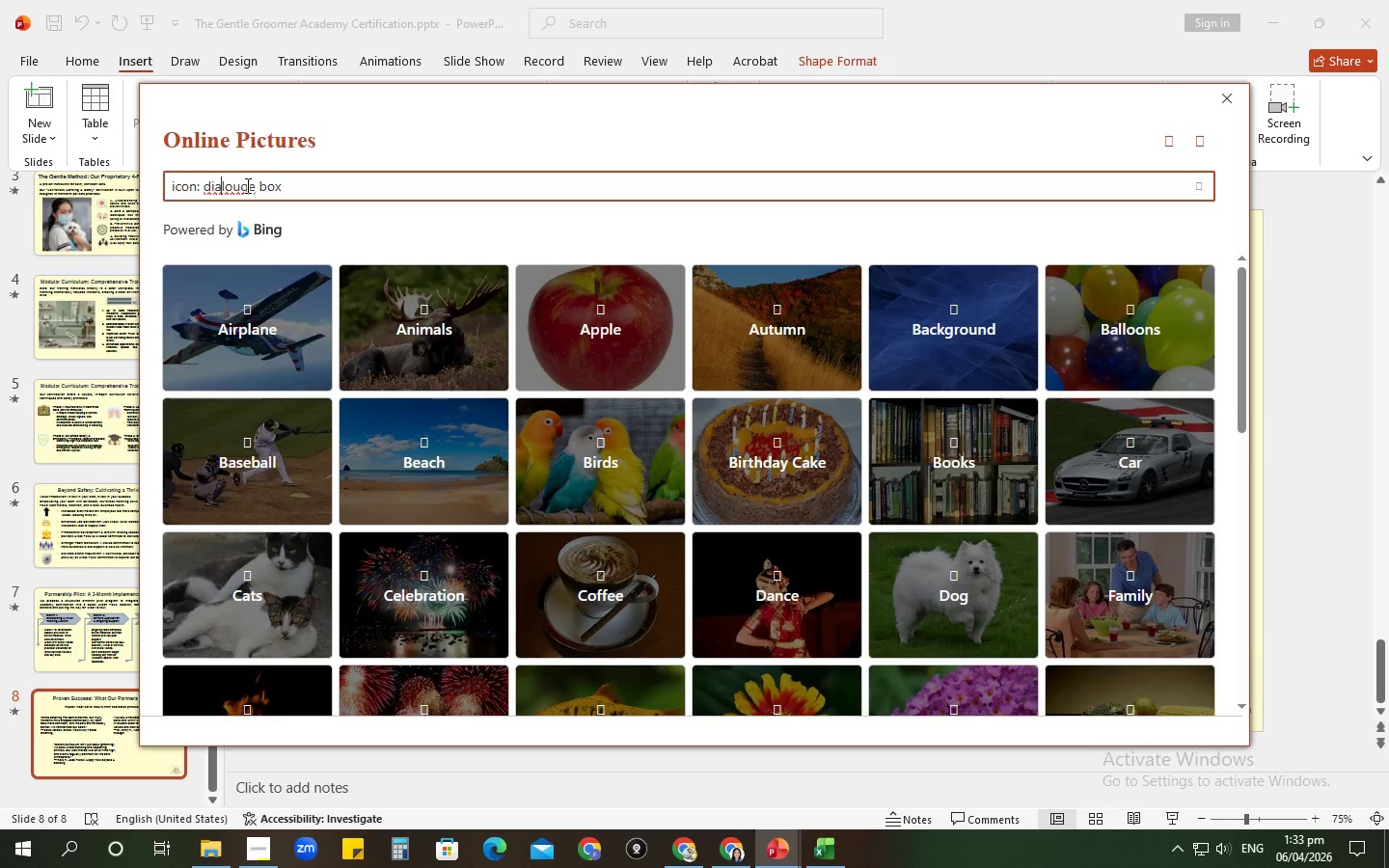 
left_click([246, 185])
 